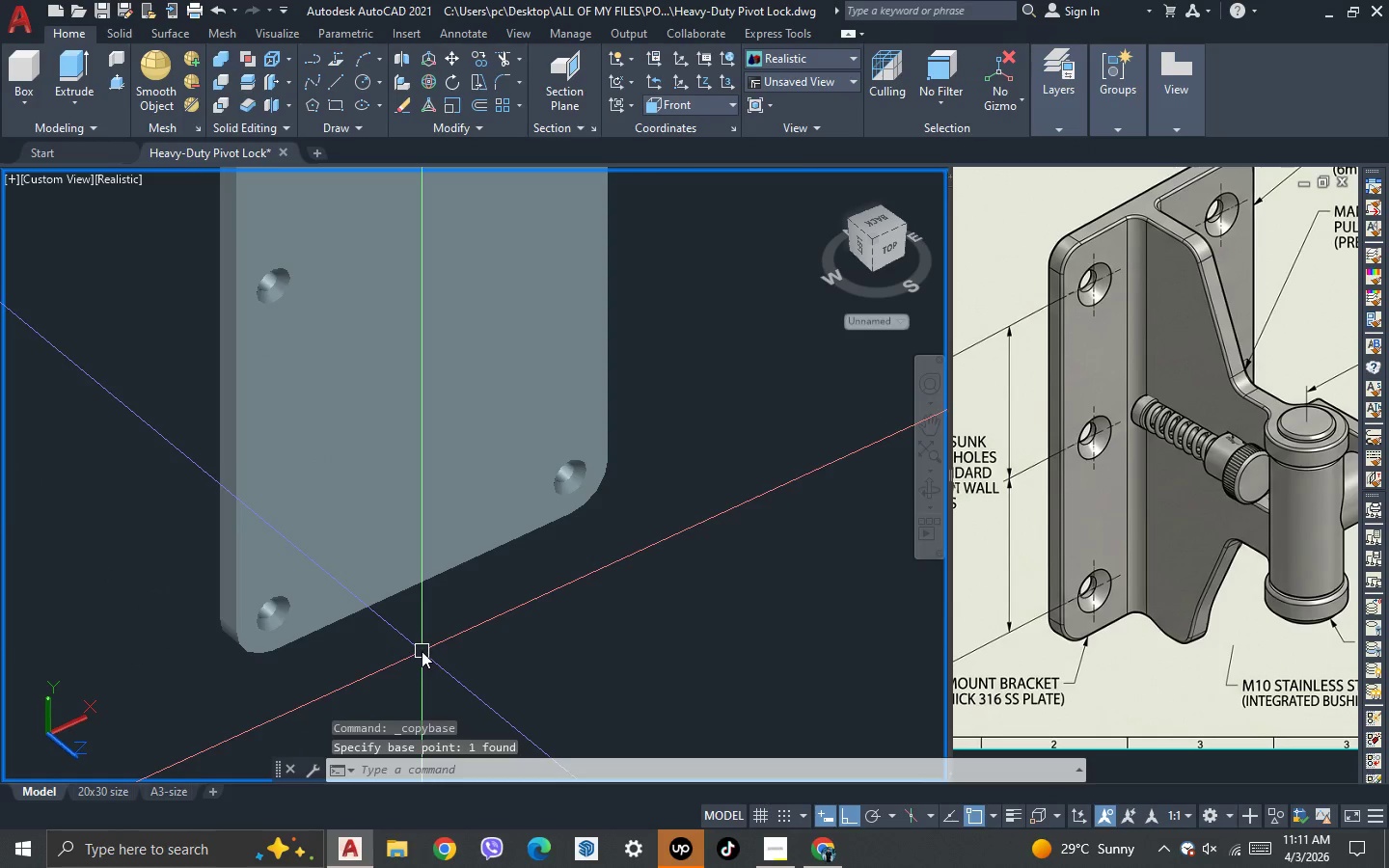 
key(Control+V)
 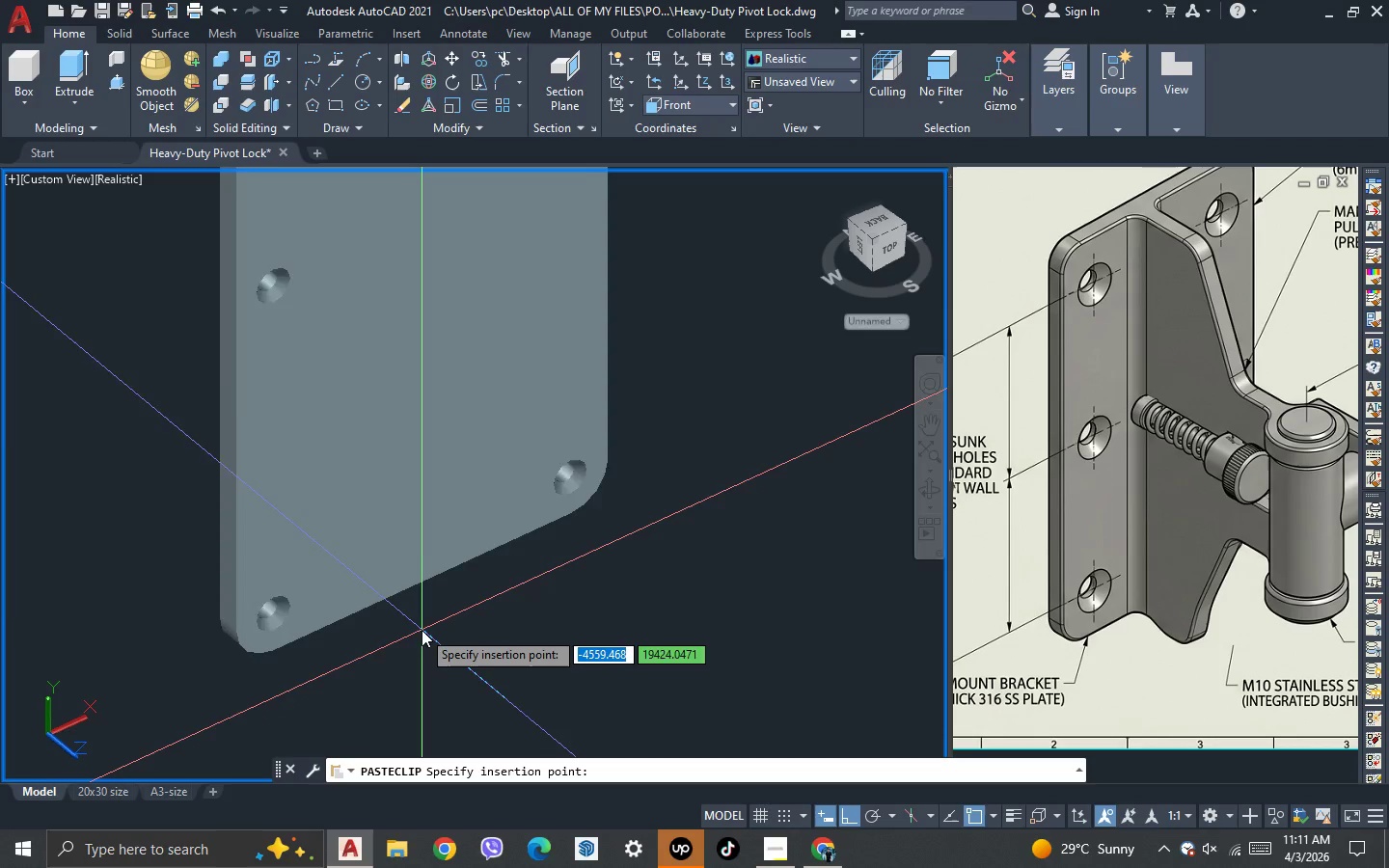 
scroll: coordinate [422, 629], scroll_direction: up, amount: 4.0
 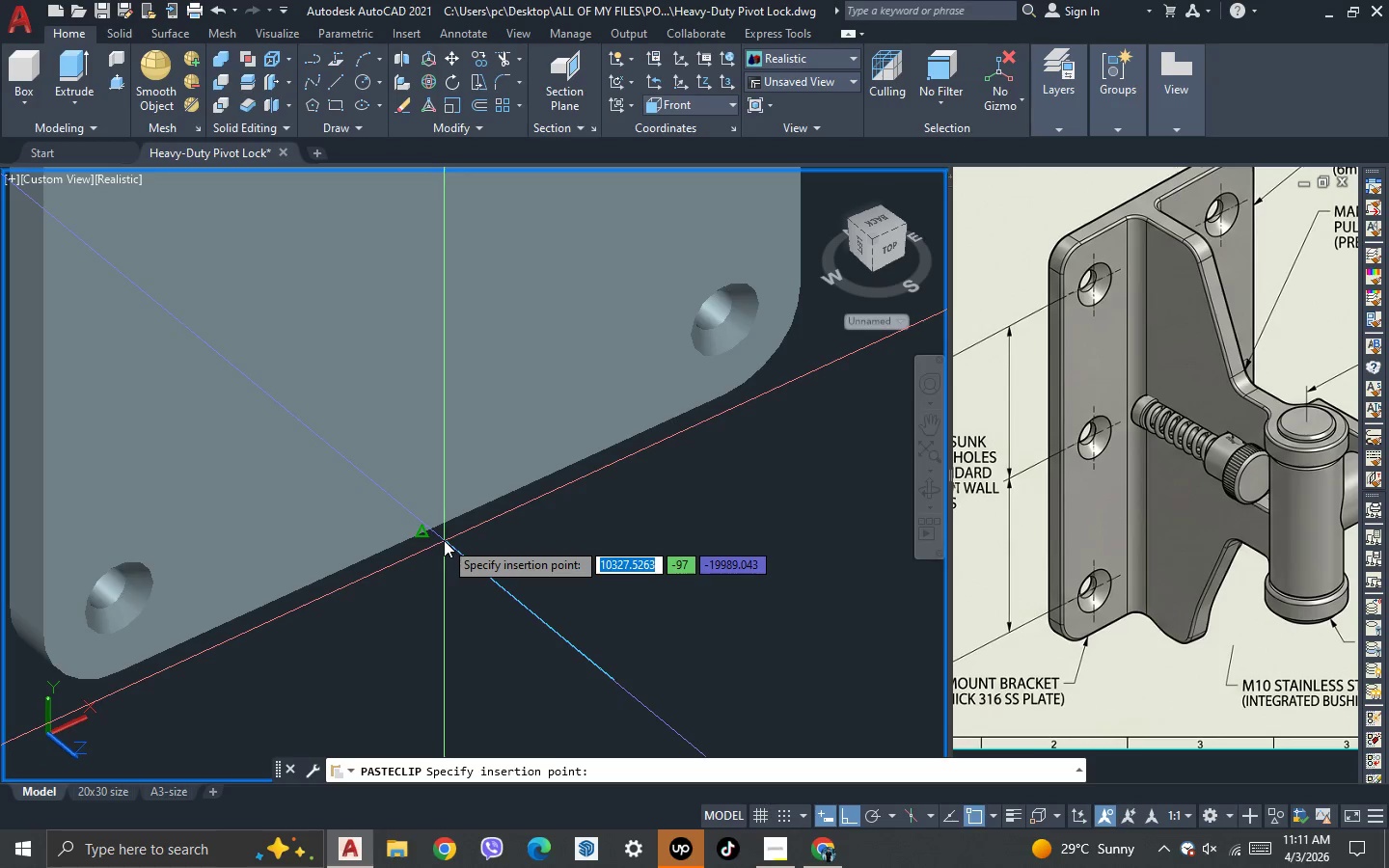 
left_click([444, 540])
 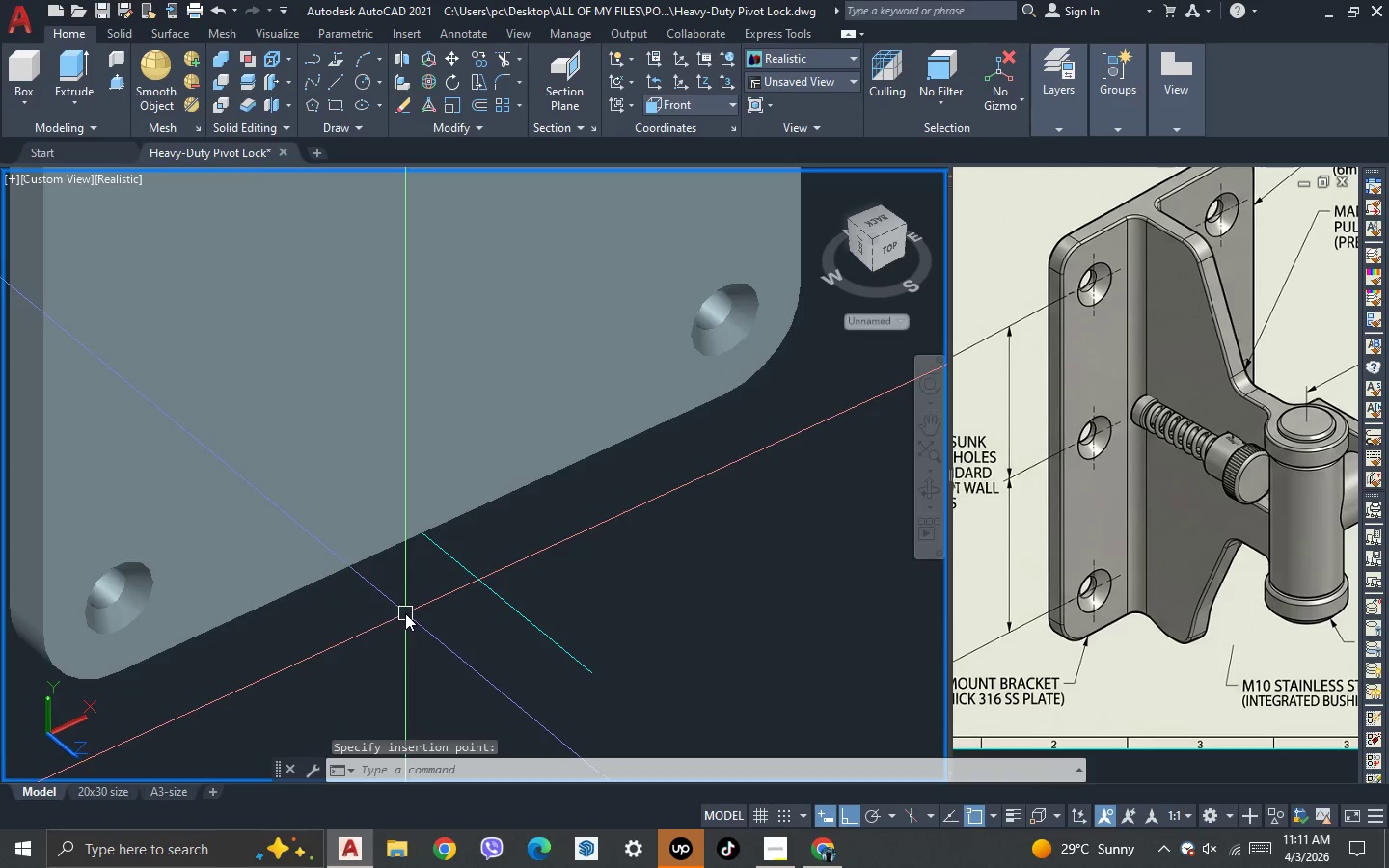 
scroll: coordinate [405, 613], scroll_direction: down, amount: 5.0
 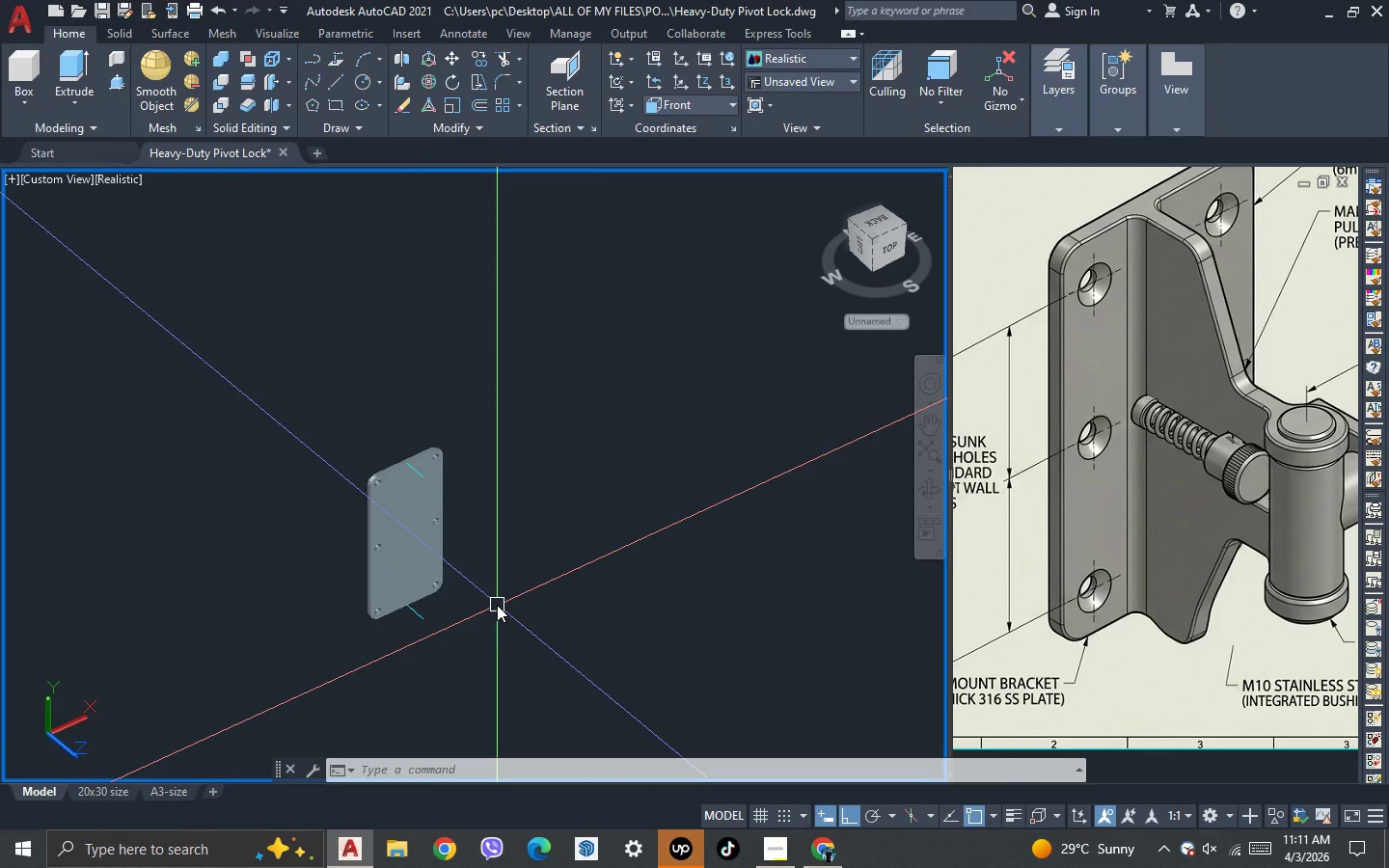 
wait(15.04)
 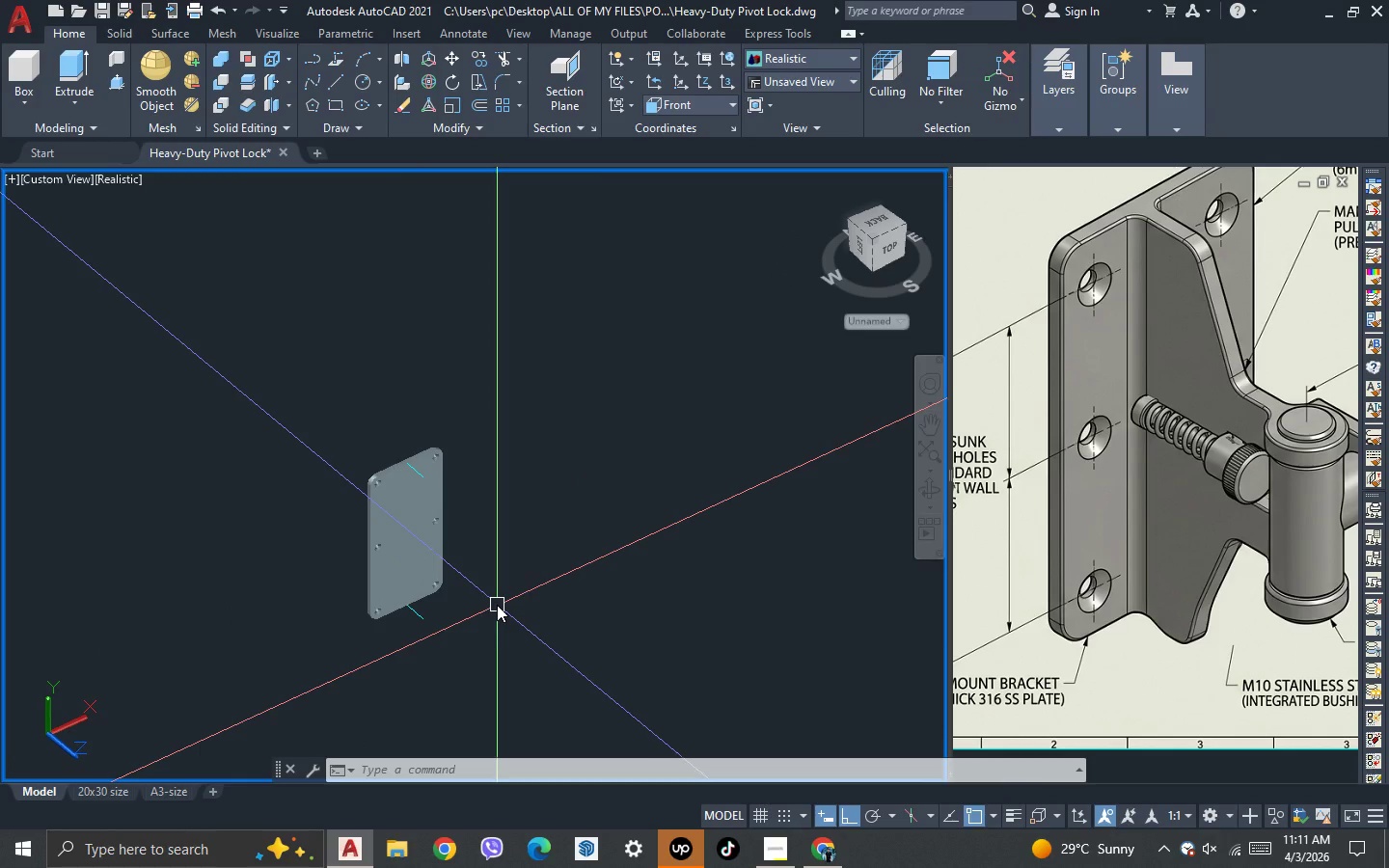 
scroll: coordinate [439, 537], scroll_direction: up, amount: 2.0
 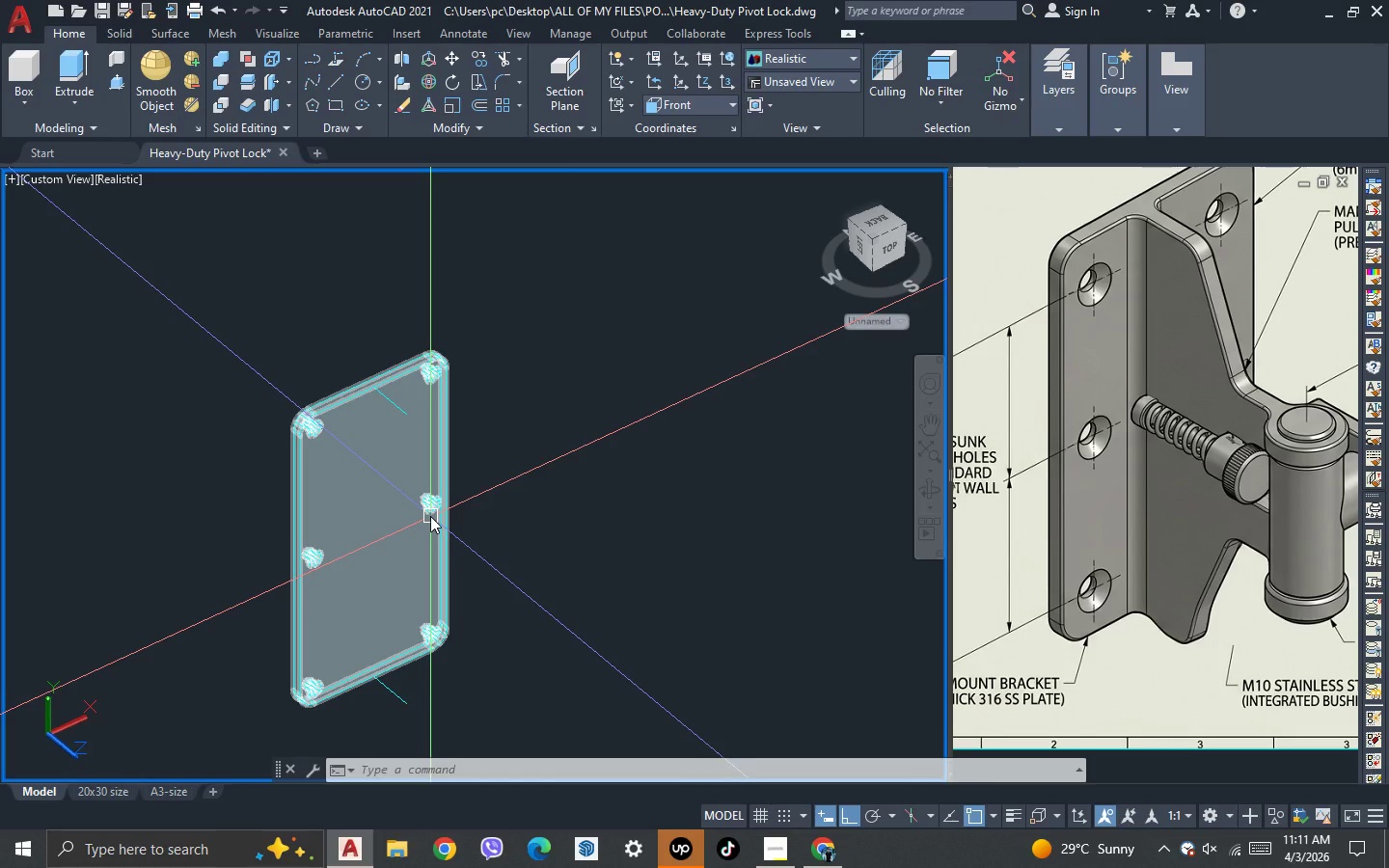 
wait(6.28)
 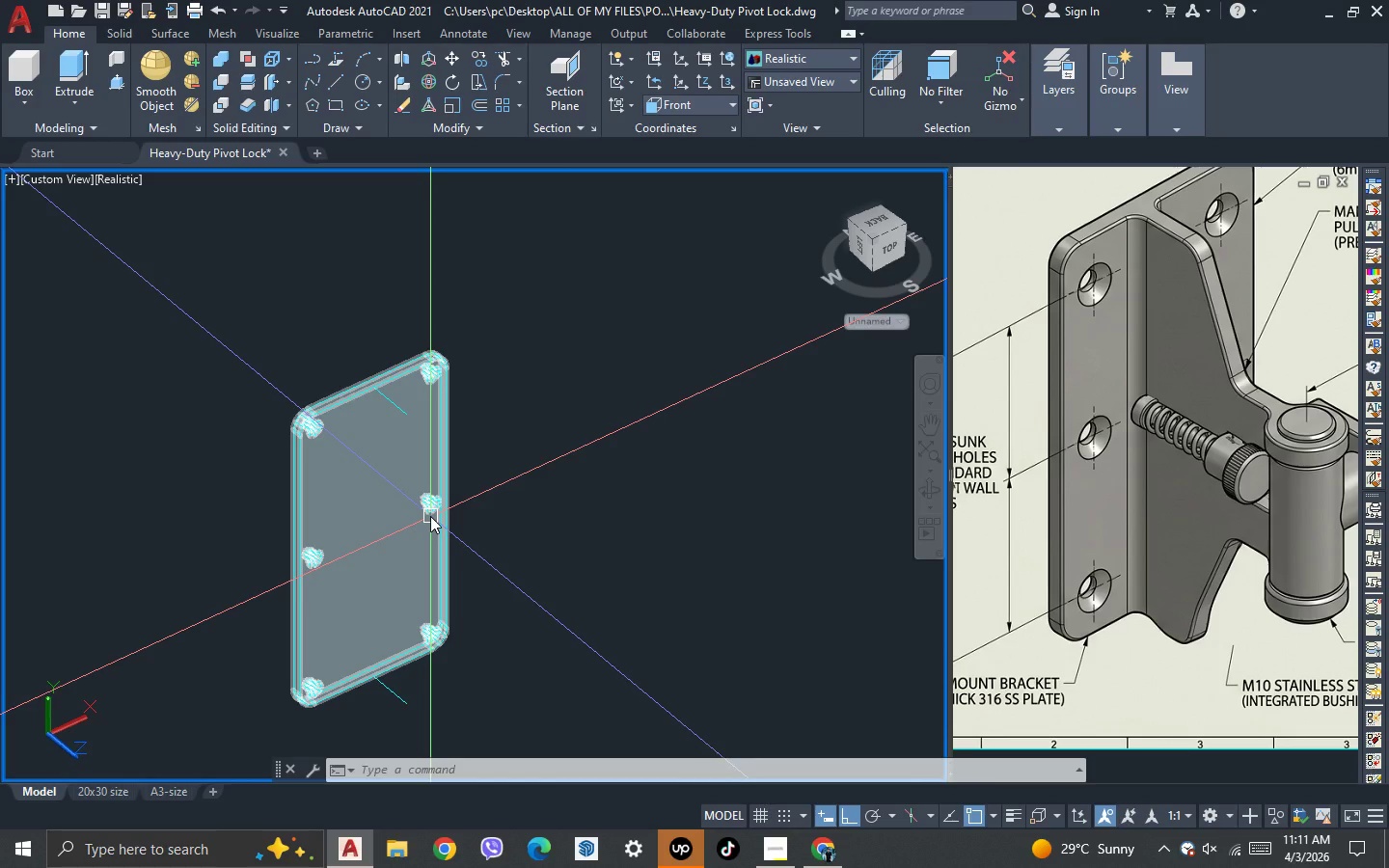 
key(L)
 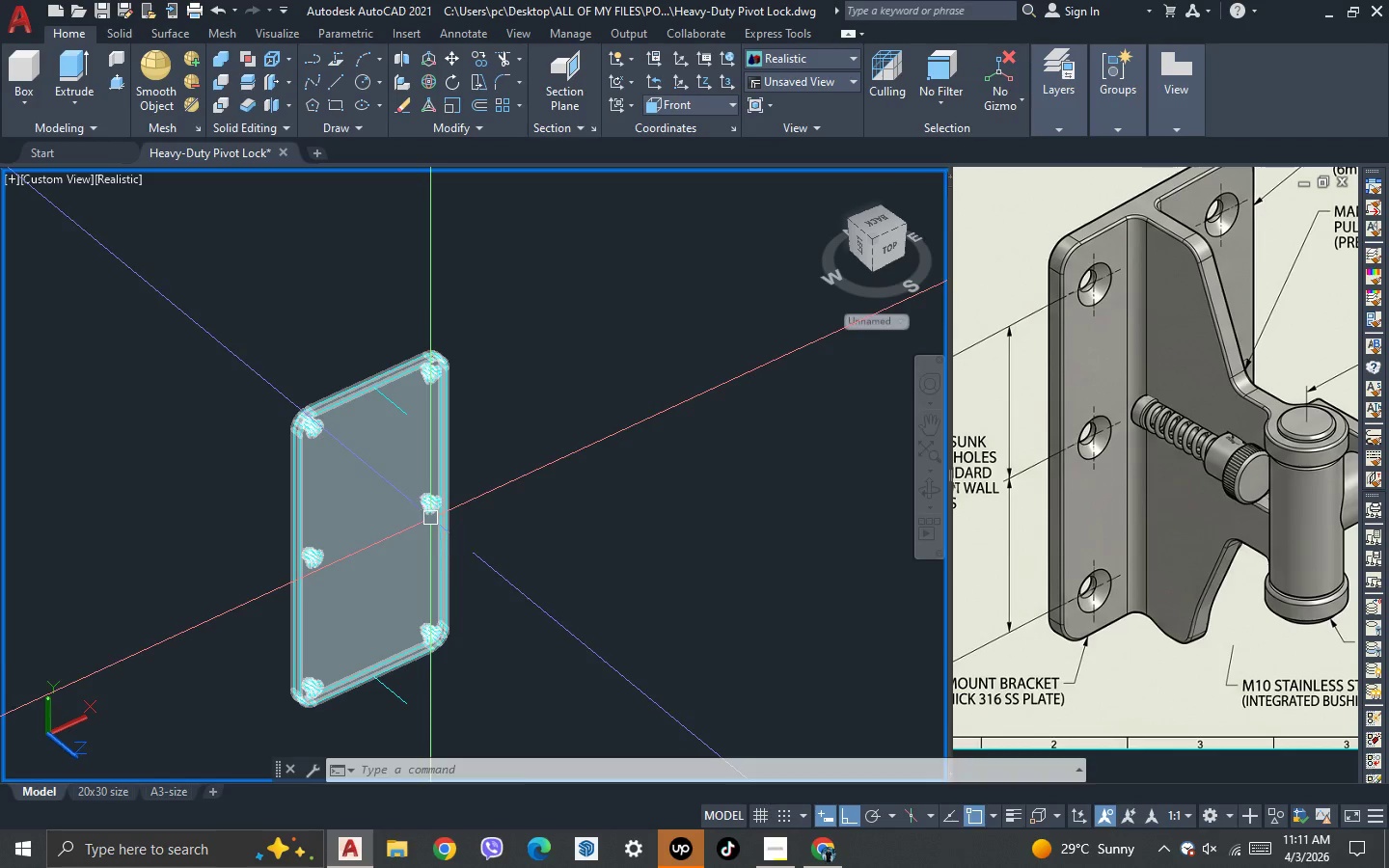 
key(Space)
 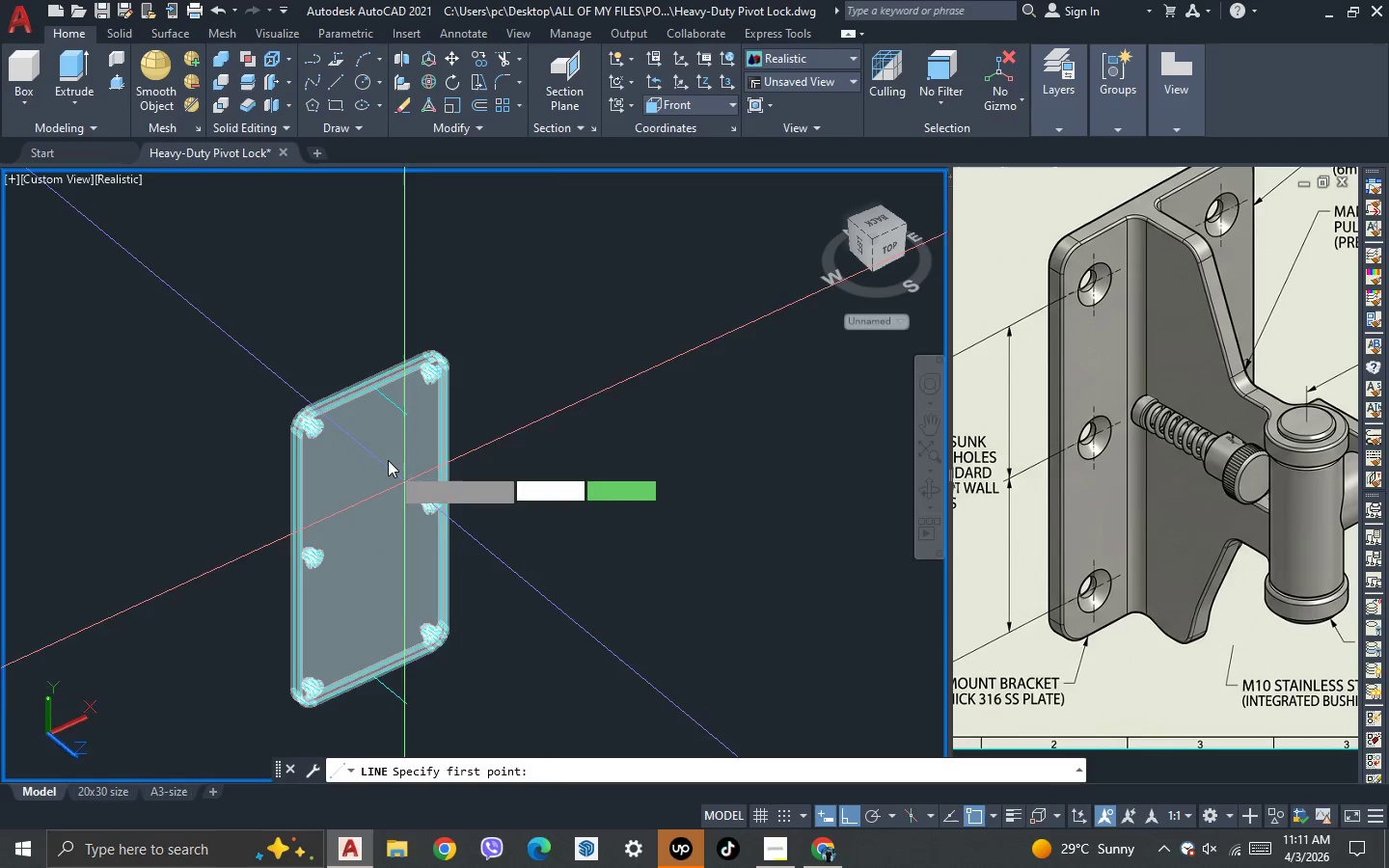 
scroll: coordinate [388, 459], scroll_direction: up, amount: 3.0
 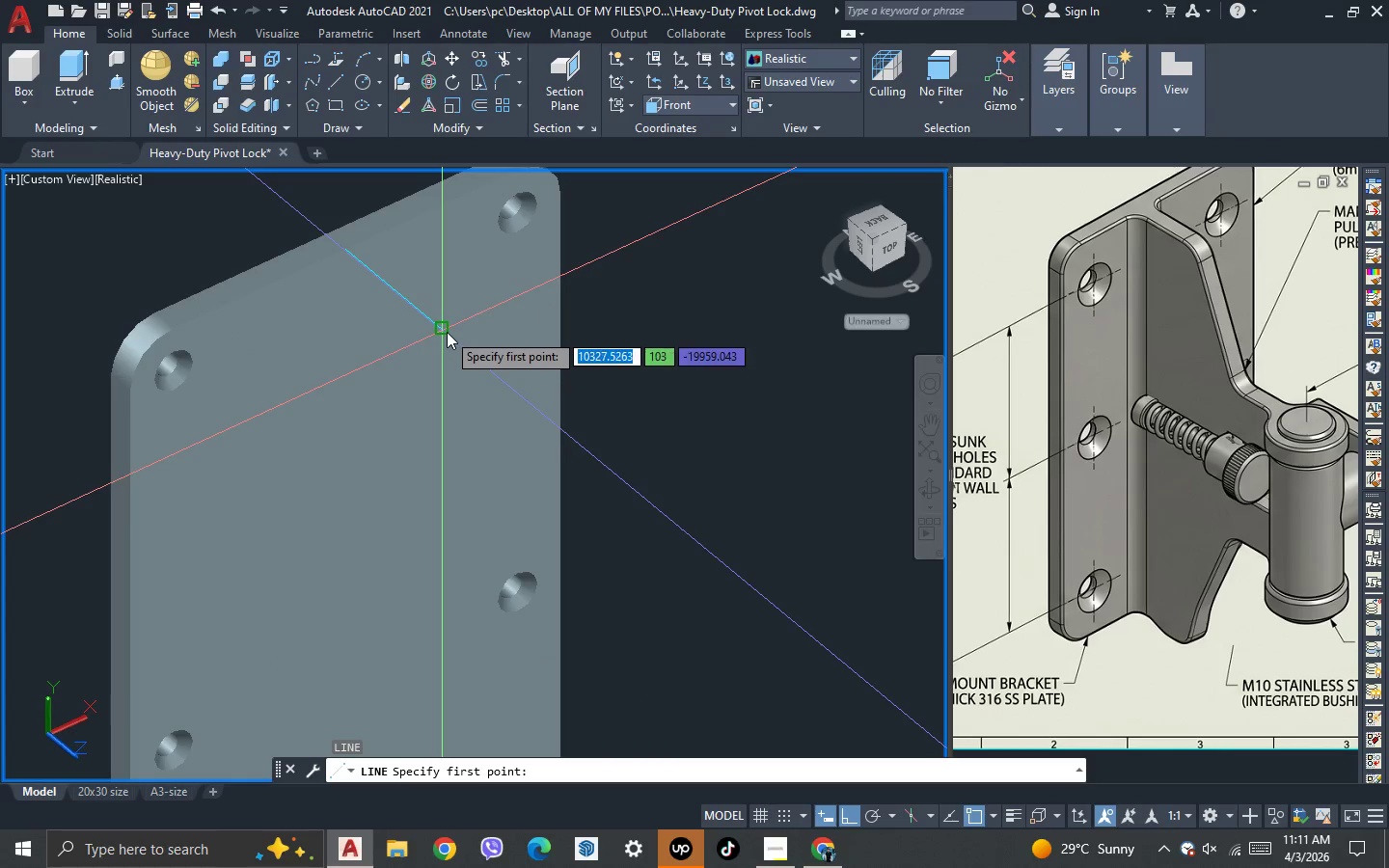 
left_click_drag(start_coordinate=[447, 332], to_coordinate=[446, 361])
 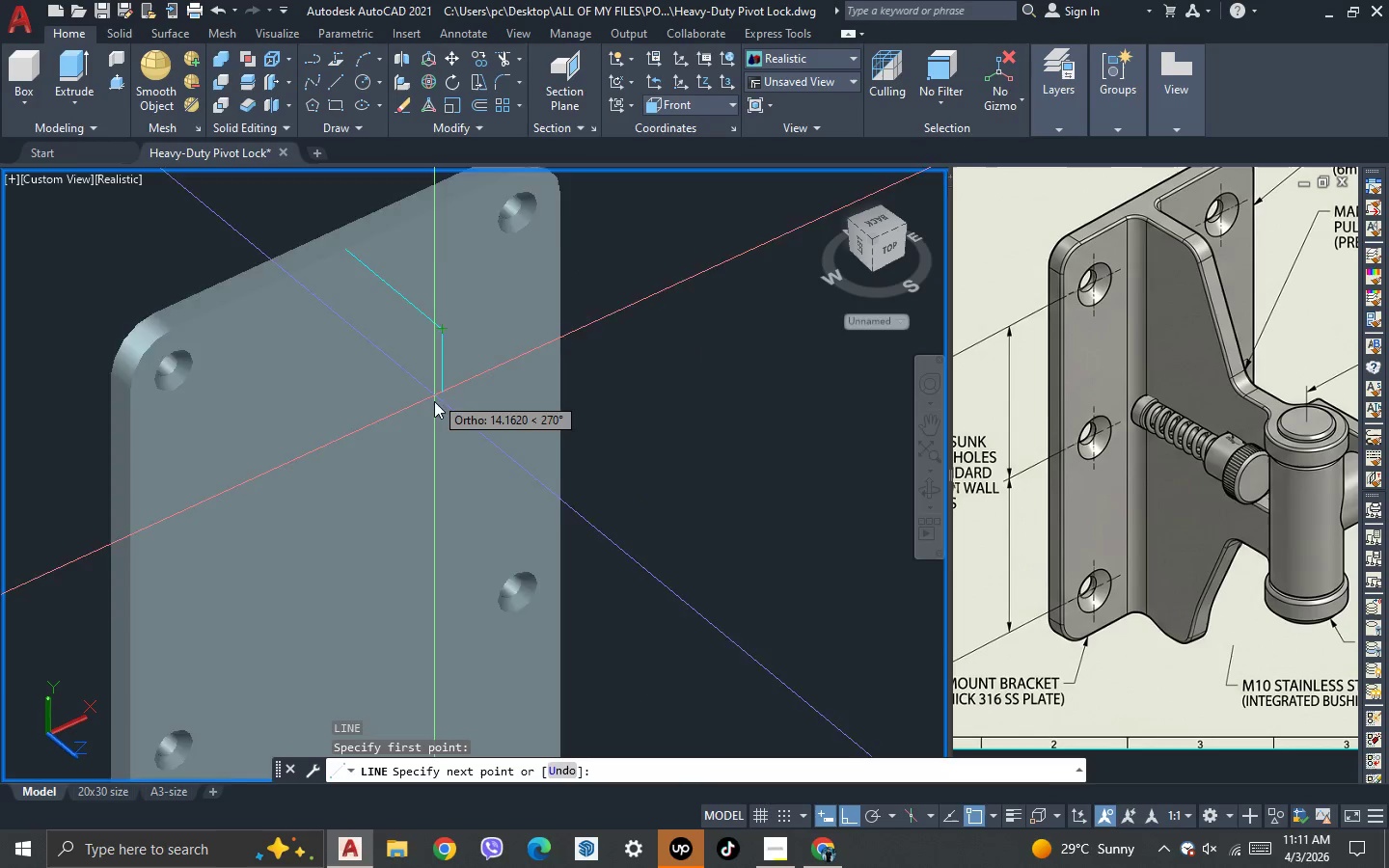 
scroll: coordinate [434, 414], scroll_direction: down, amount: 2.0
 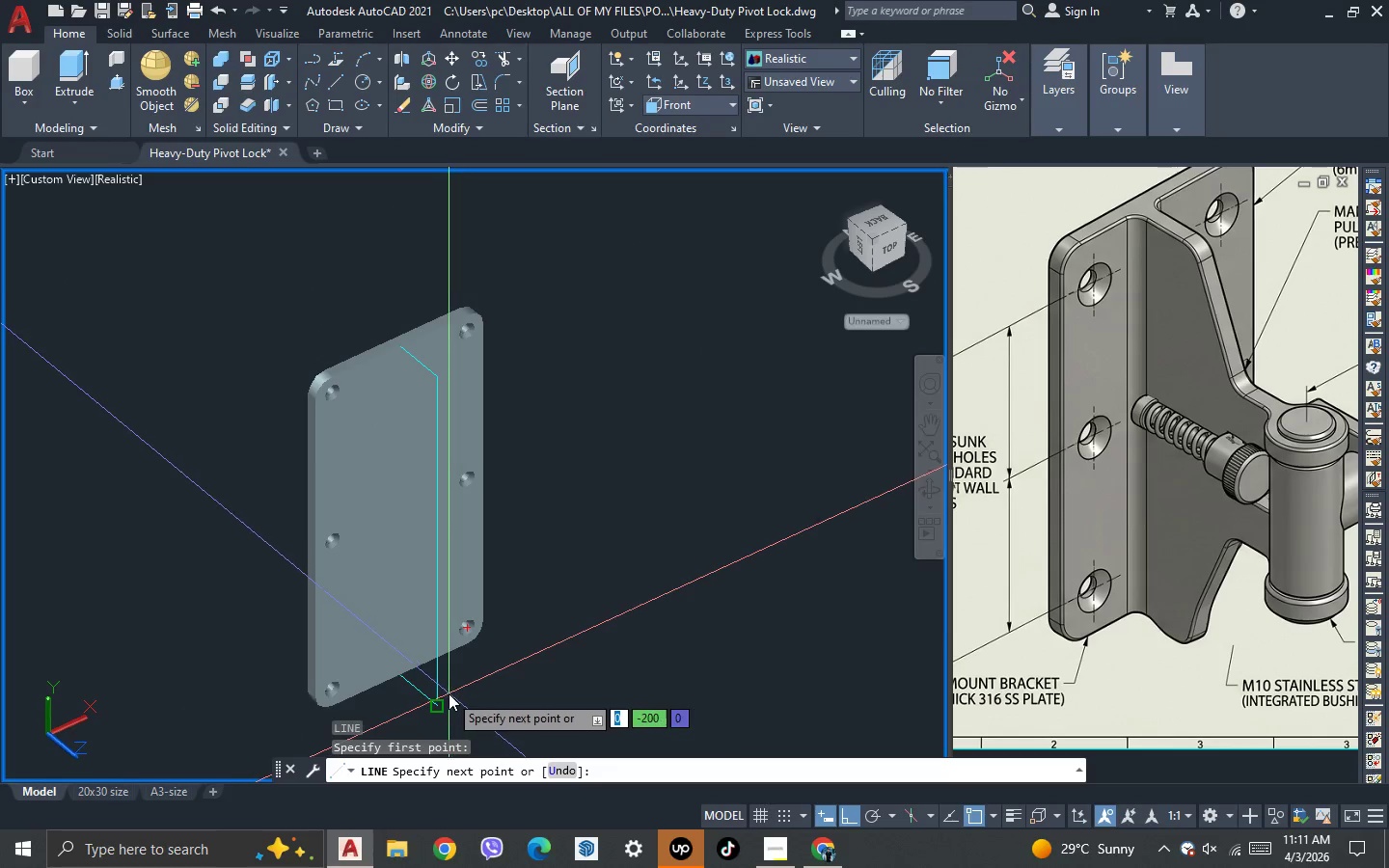 
left_click([449, 693])
 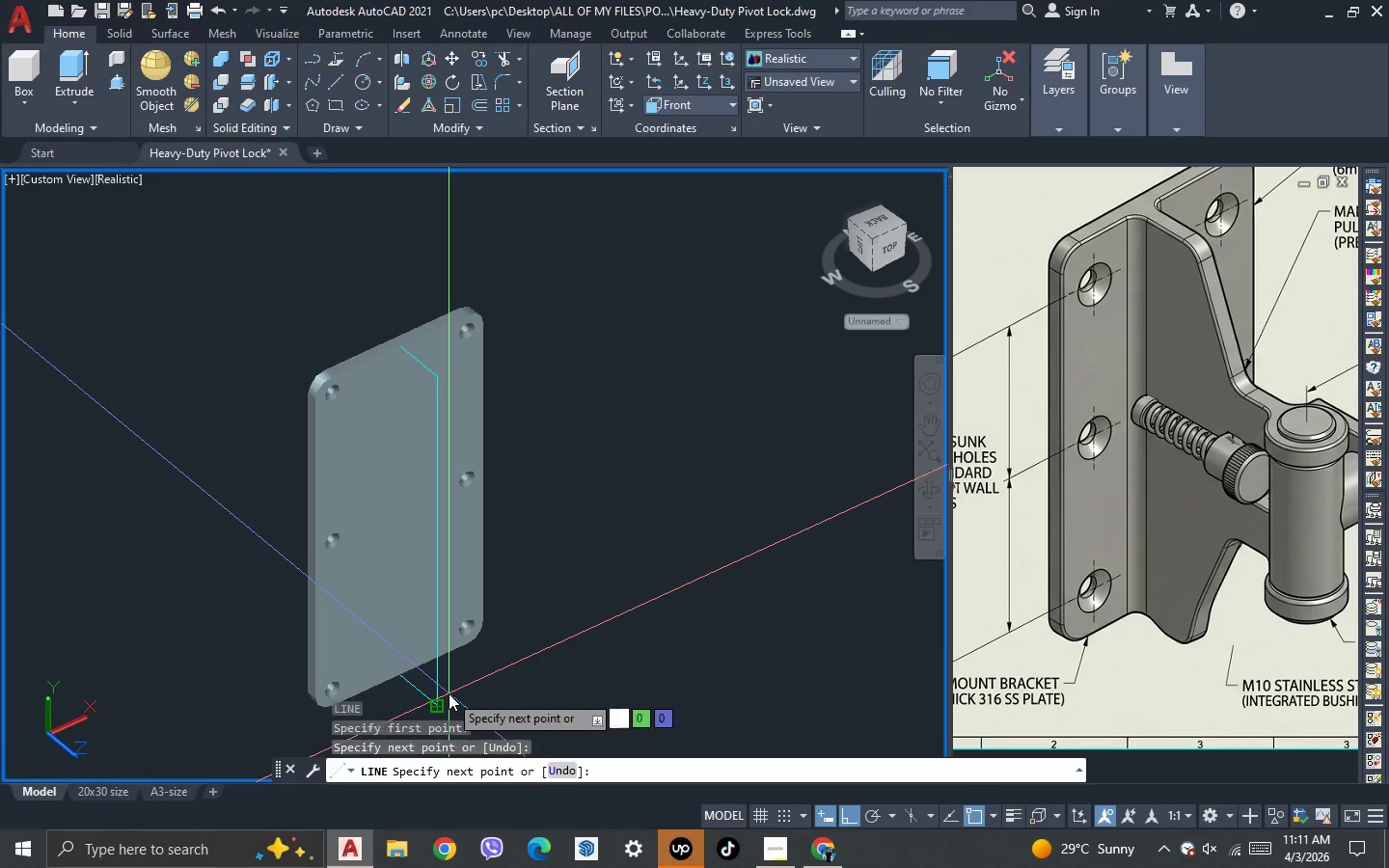 
key(Space)
 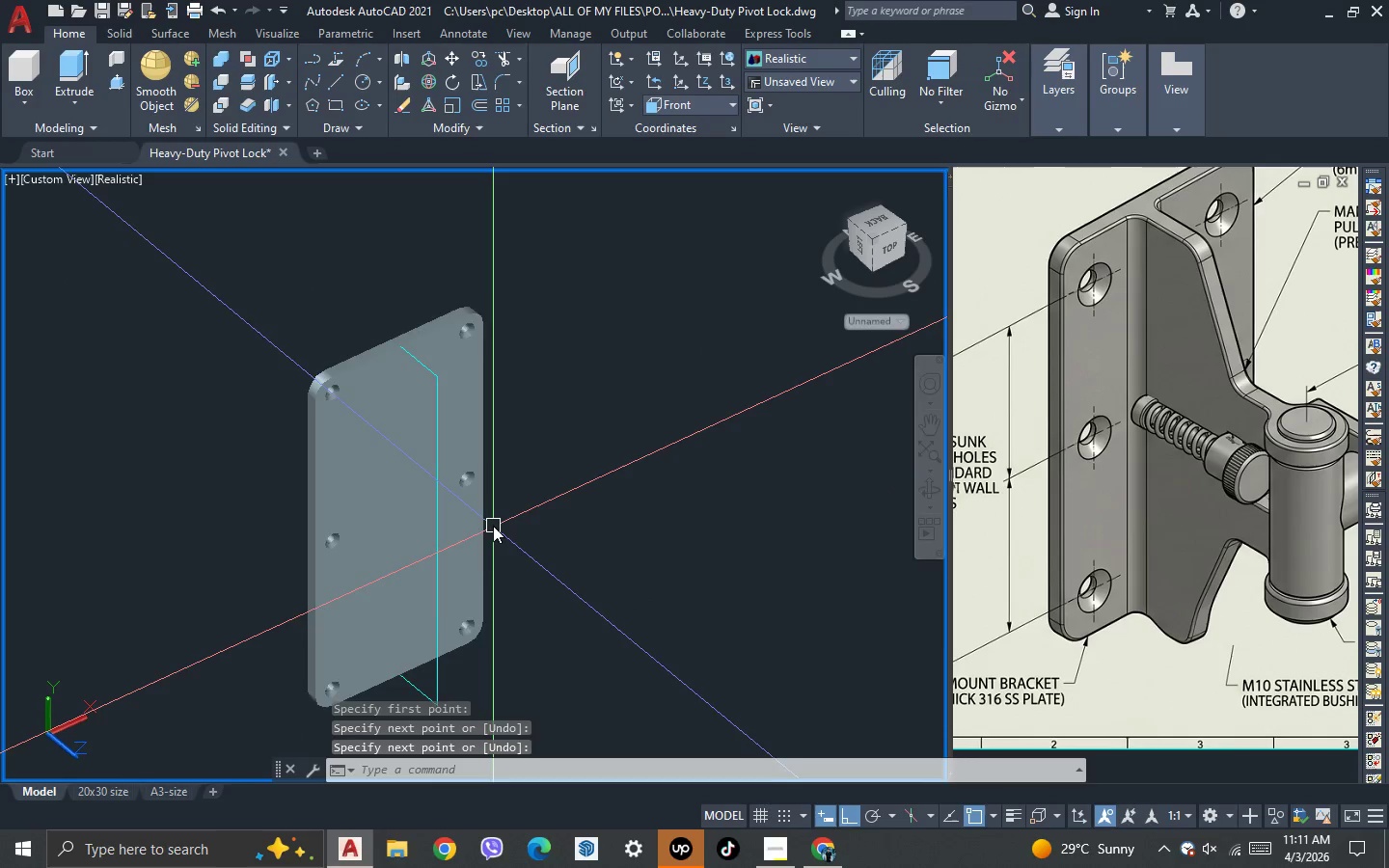 
scroll: coordinate [493, 526], scroll_direction: down, amount: 2.0
 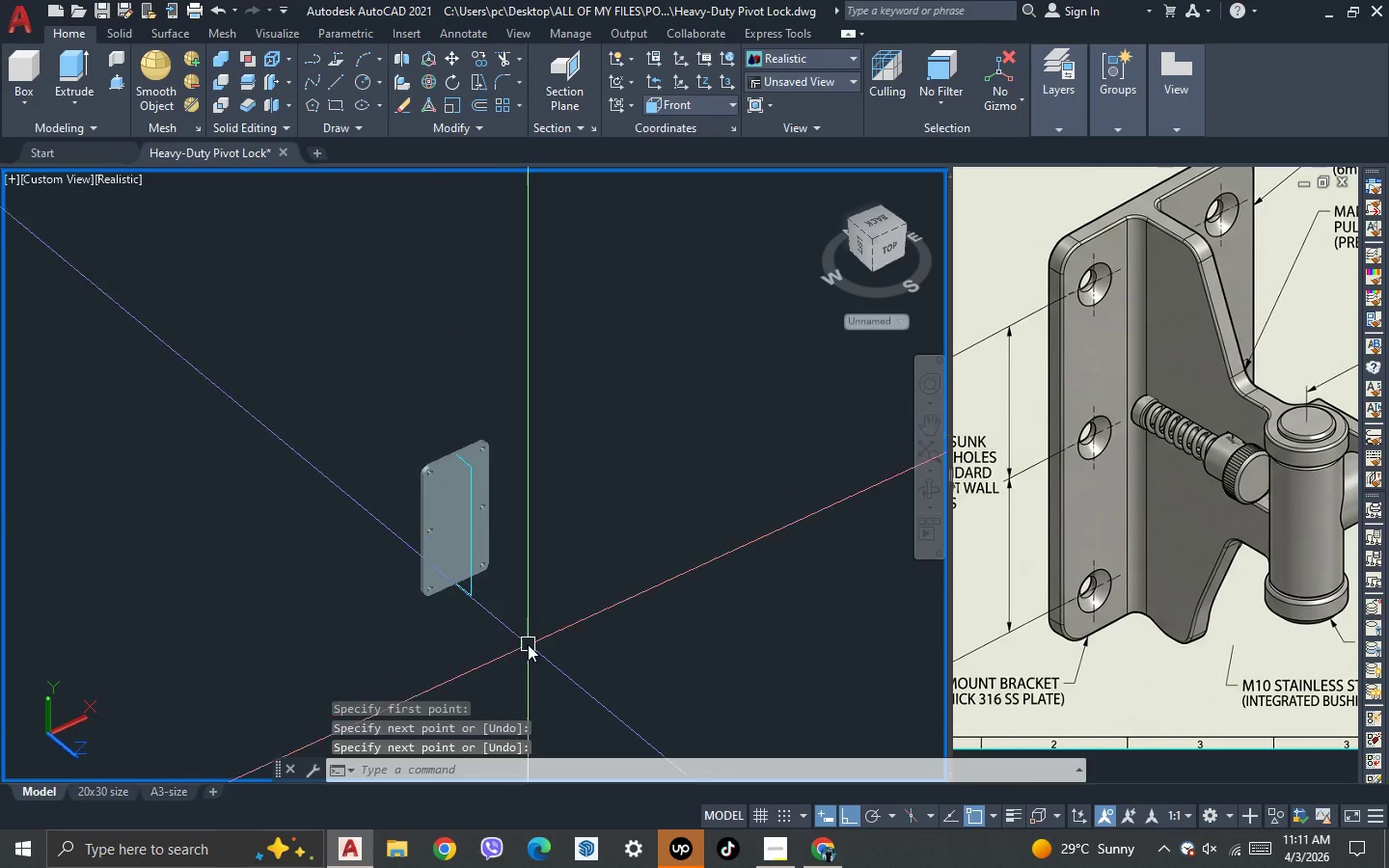 
left_click_drag(start_coordinate=[528, 644], to_coordinate=[481, 598])
 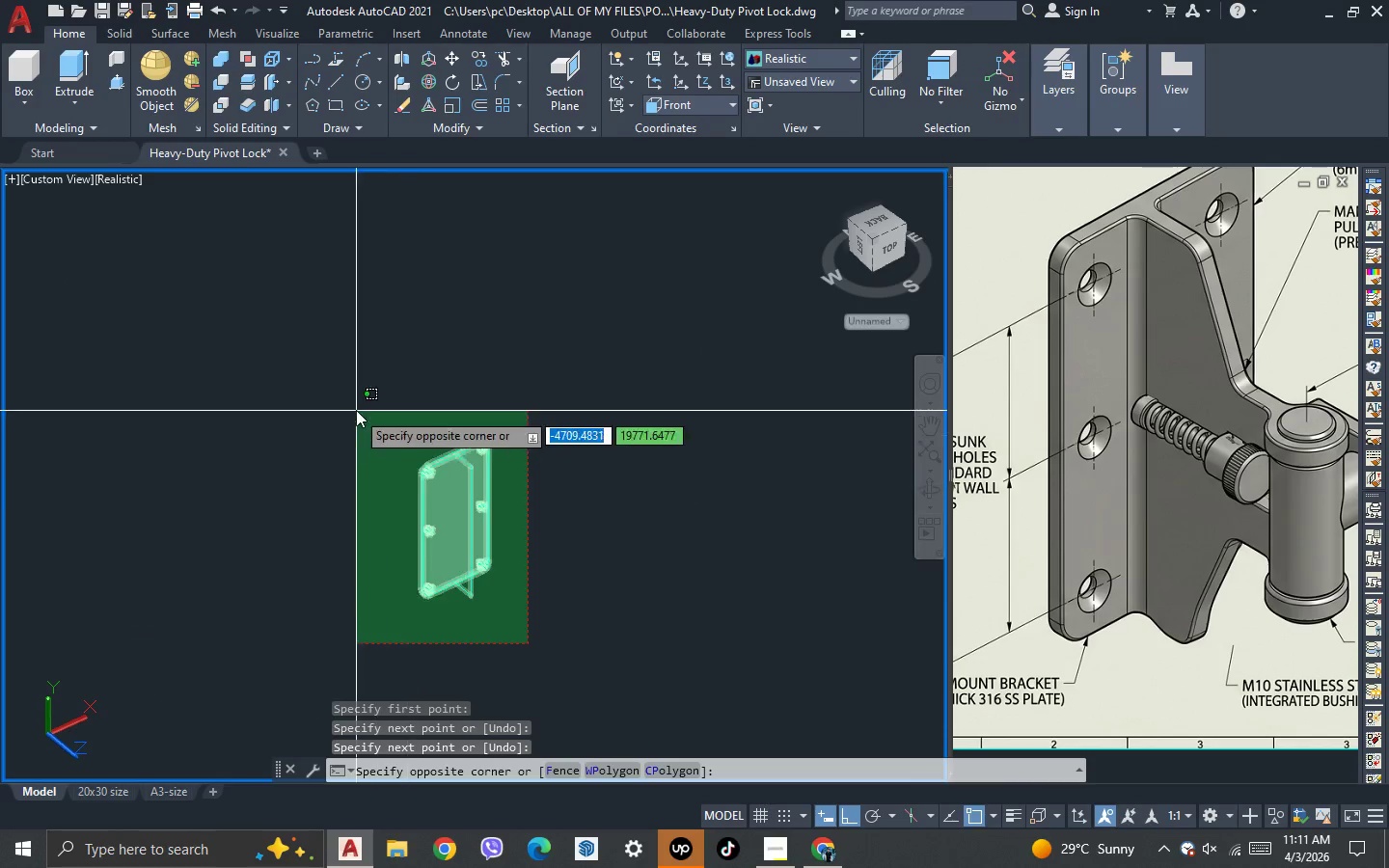 
left_click_drag(start_coordinate=[356, 410], to_coordinate=[376, 433])
 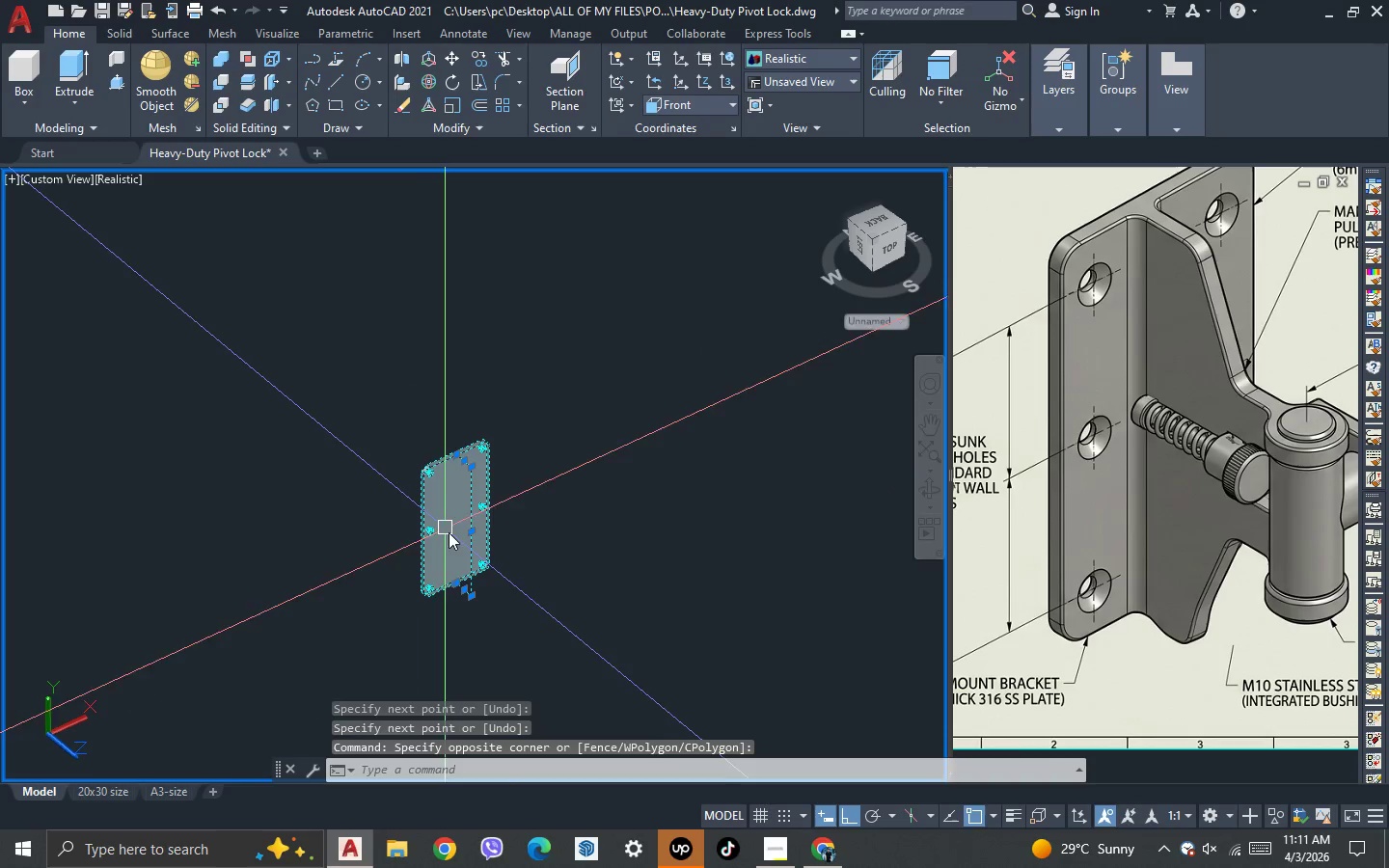 
hold_key(key=ShiftLeft, duration=0.5)
triple_click([449, 531])
 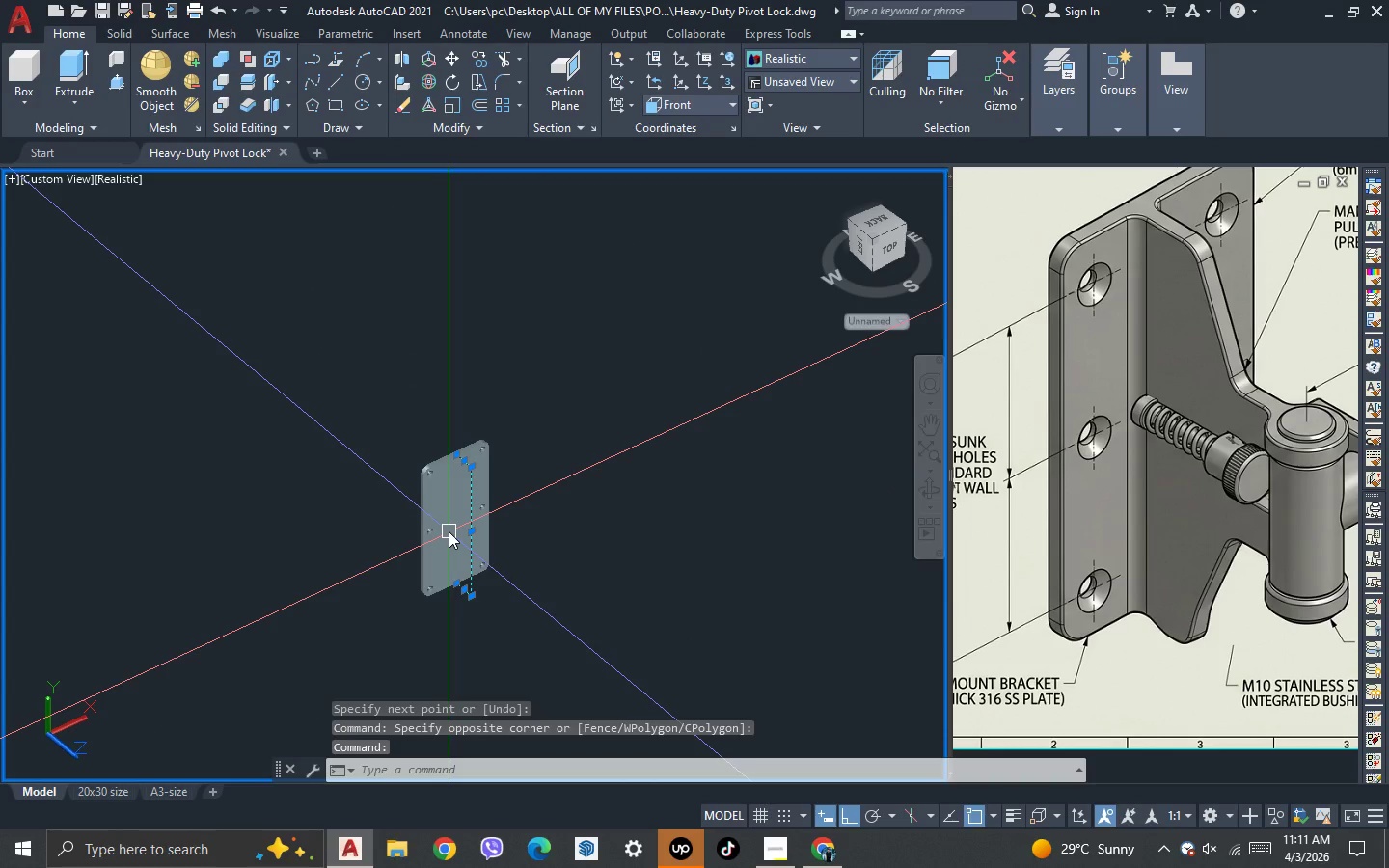 
key(J)
 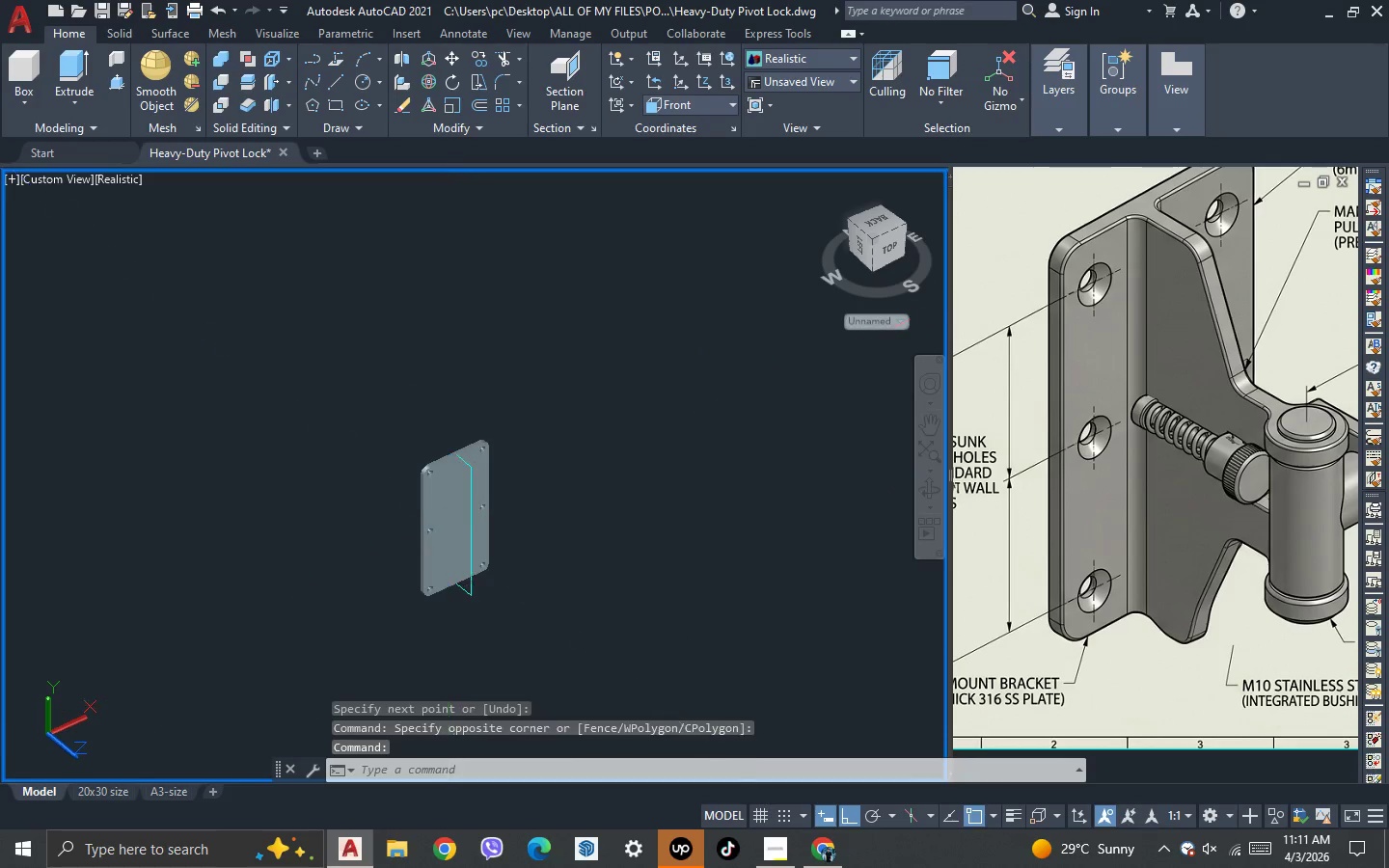 
key(Space)
 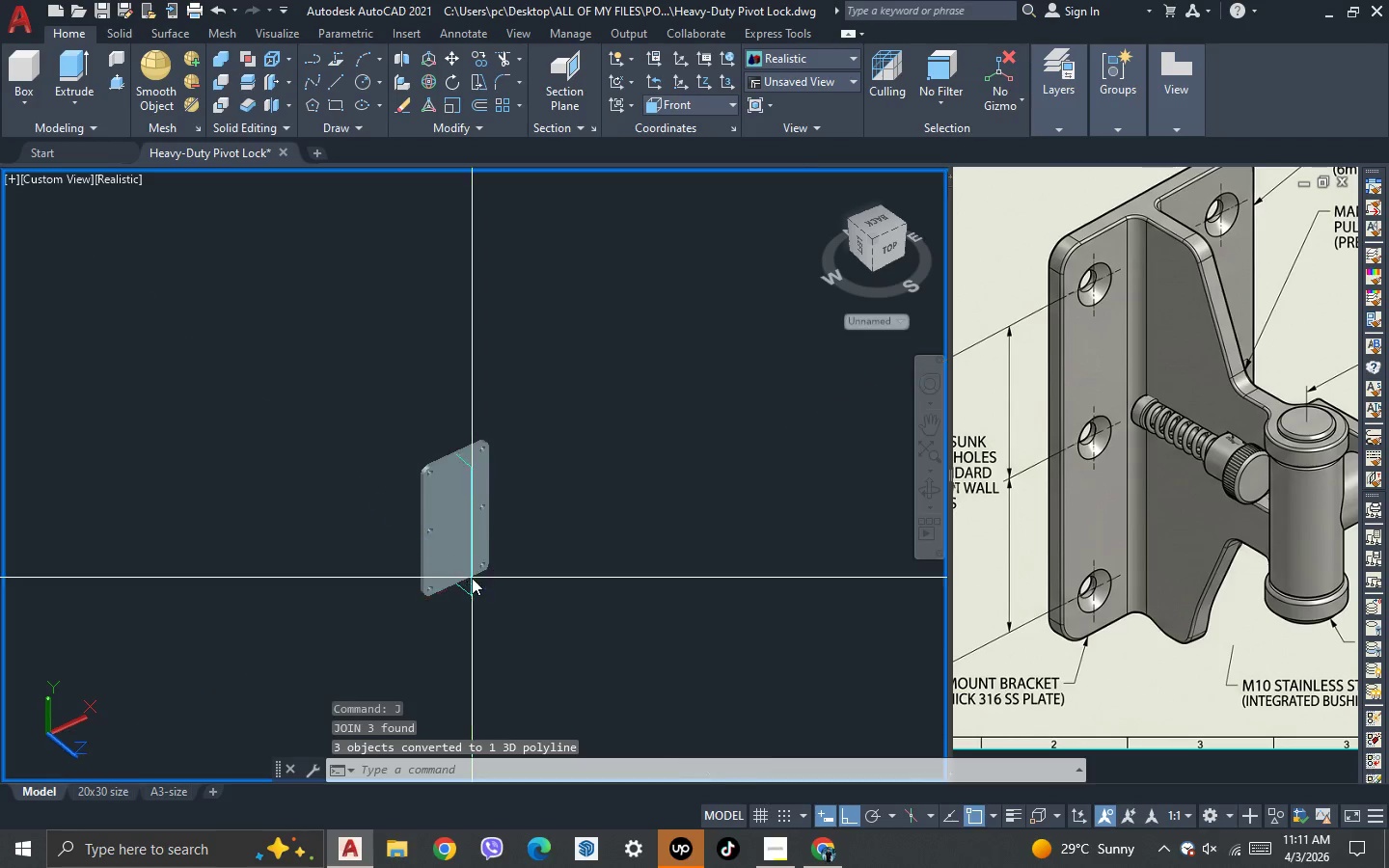 
left_click([1127, 553])
 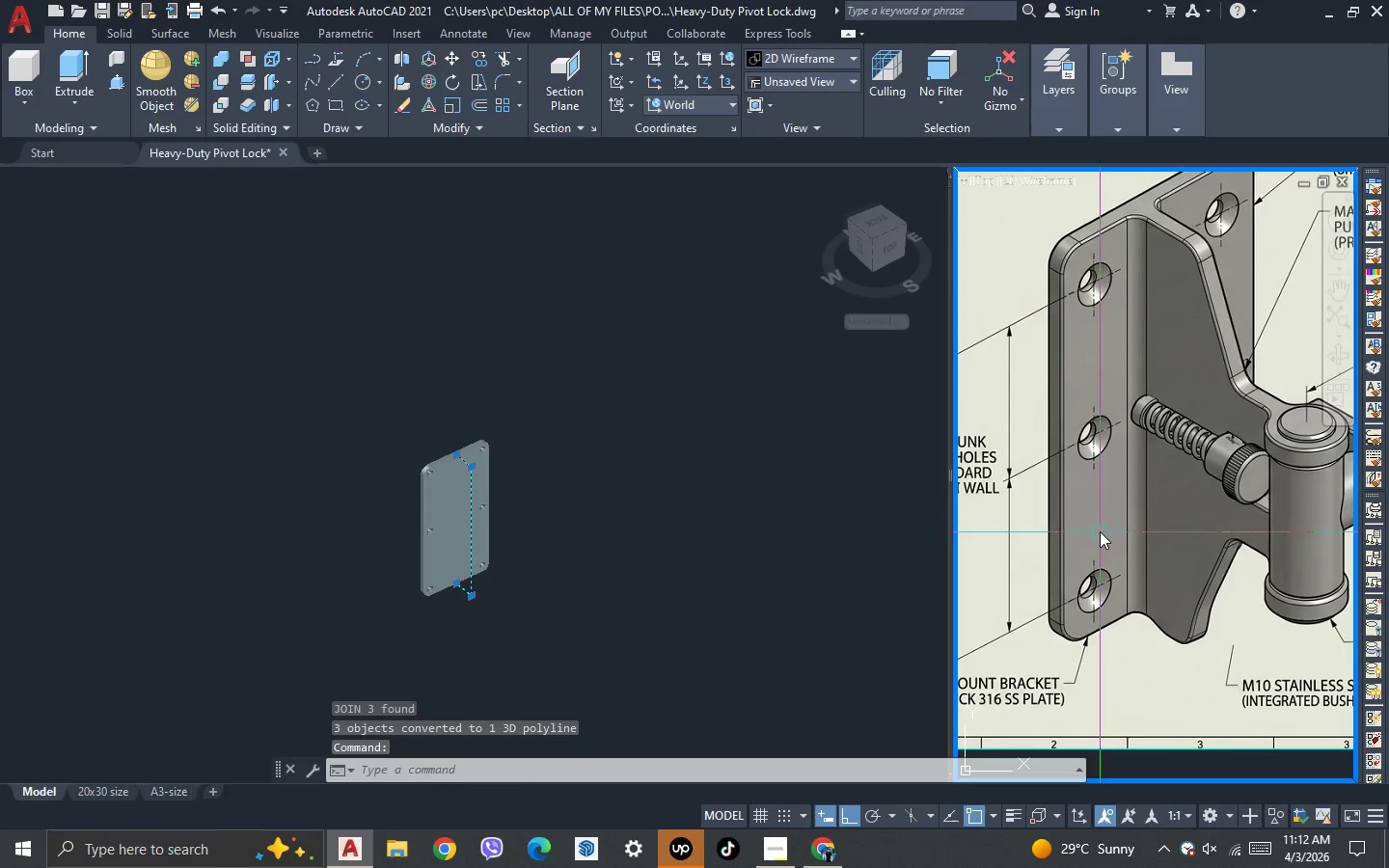 
left_click([1098, 529])
 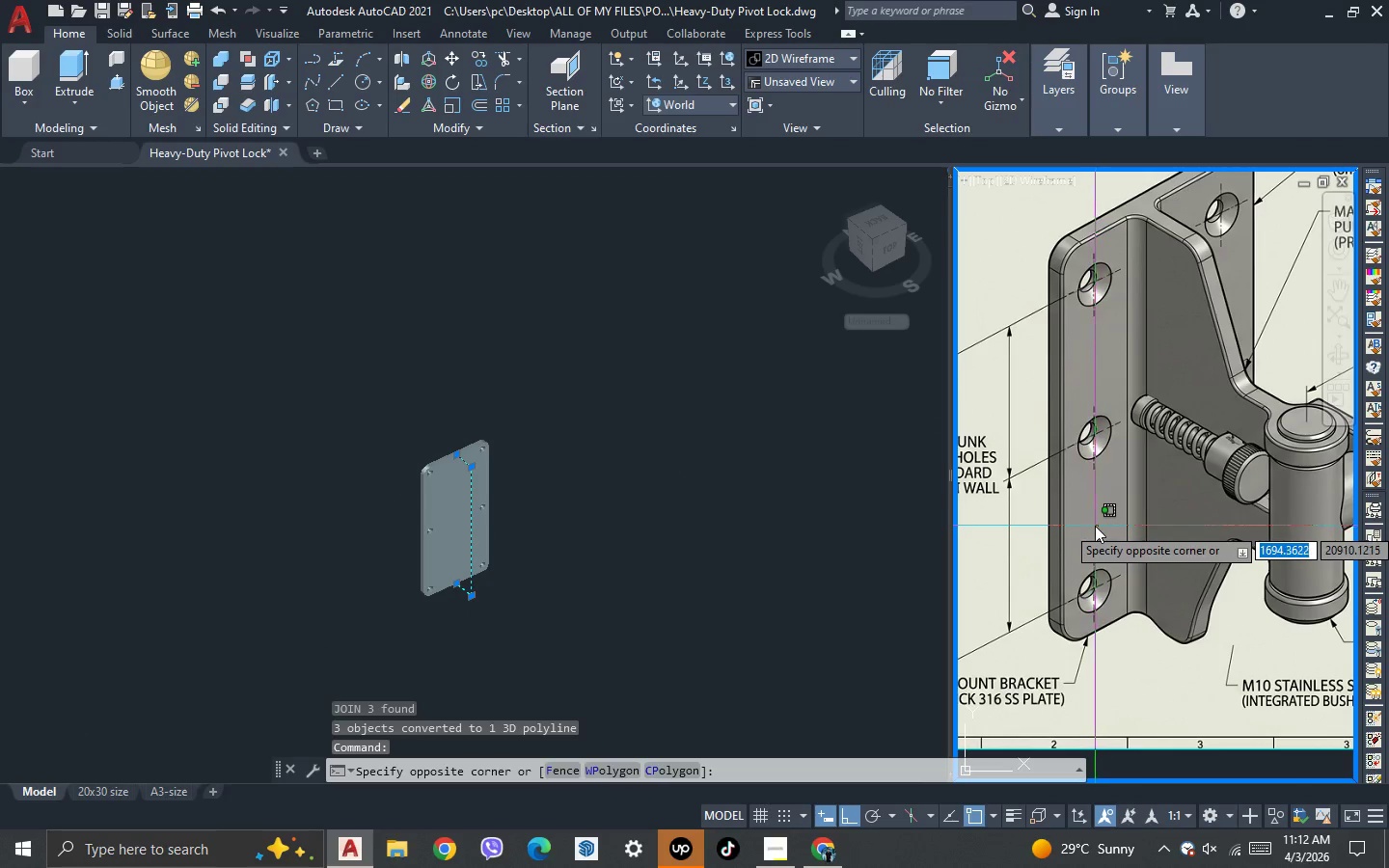 
left_click([1090, 521])
 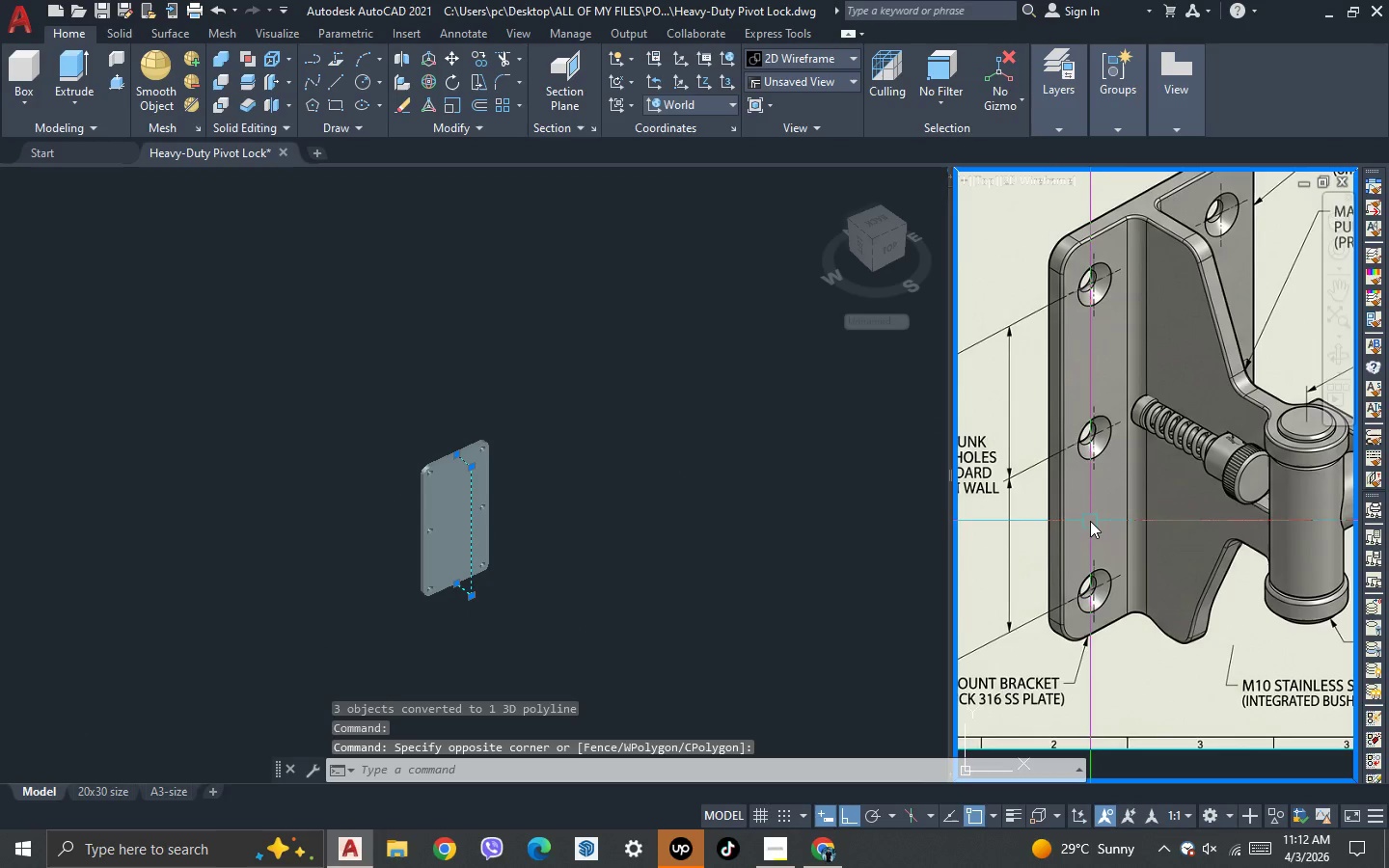 
scroll: coordinate [1090, 521], scroll_direction: down, amount: 2.0
 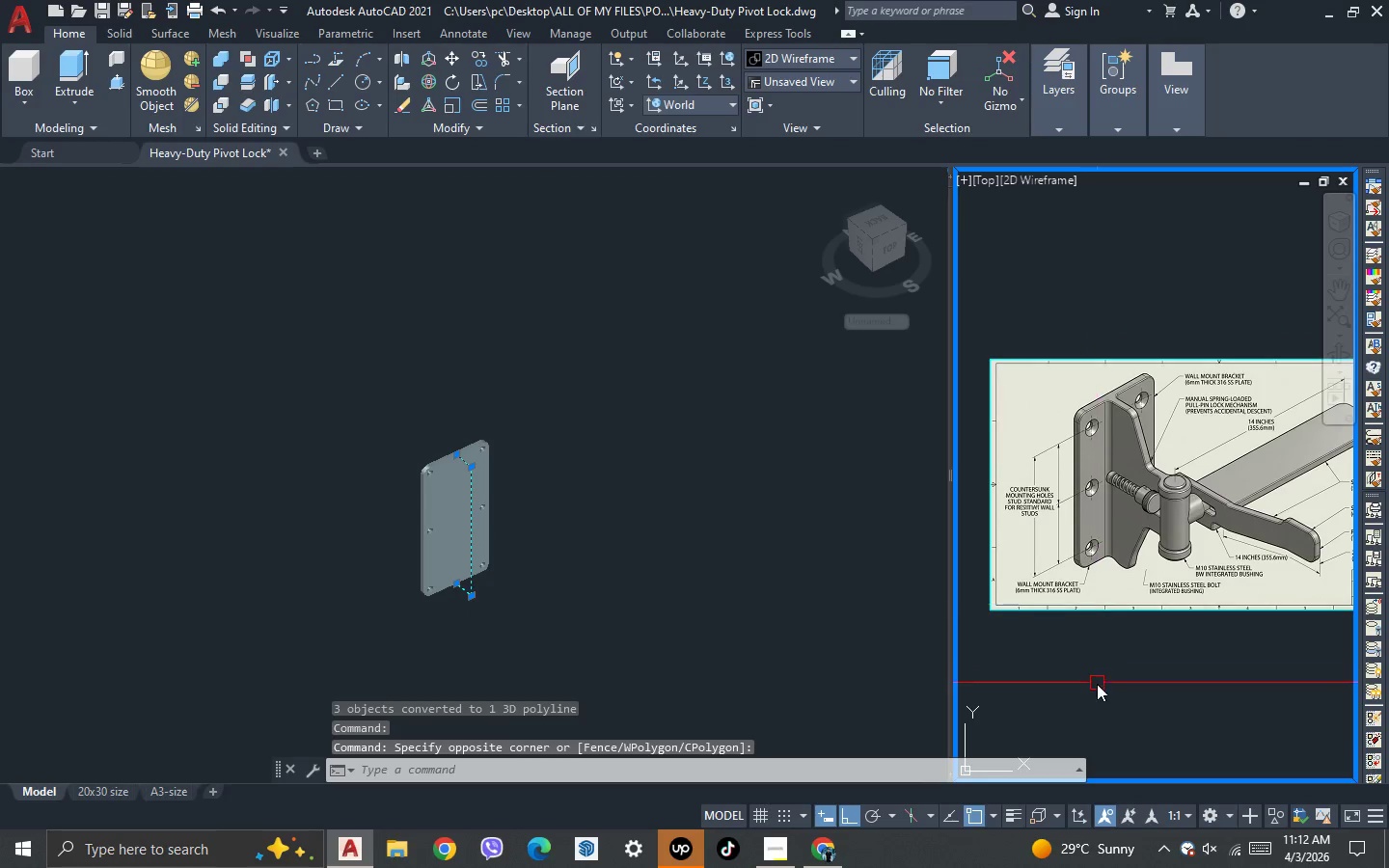 
left_click_drag(start_coordinate=[1097, 685], to_coordinate=[1071, 630])
 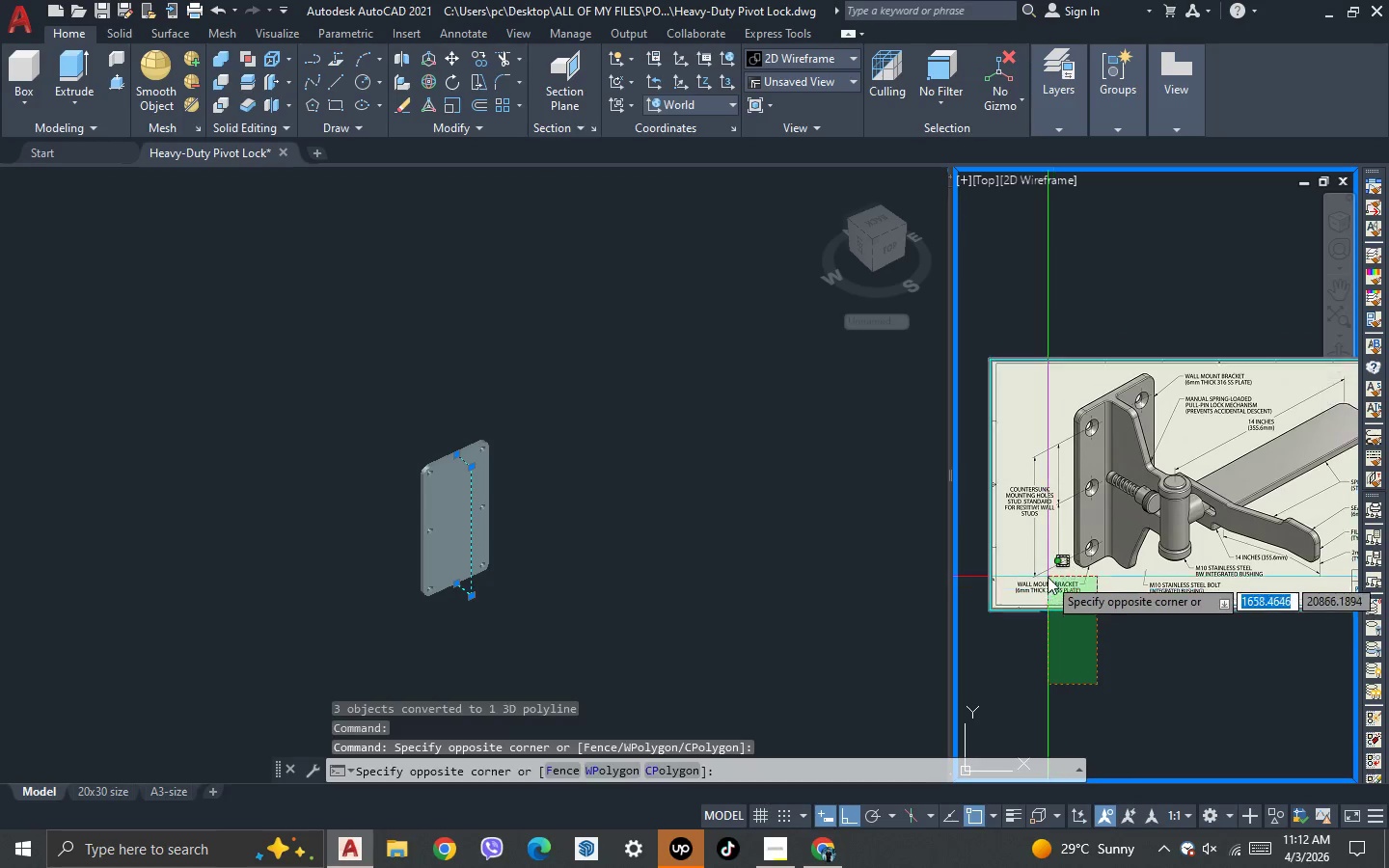 
double_click([1048, 577])
 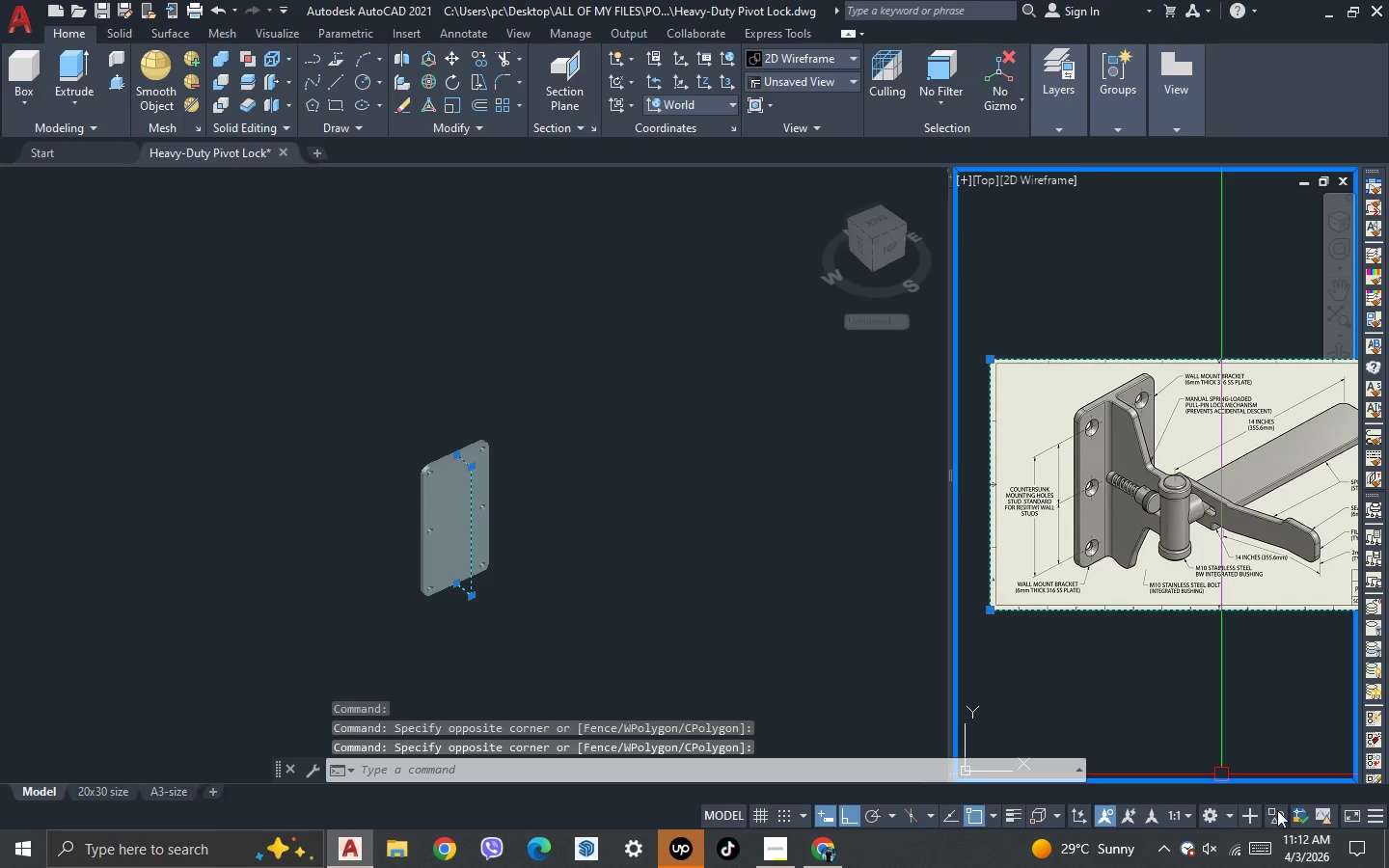 
left_click([1279, 811])
 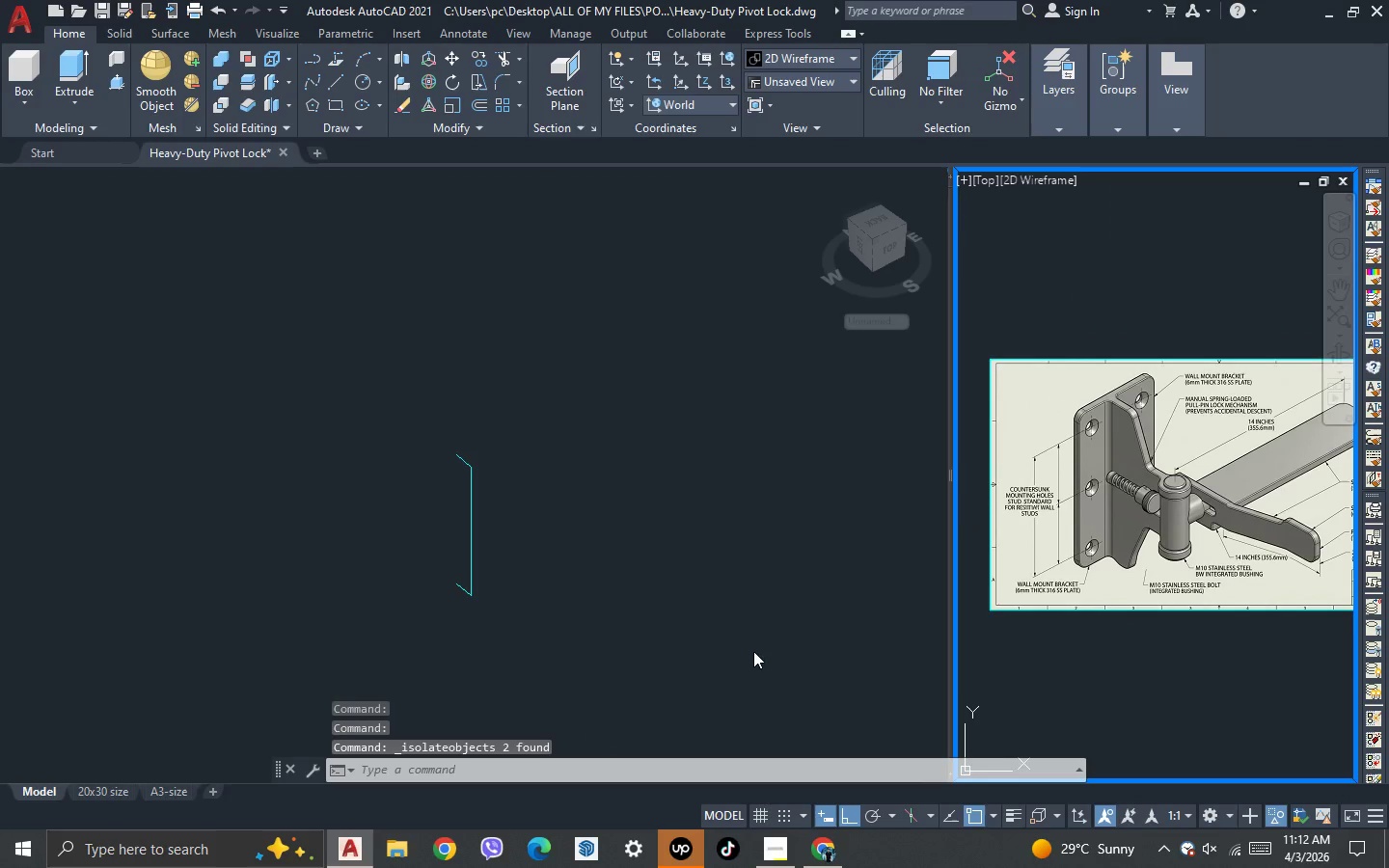 
left_click([588, 609])
 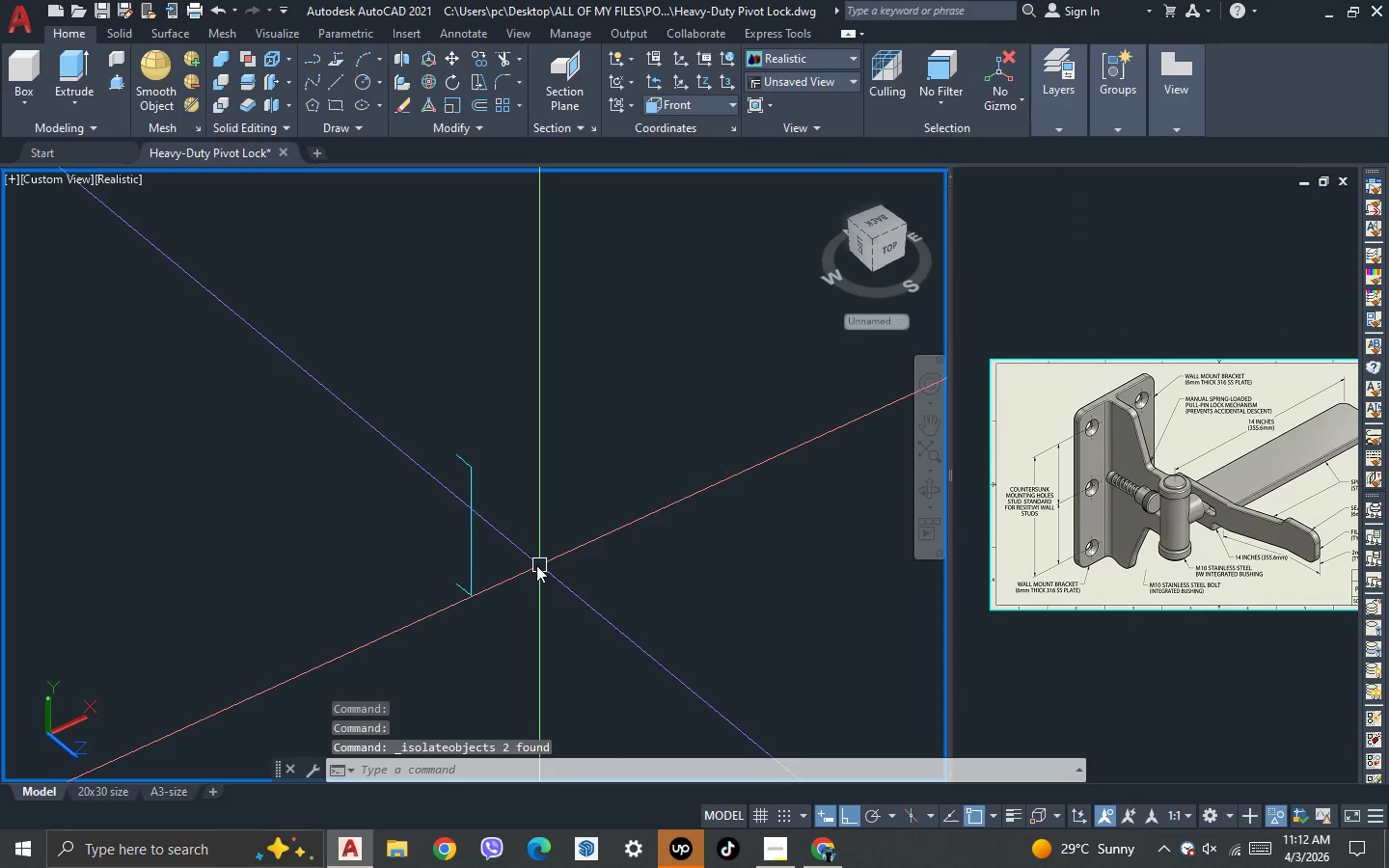 
key(3)
 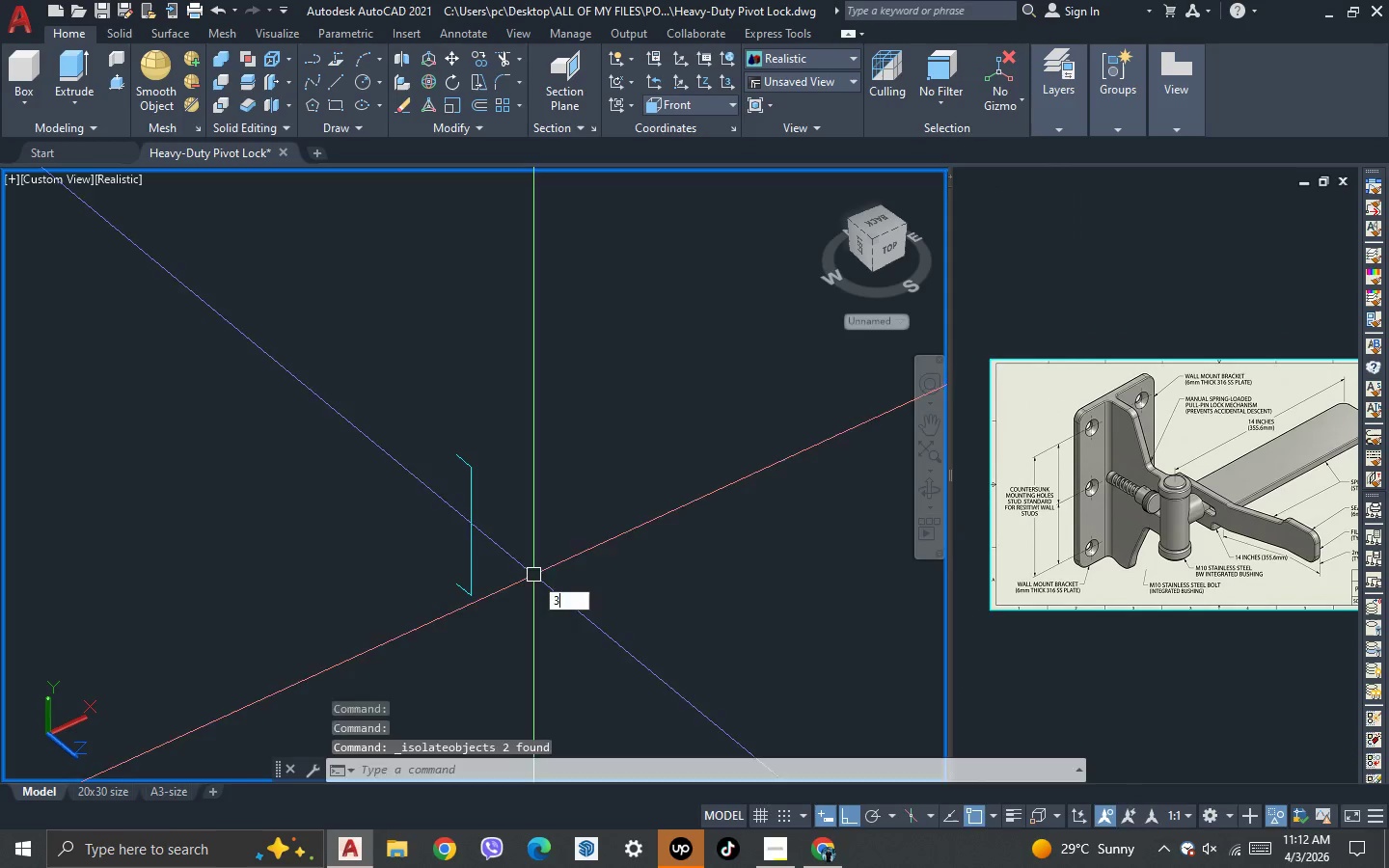 
key(Space)
 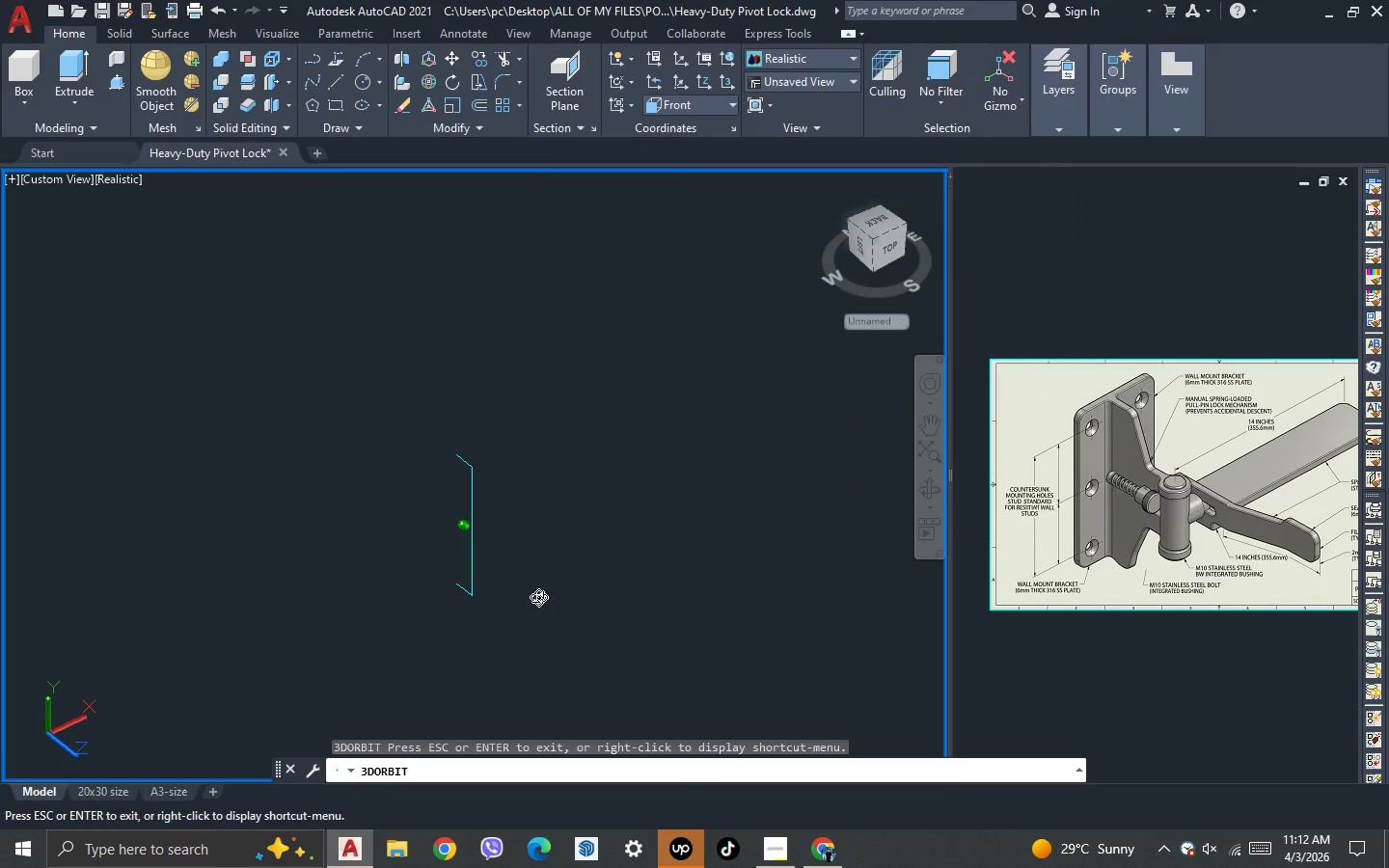 
left_click_drag(start_coordinate=[533, 596], to_coordinate=[580, 587])
 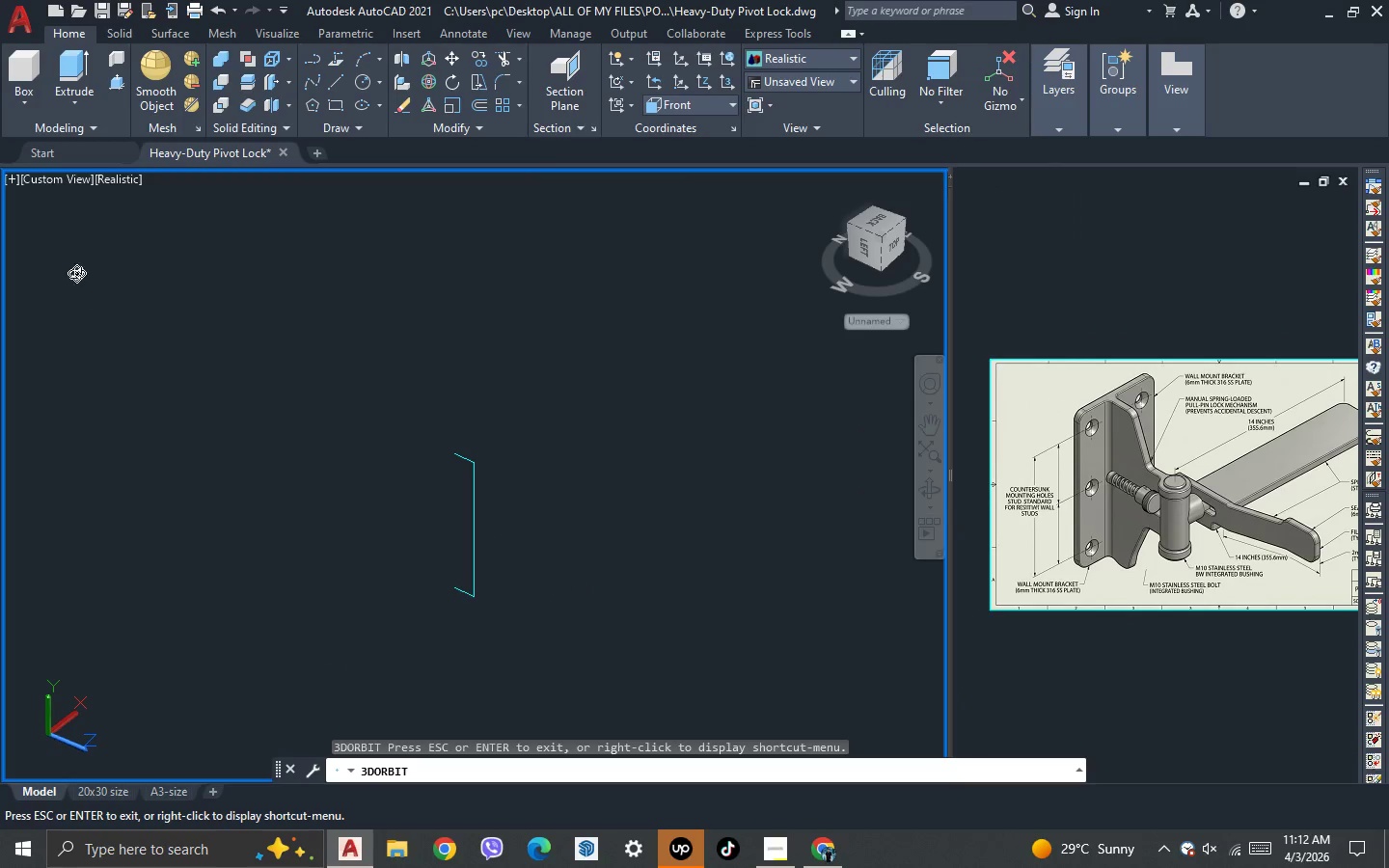 
key(Escape)
 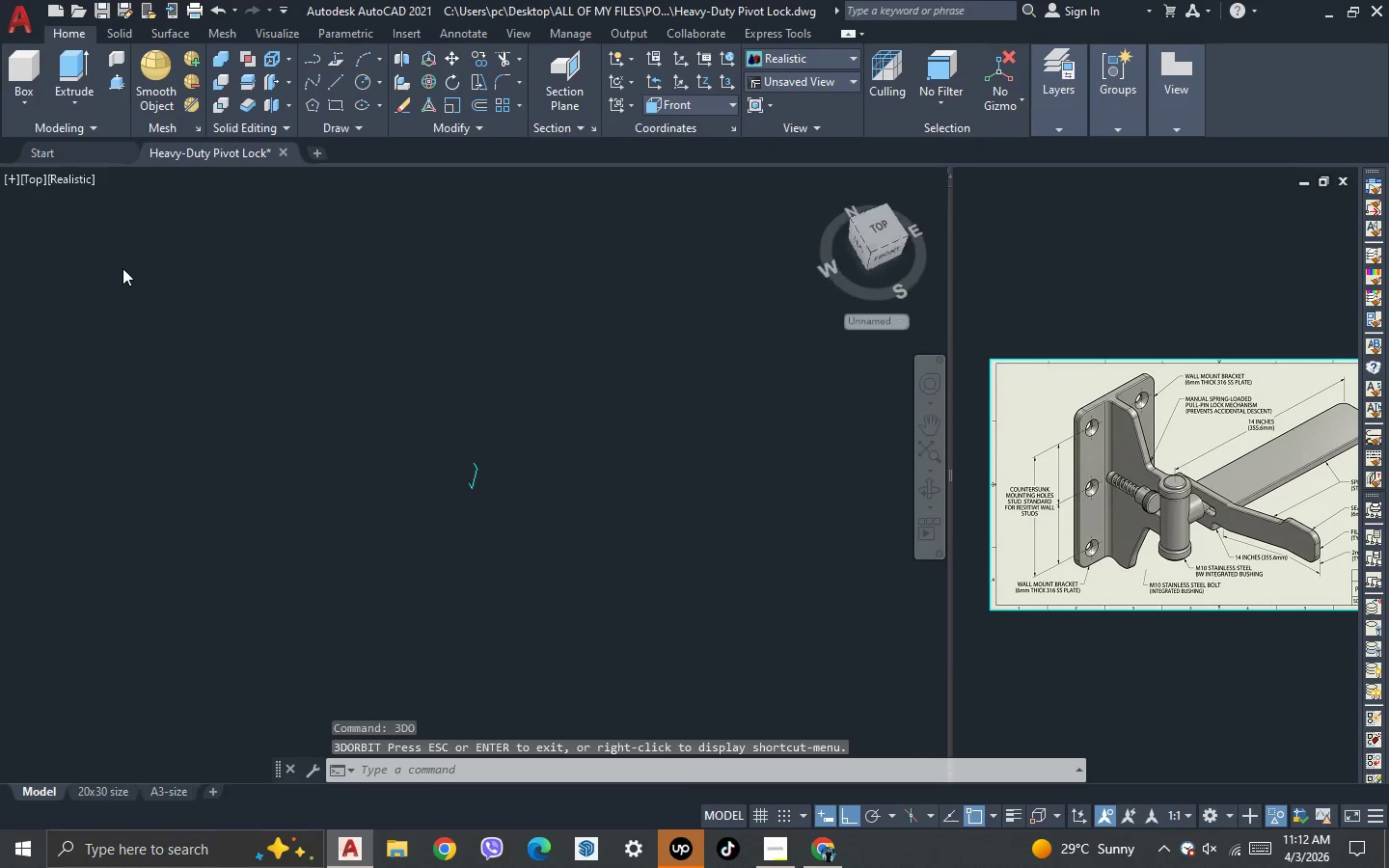 
scroll: coordinate [305, 345], scroll_direction: up, amount: 6.0
 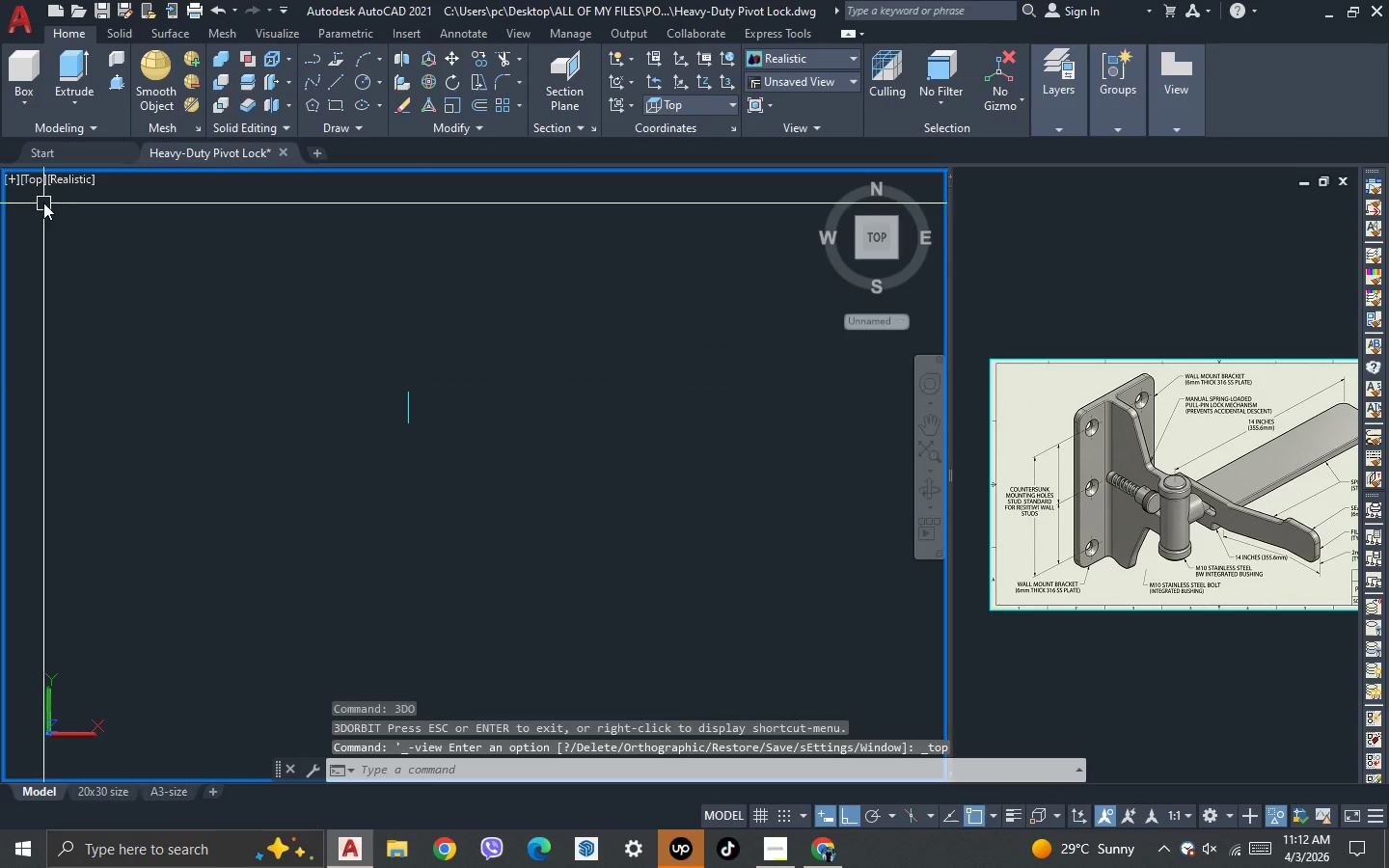 
left_click([32, 181])
 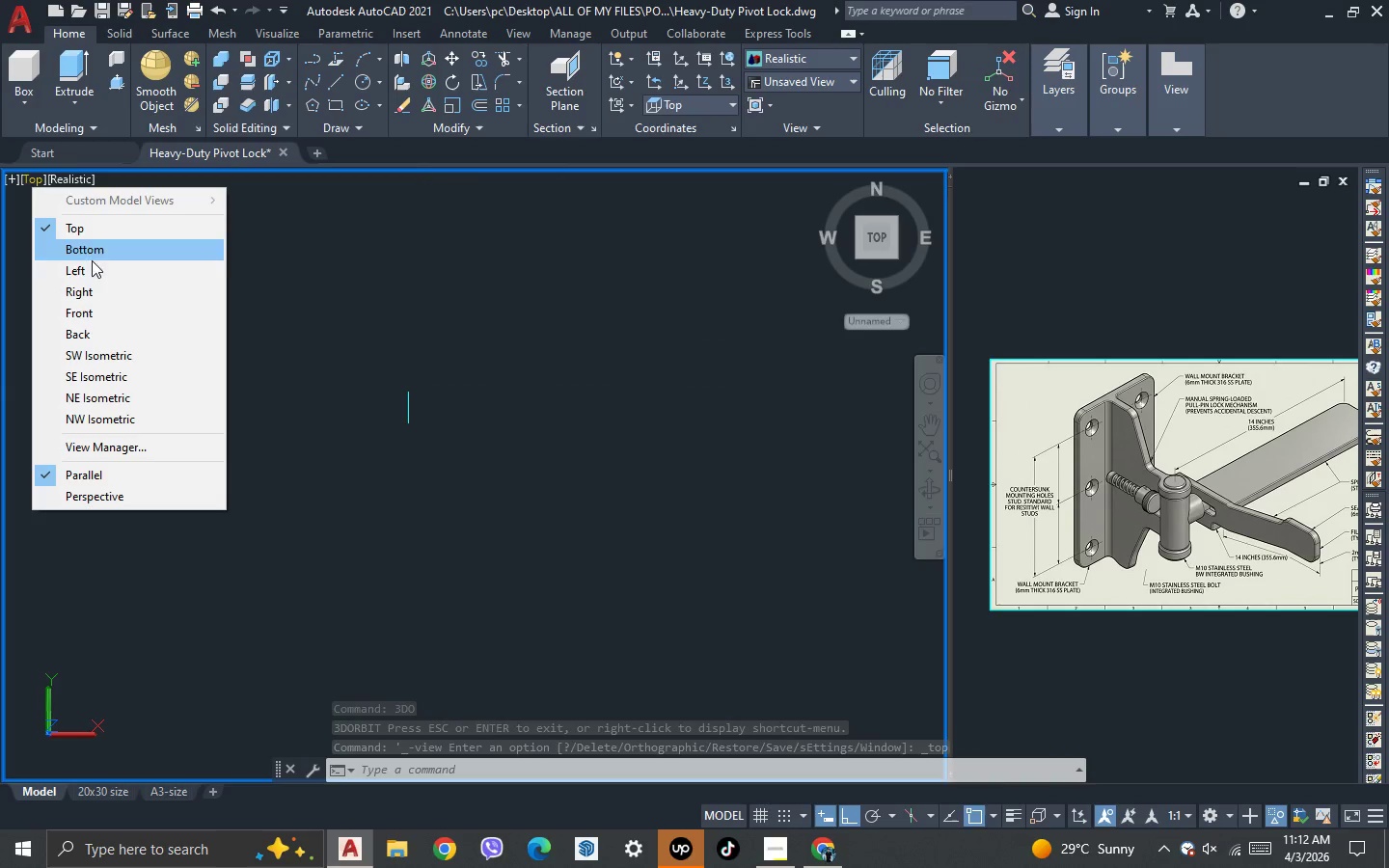 
left_click([94, 261])
 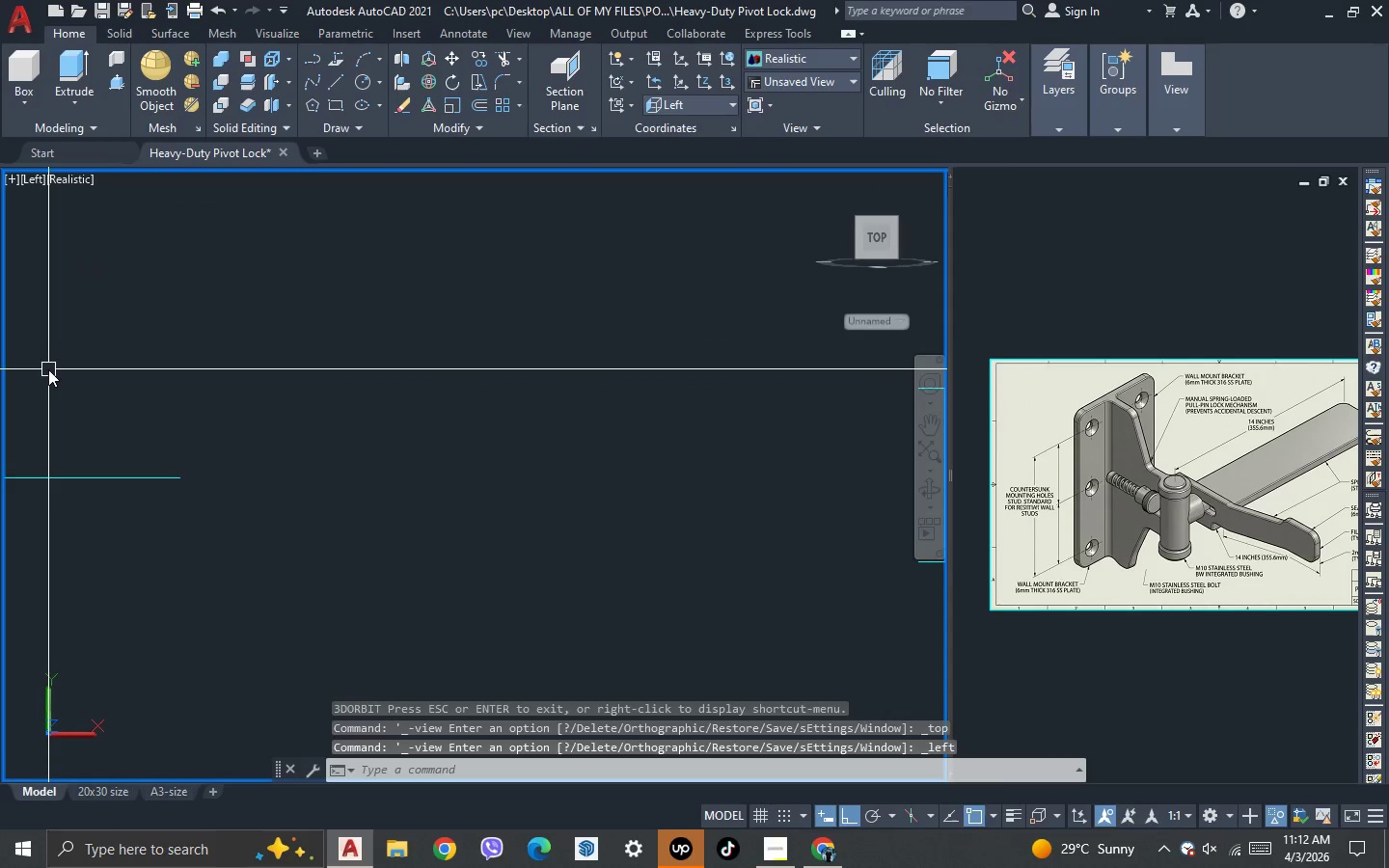 
scroll: coordinate [49, 383], scroll_direction: down, amount: 3.0
 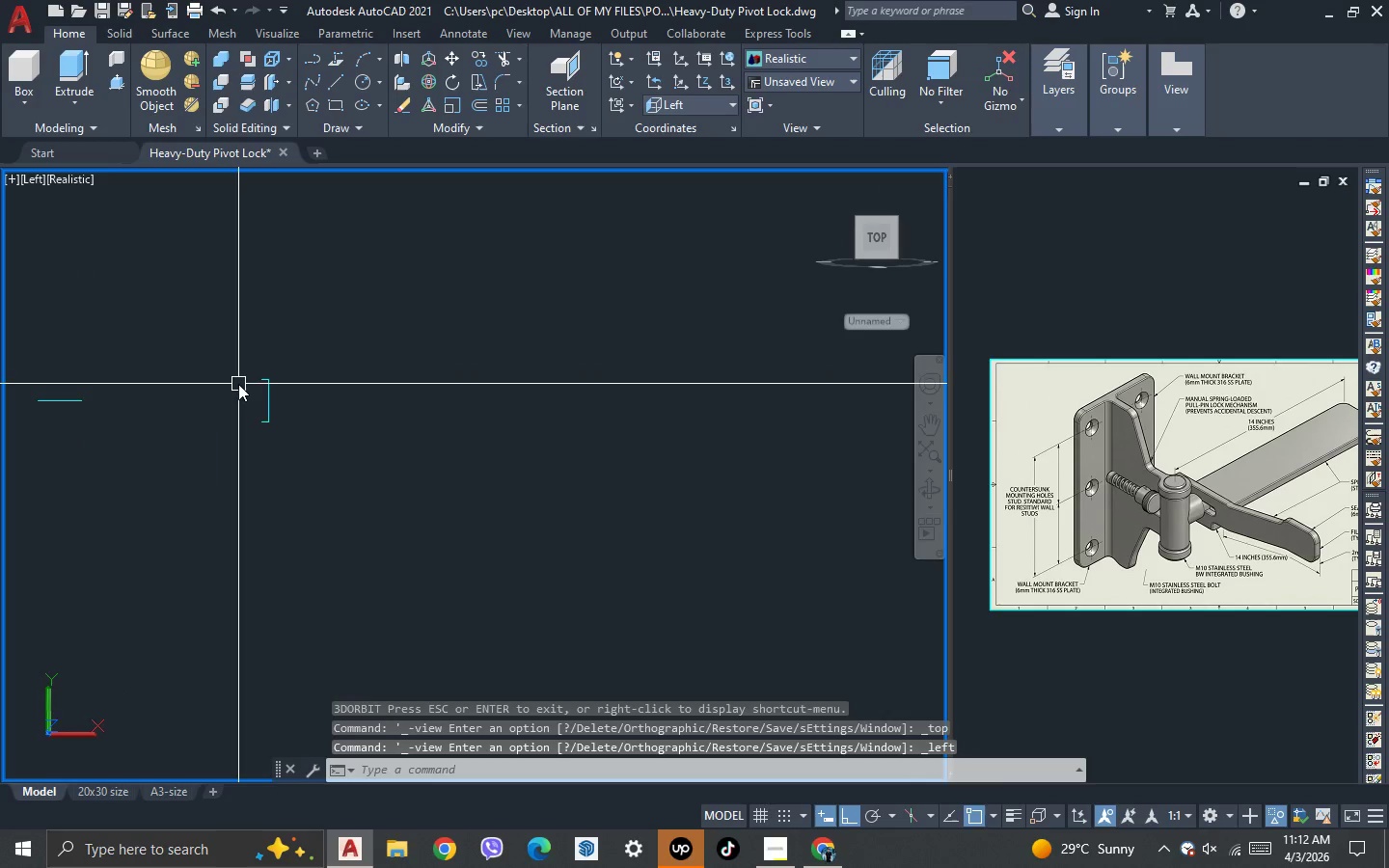 
scroll: coordinate [284, 377], scroll_direction: up, amount: 6.0
 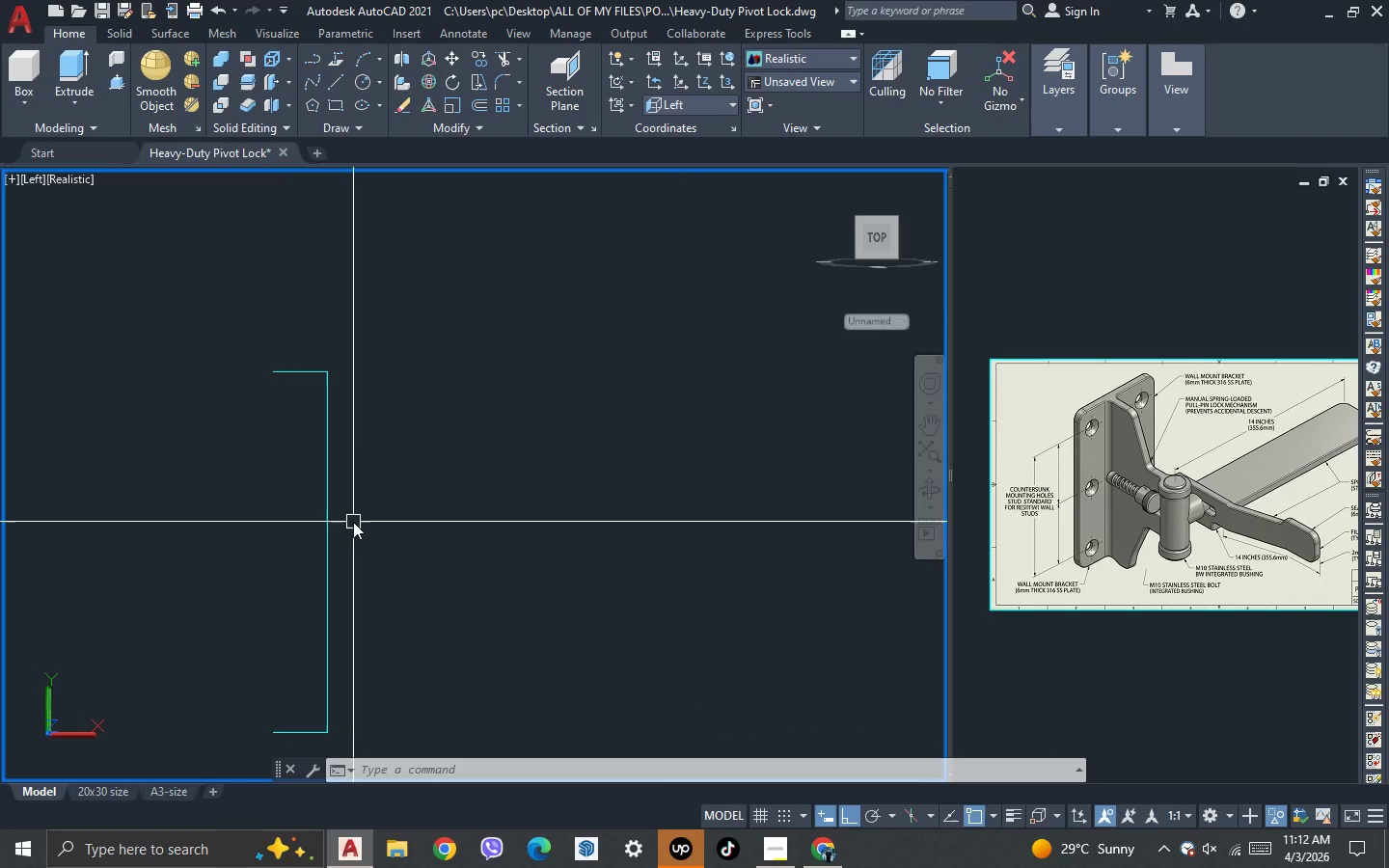 
wait(12.31)
 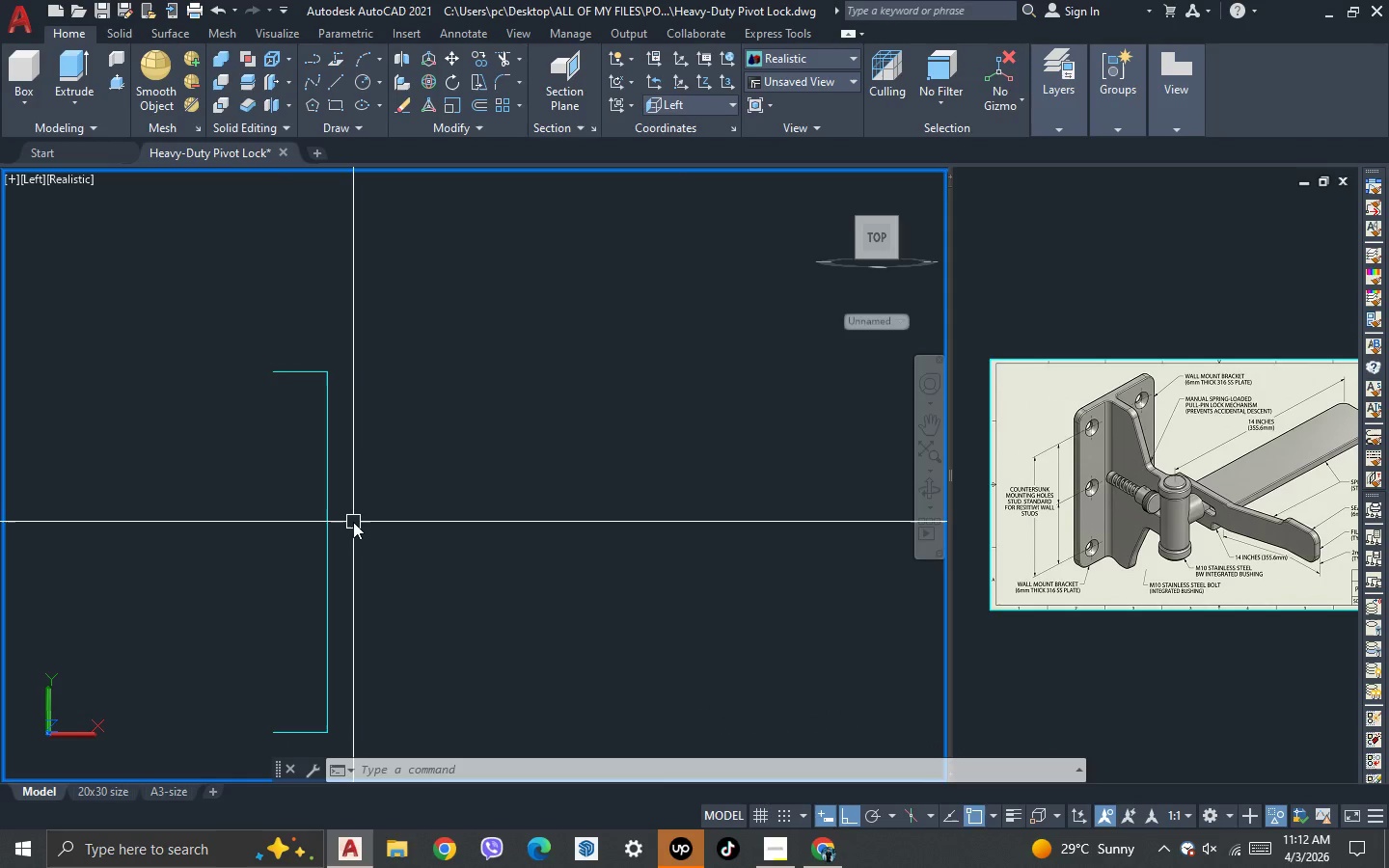 
key(L)
 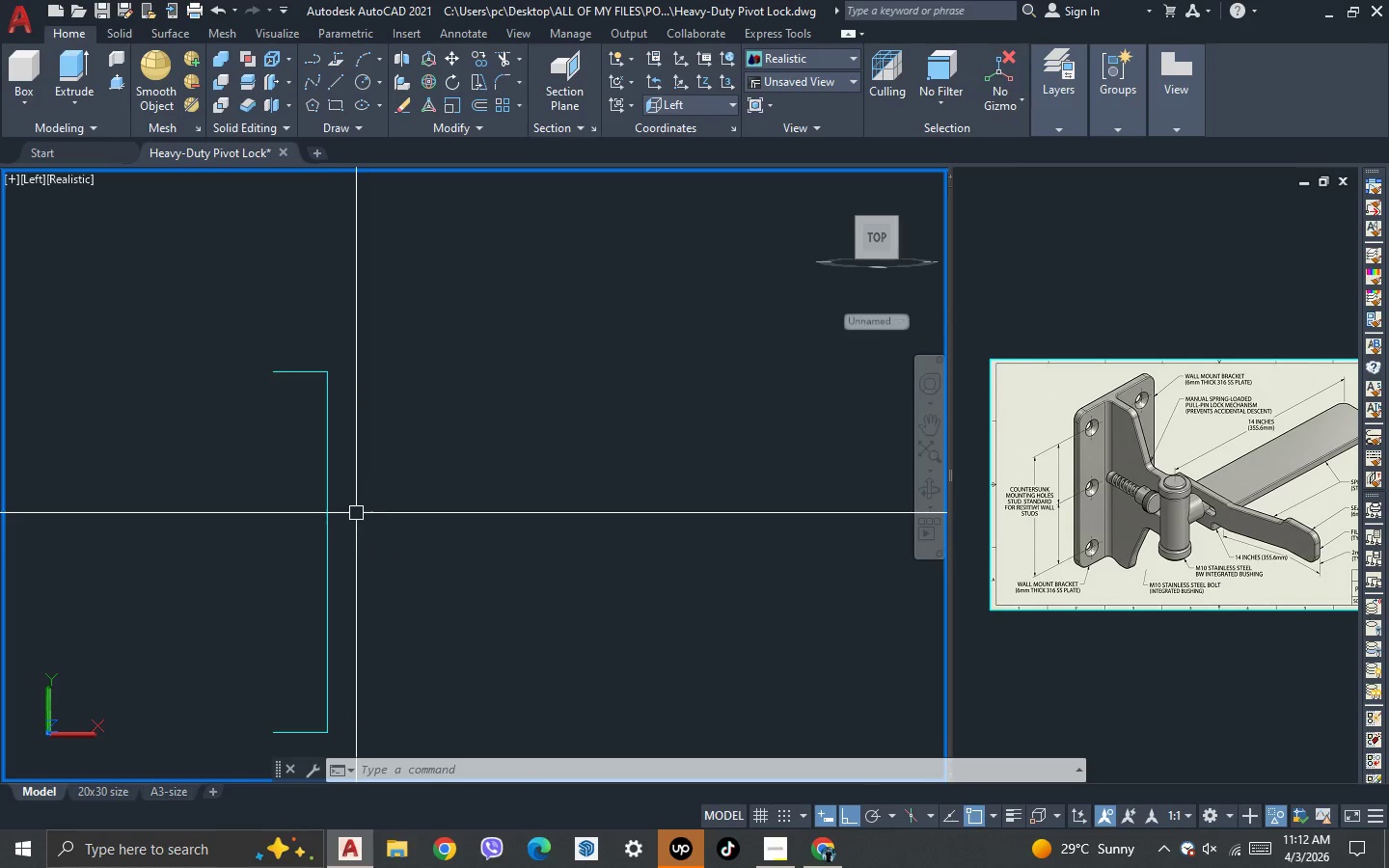 
key(Space)
 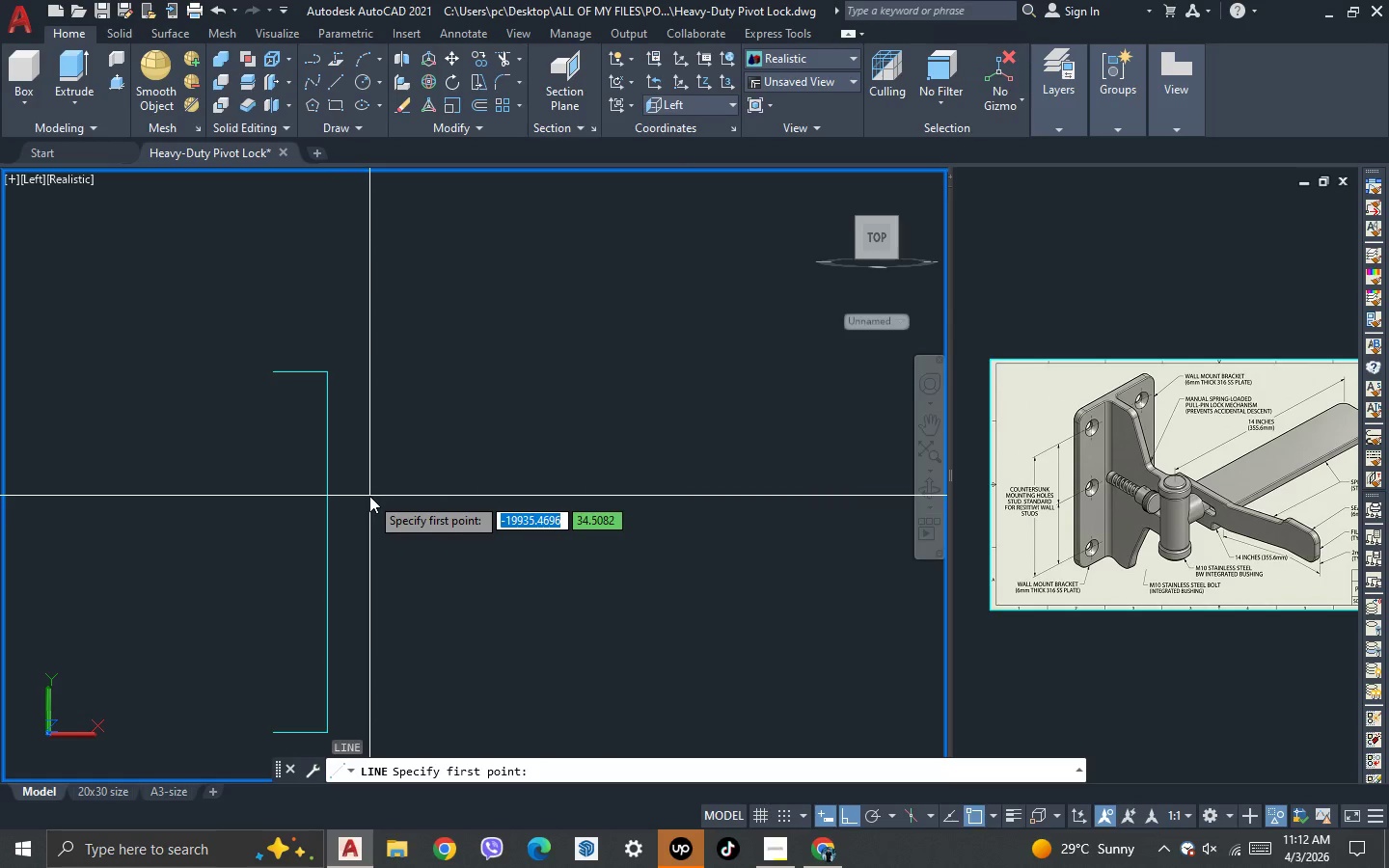 
left_click([369, 496])
 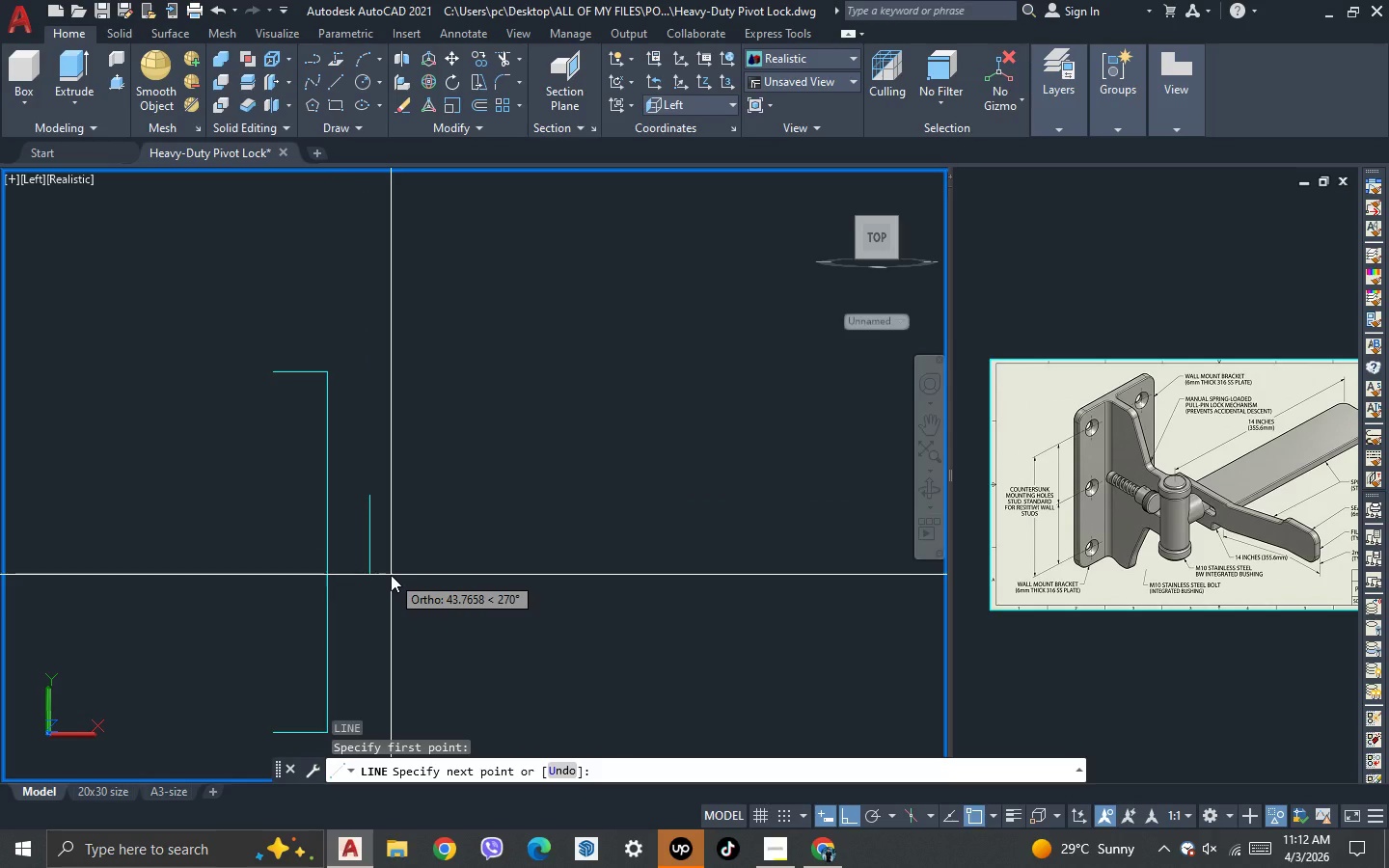 
type(45)
 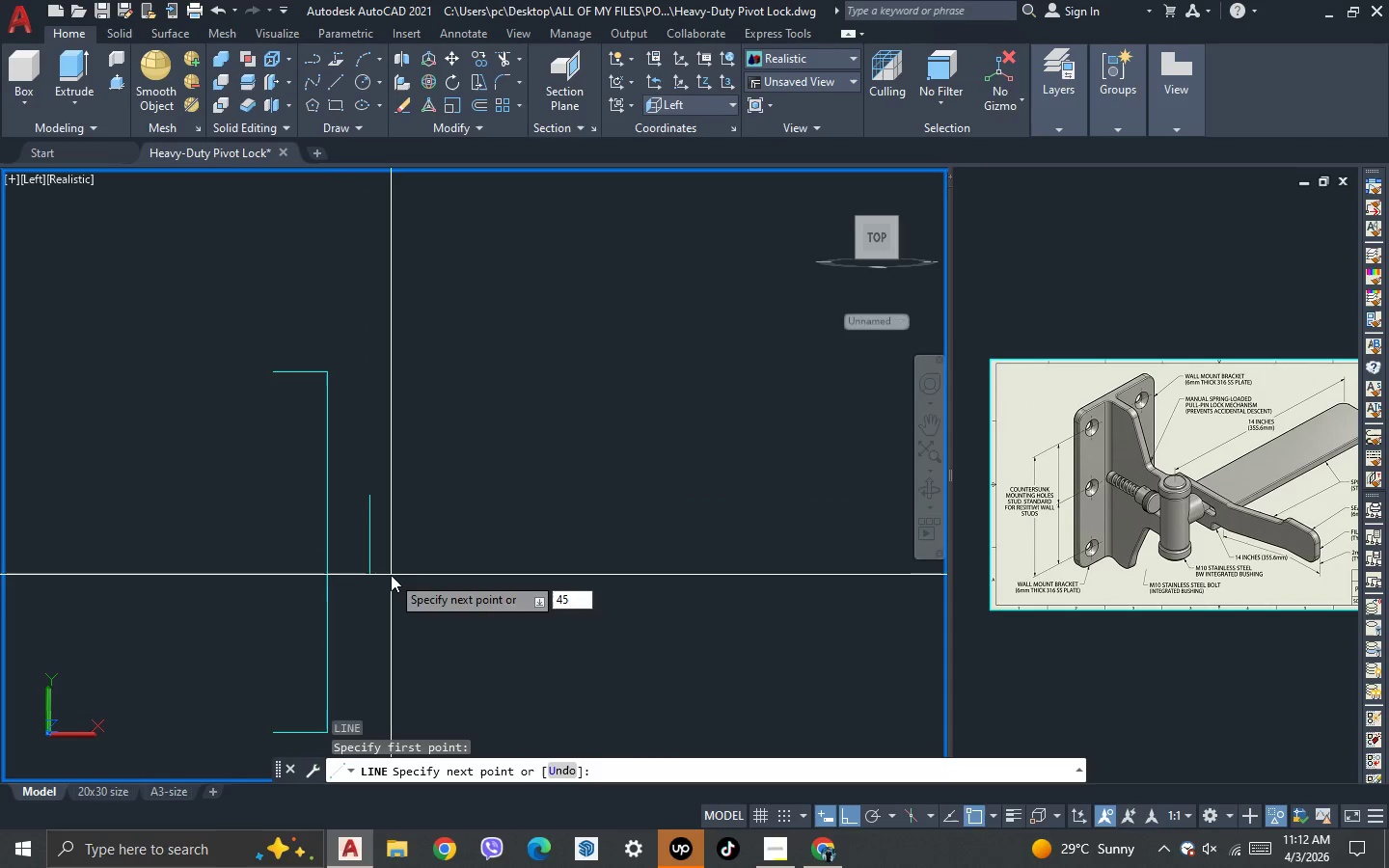 
key(Enter)
 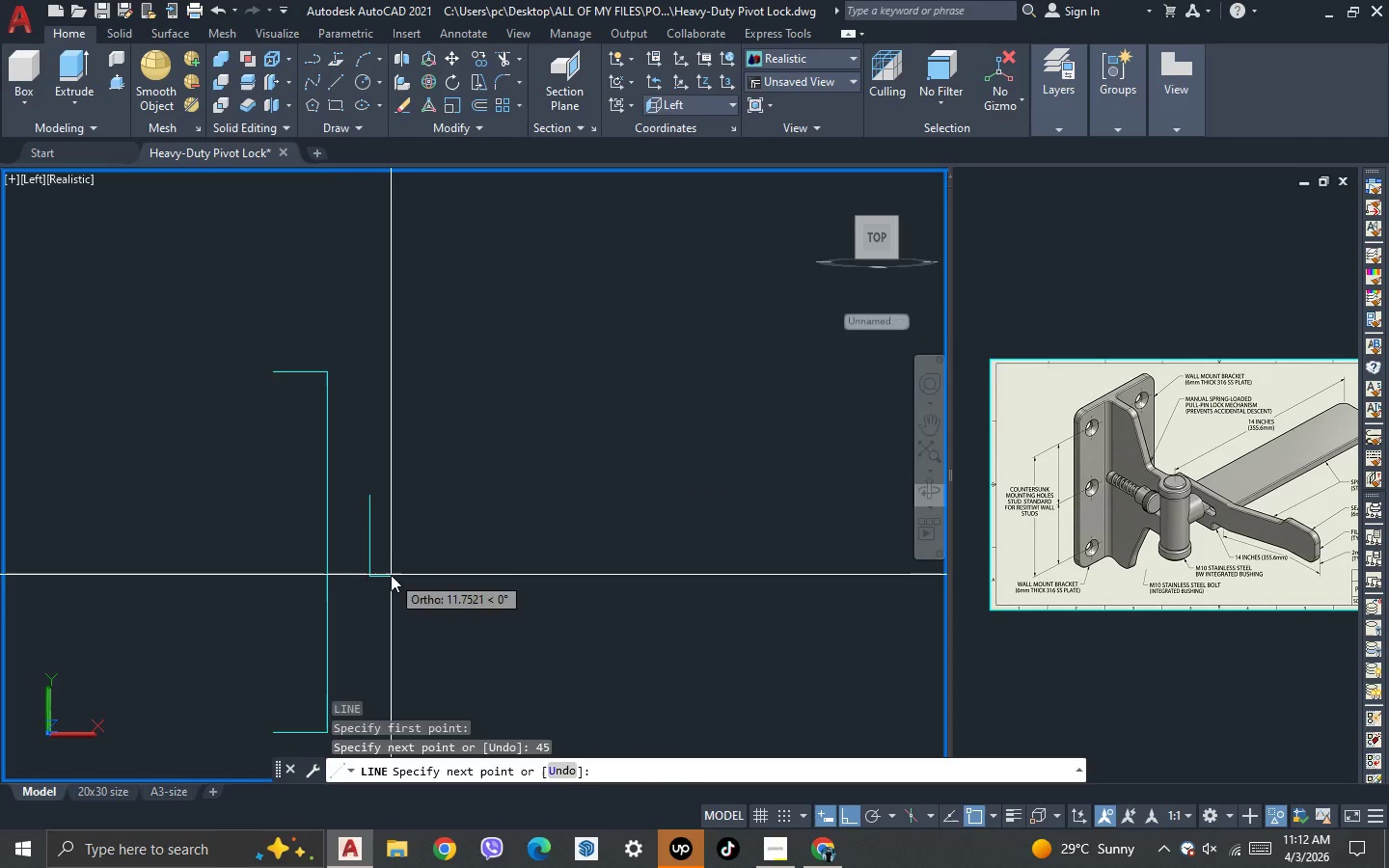 
key(Enter)
 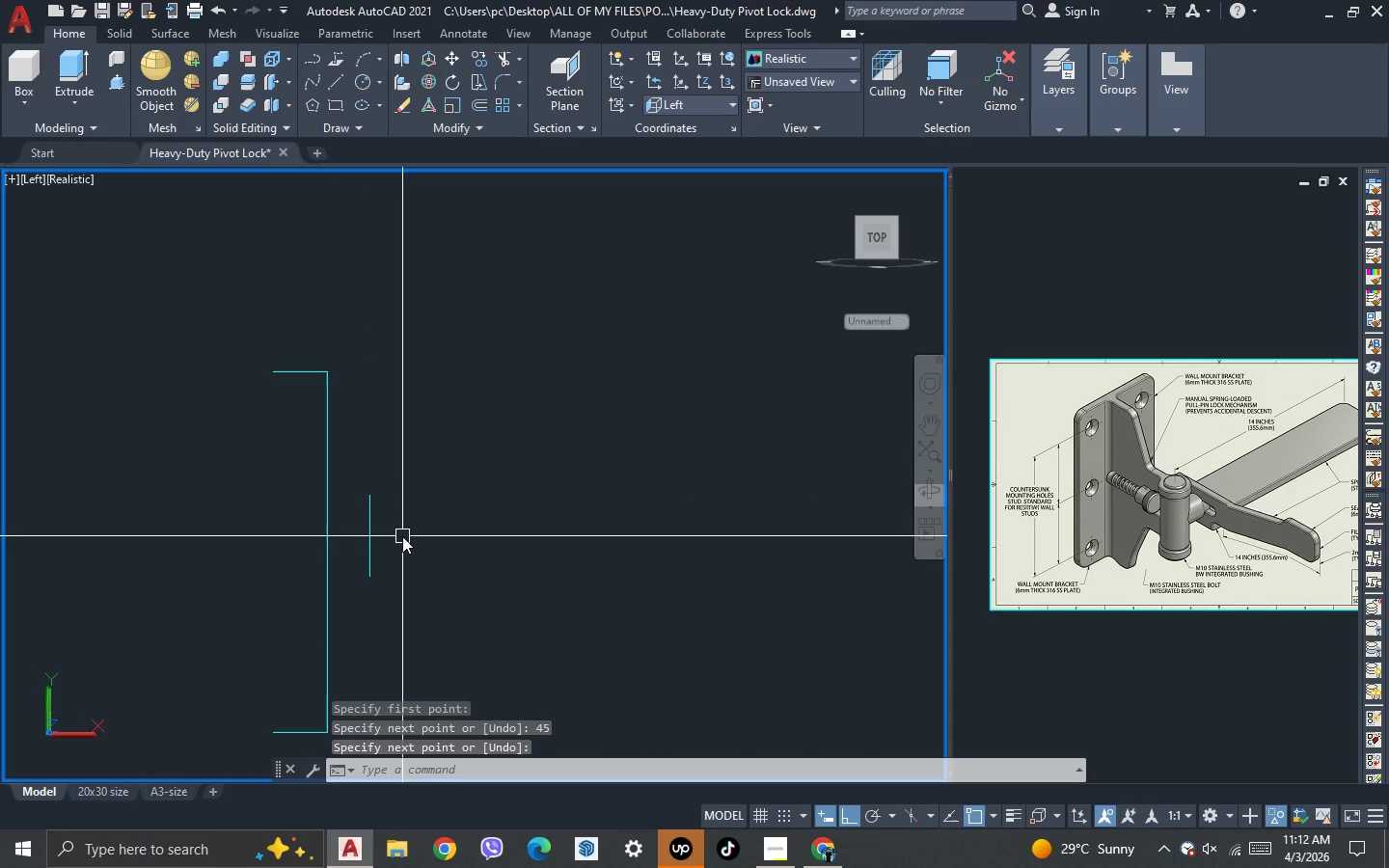 
left_click_drag(start_coordinate=[401, 533], to_coordinate=[395, 536])
 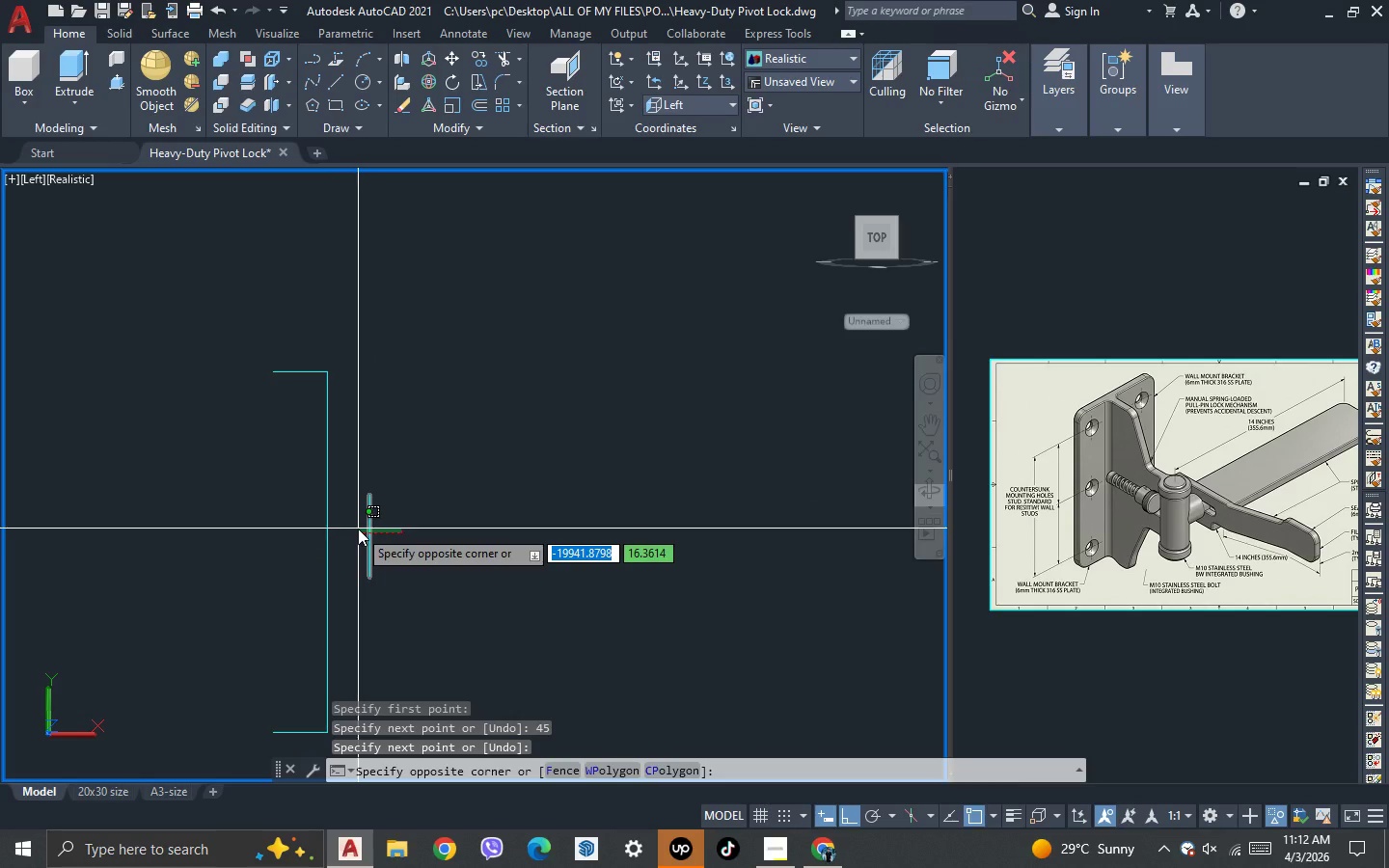 
left_click([358, 529])
 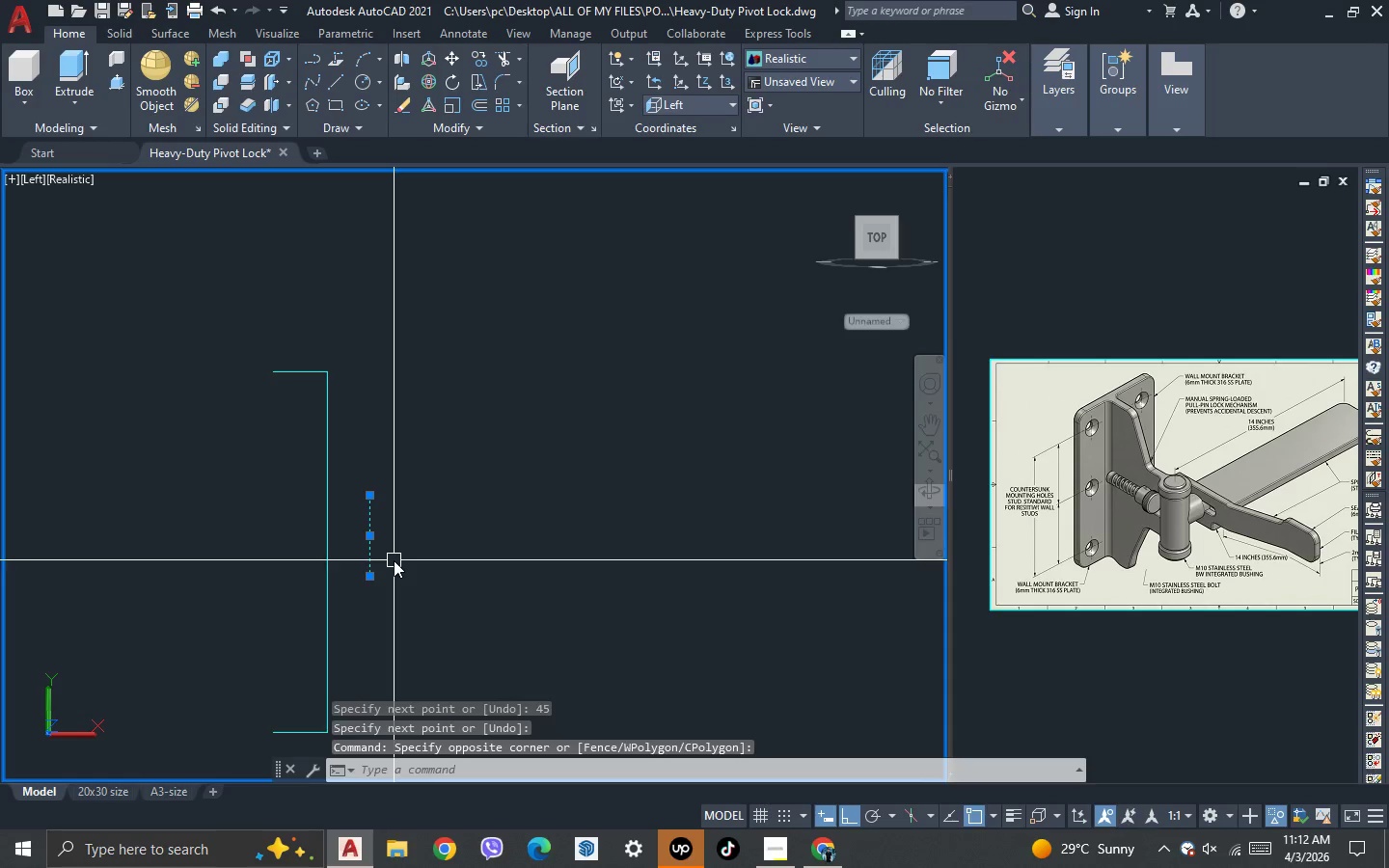 
left_click([442, 508])
 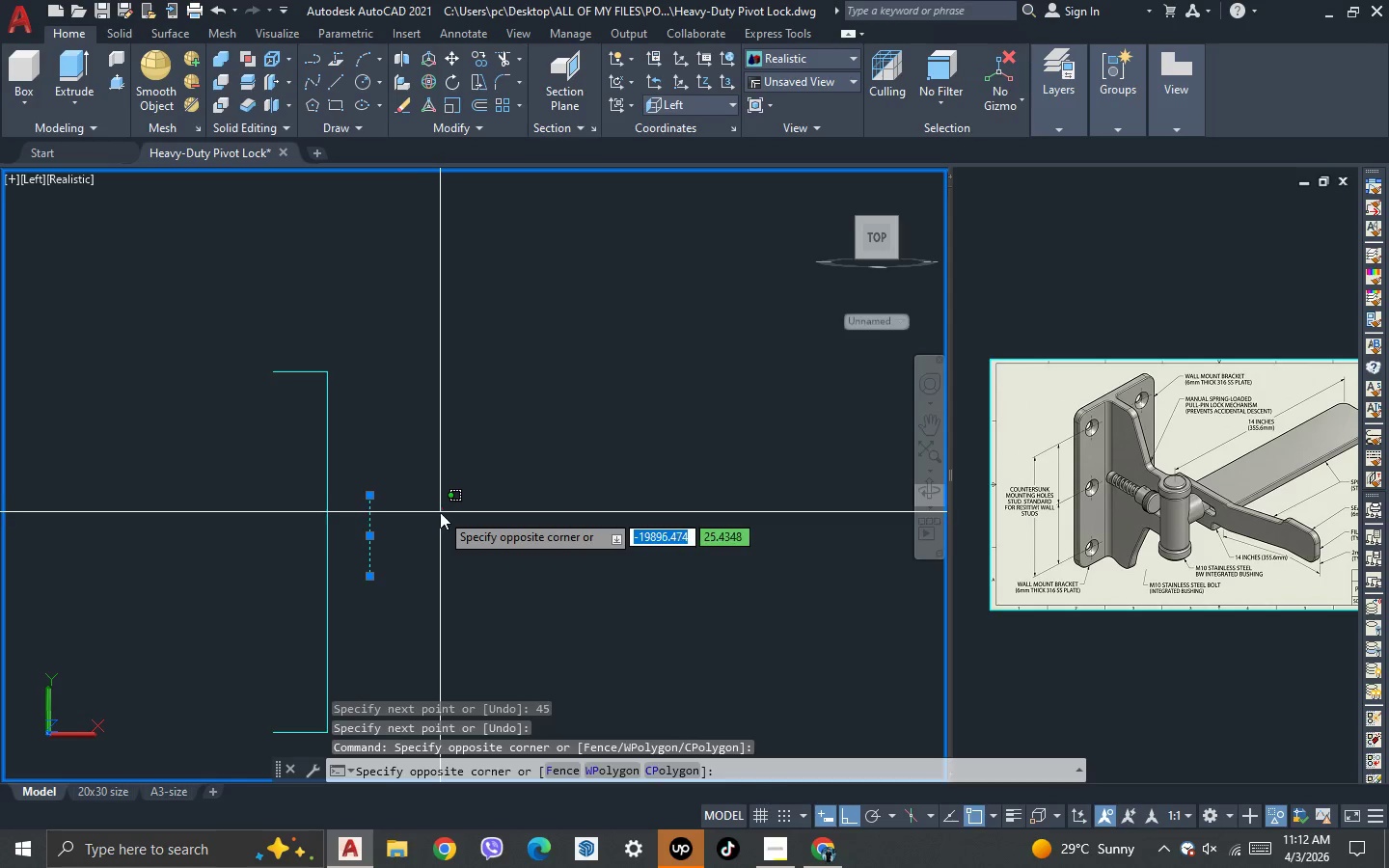 
left_click([440, 512])
 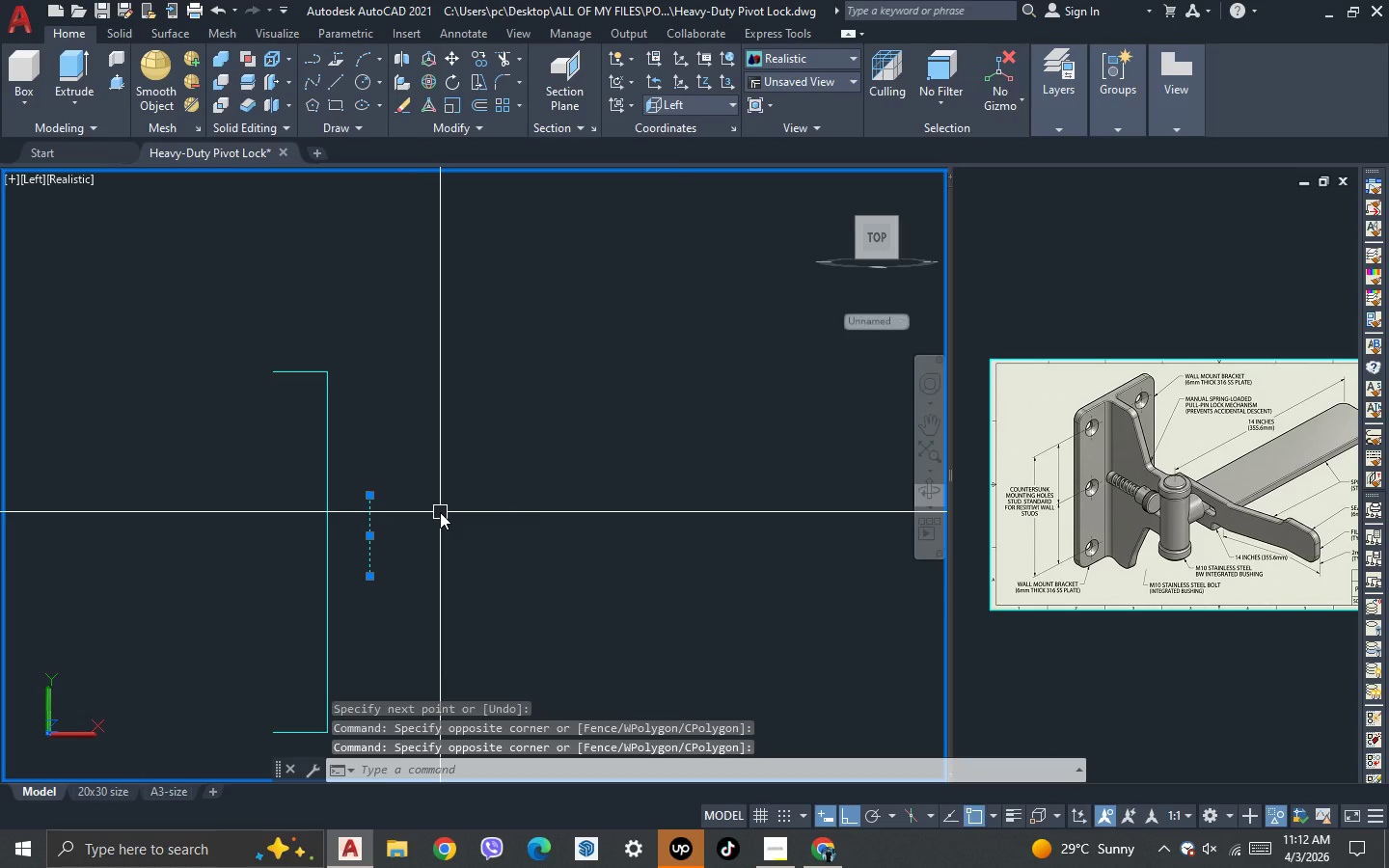 
key(Delete)
 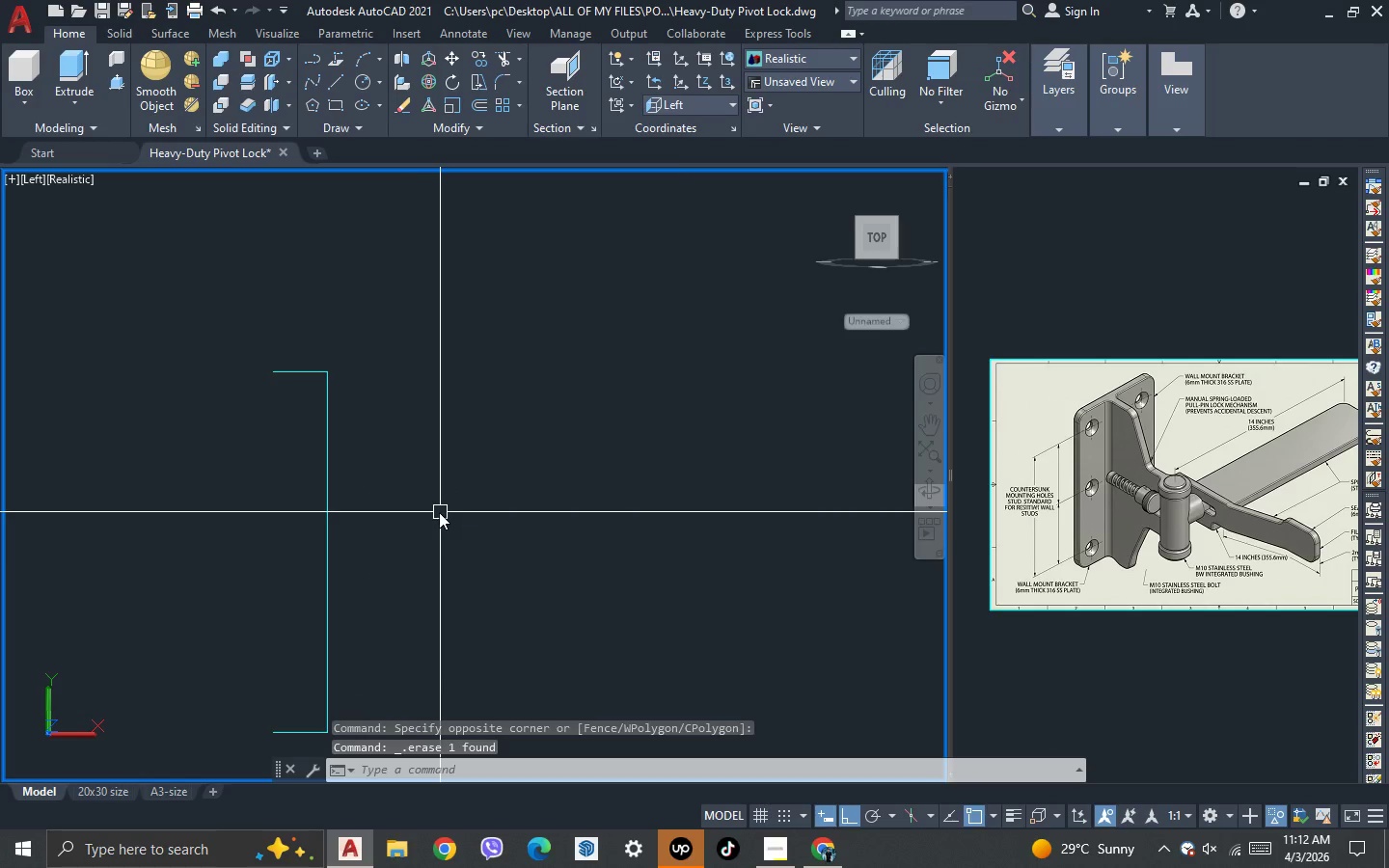 
key(L)
 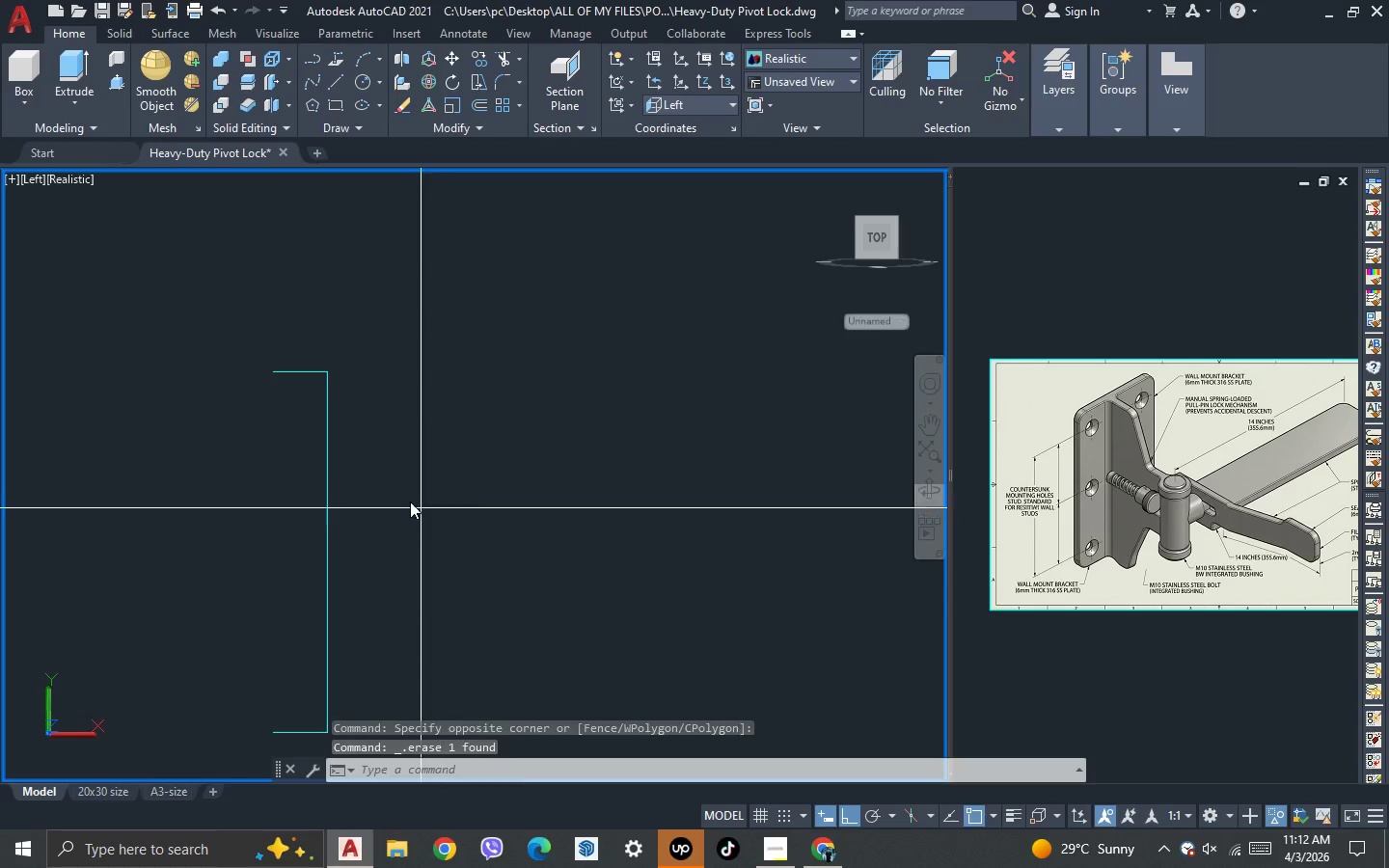 
key(Space)
 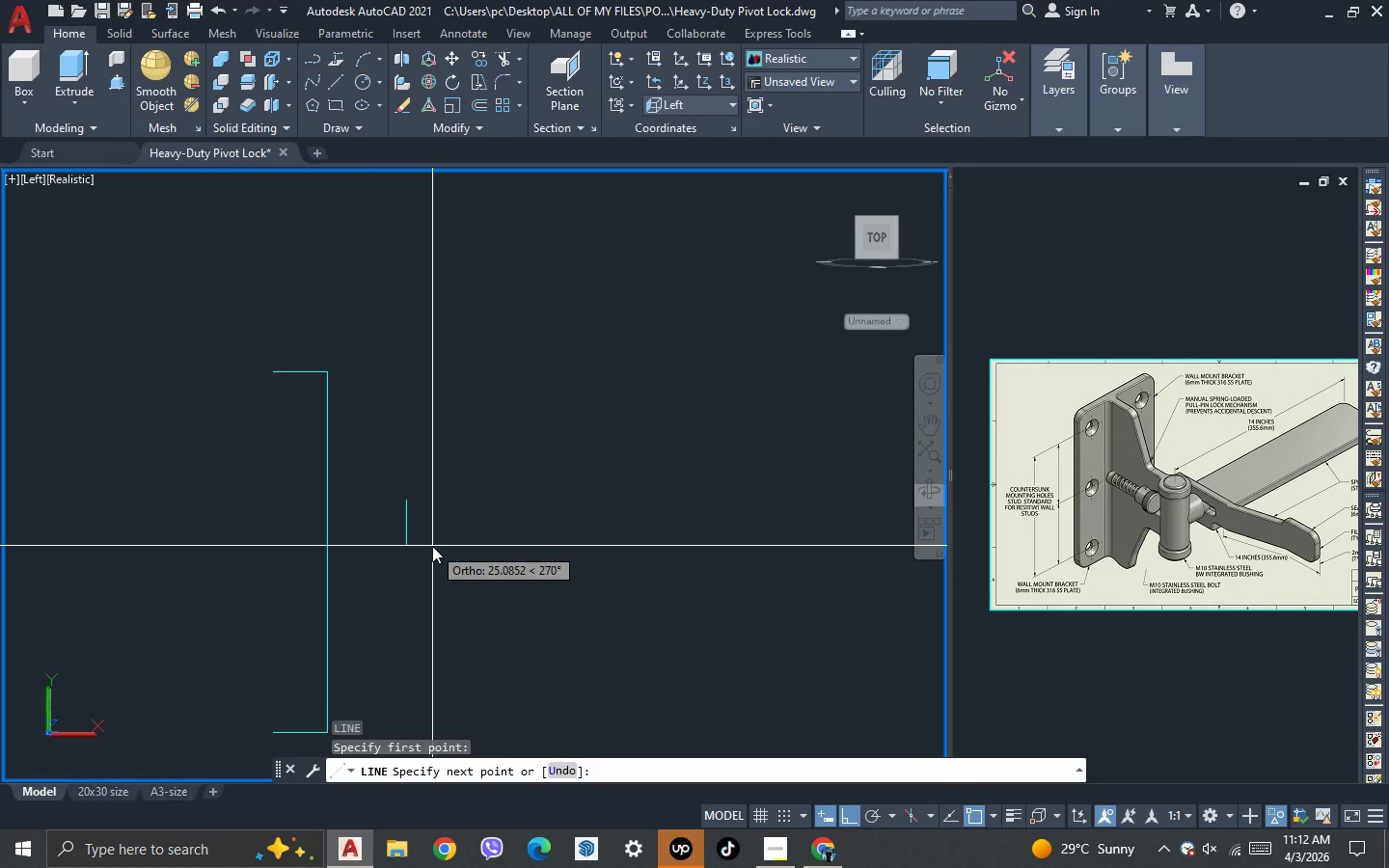 
type(50)
 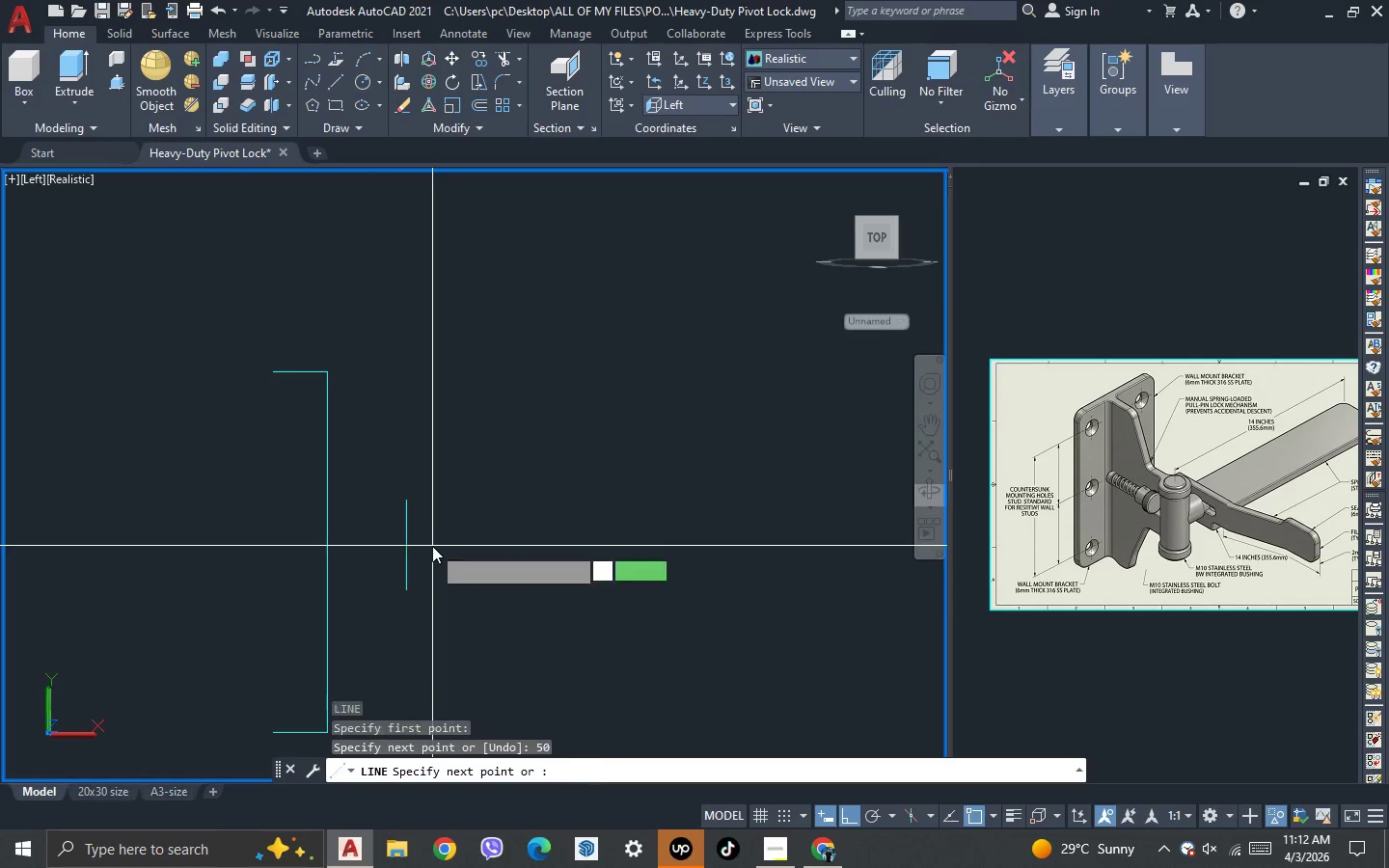 
key(Enter)
 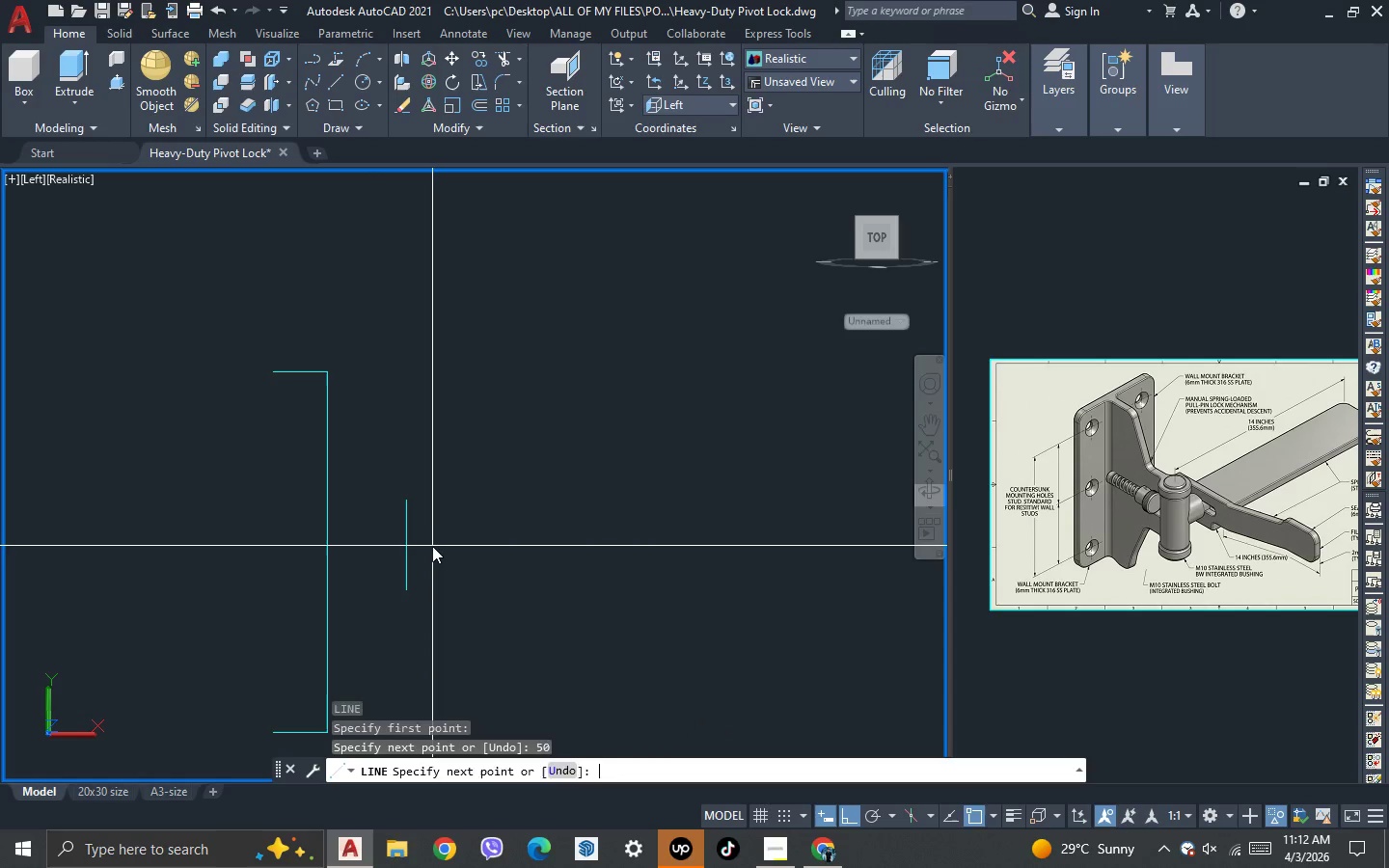 
key(Enter)
 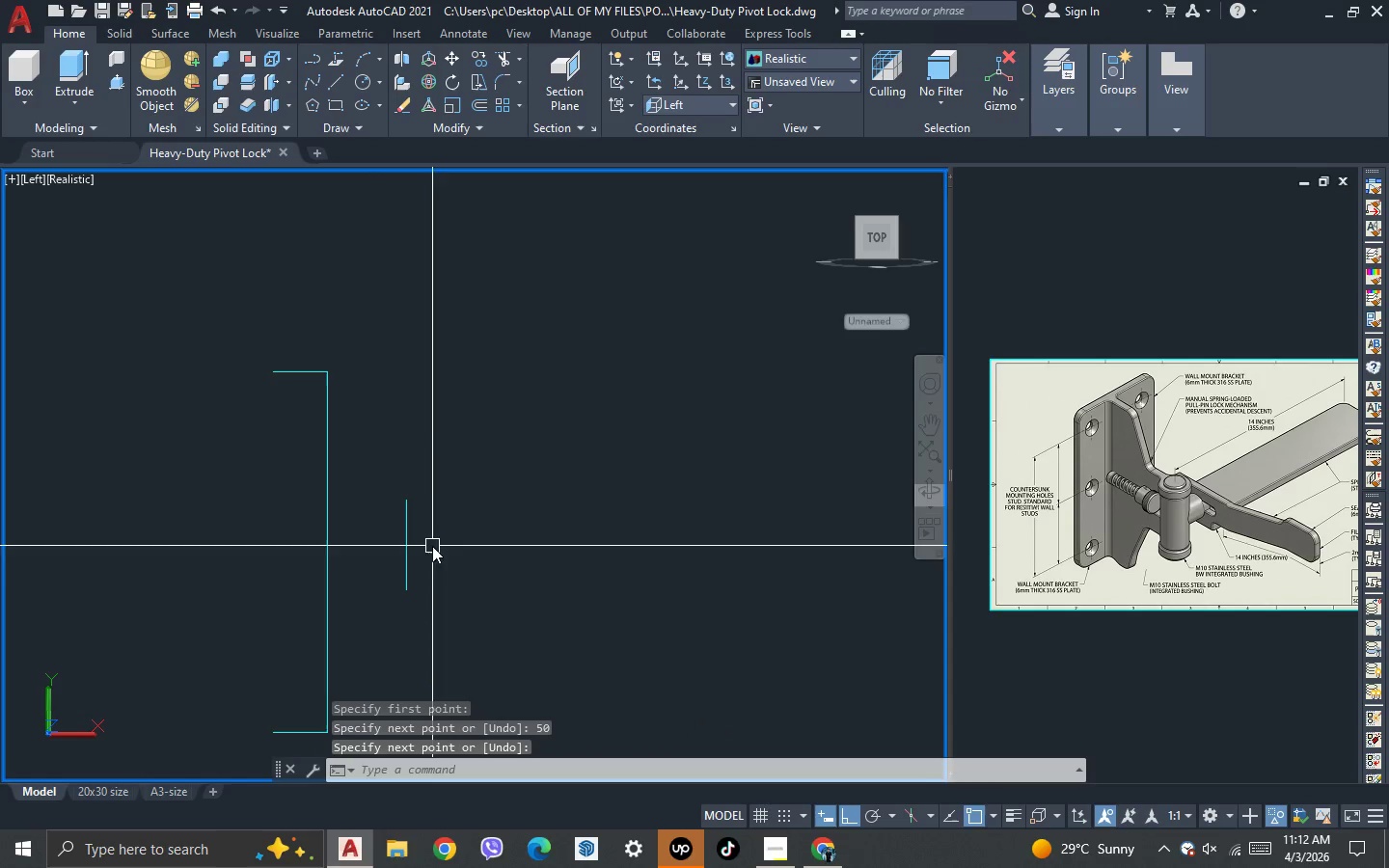 
left_click([432, 546])
 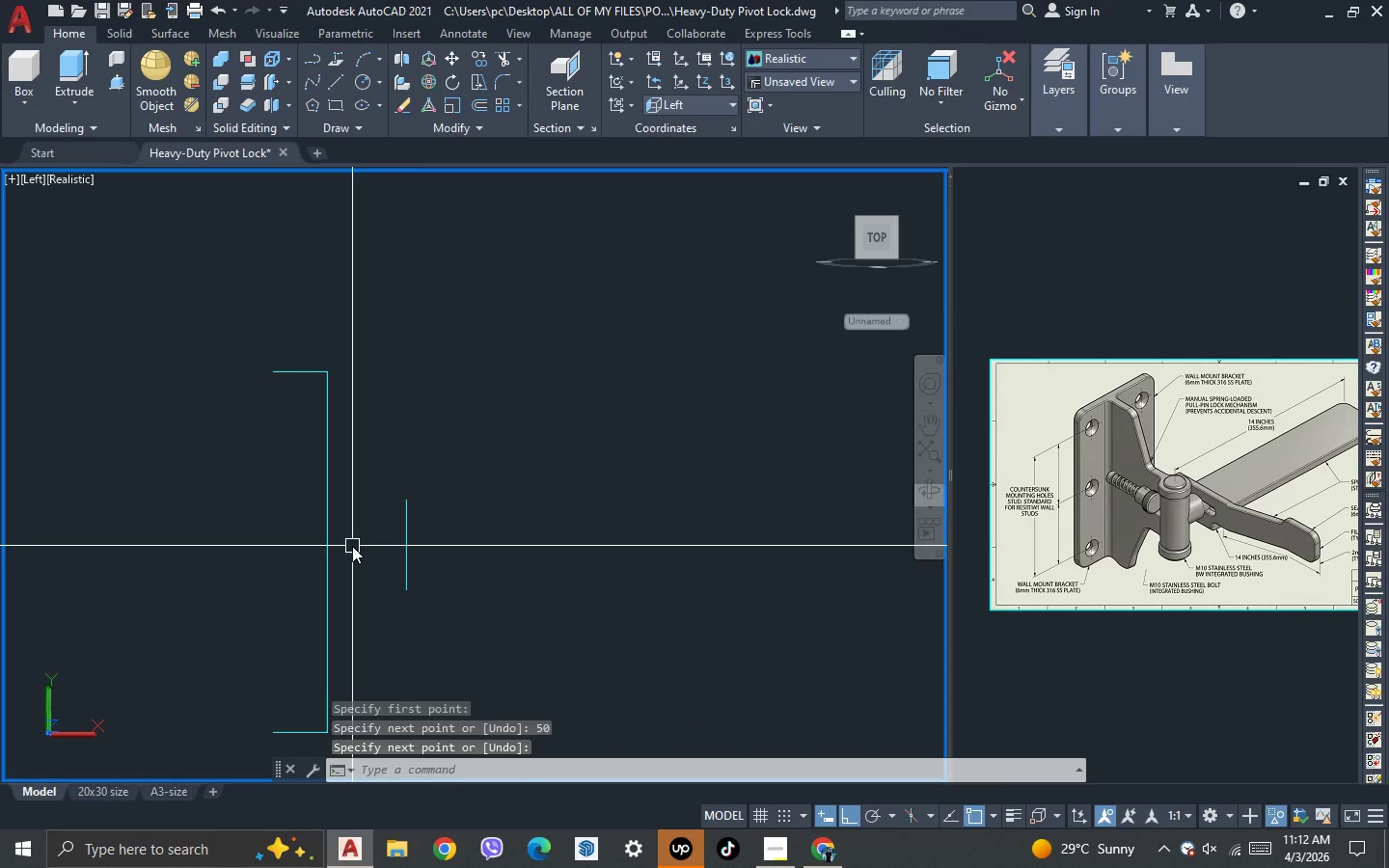 
double_click([352, 546])
 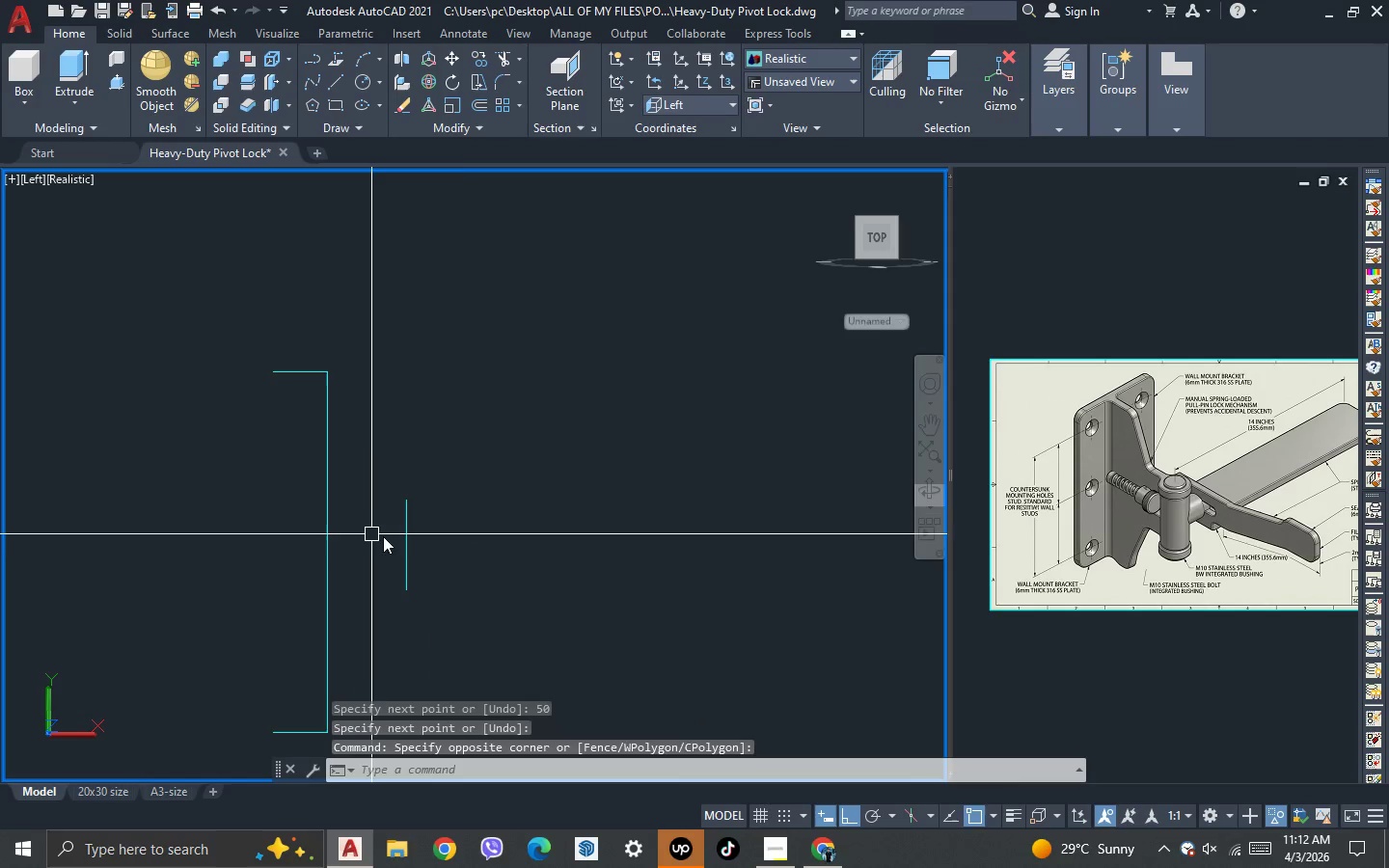 
left_click_drag(start_coordinate=[448, 546], to_coordinate=[428, 545])
 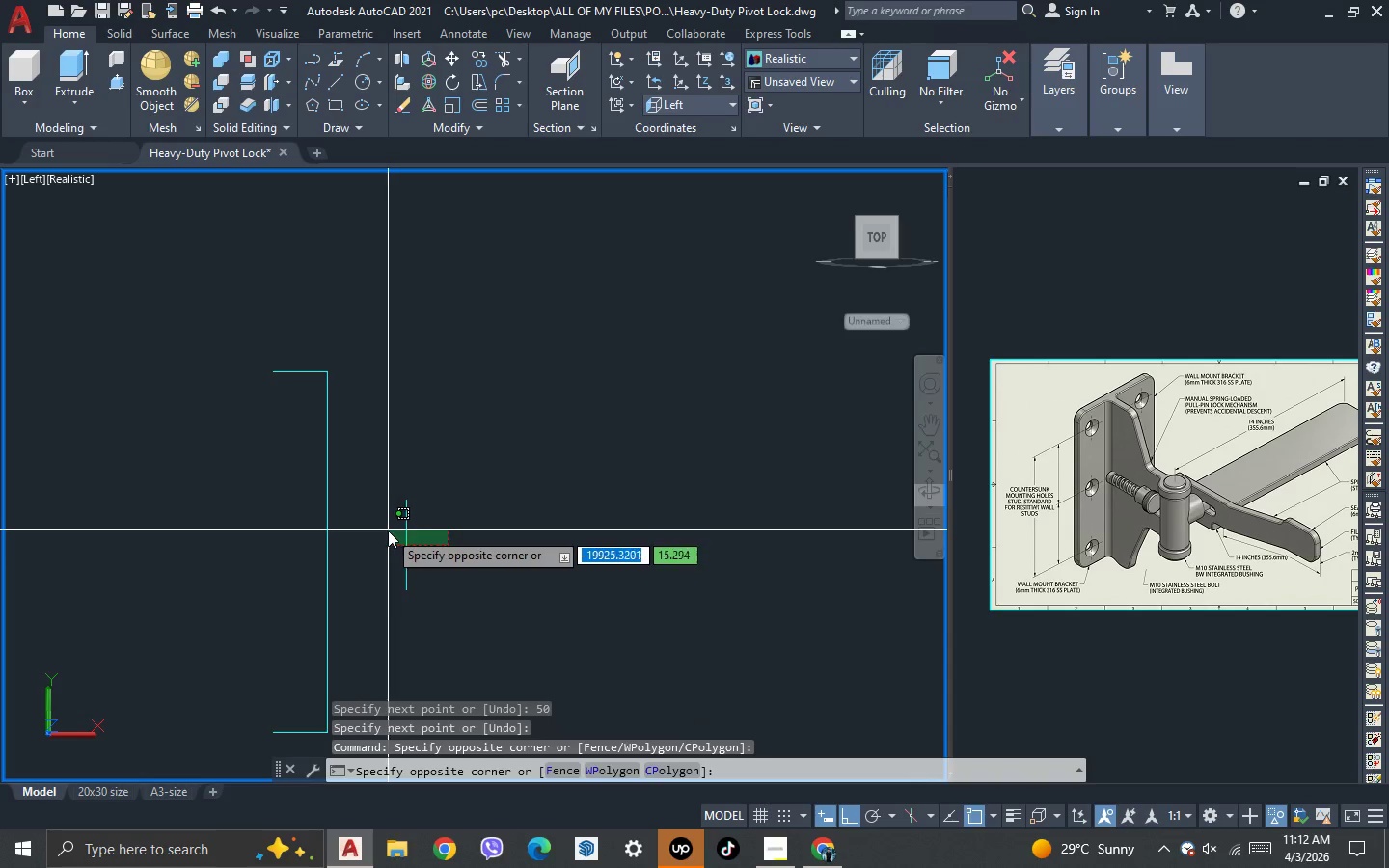 
triple_click([388, 530])
 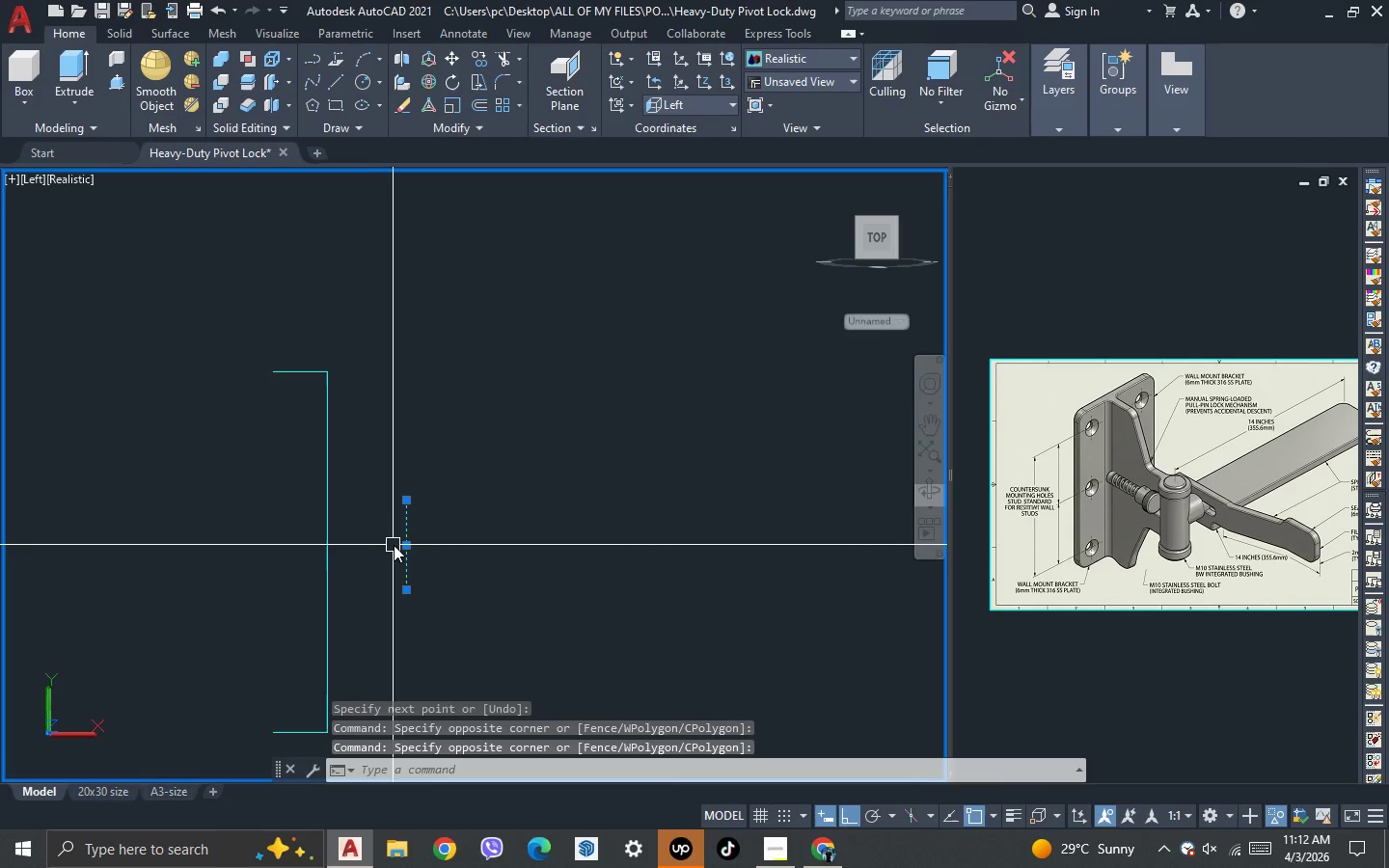 
key(M)
 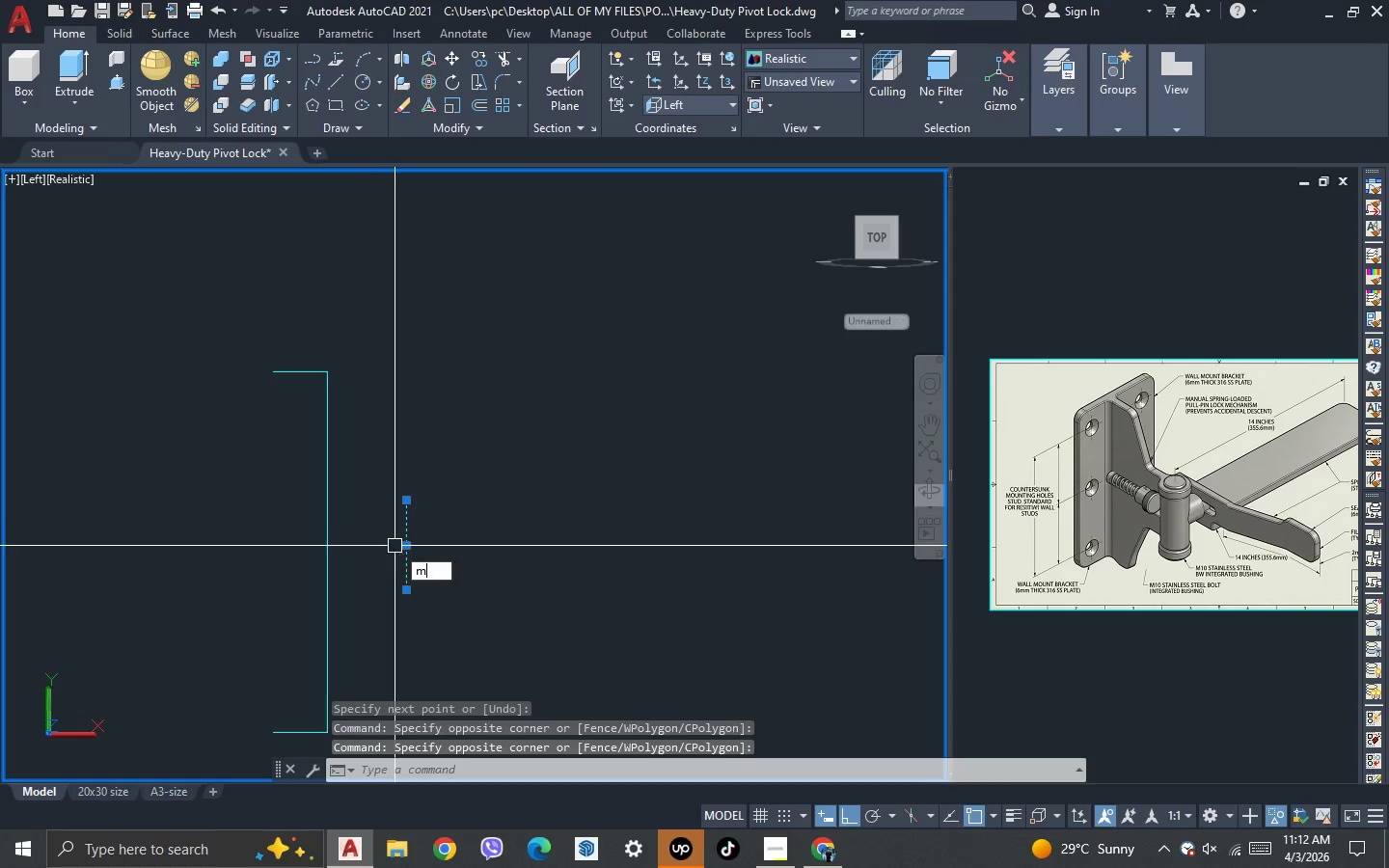 
key(Space)
 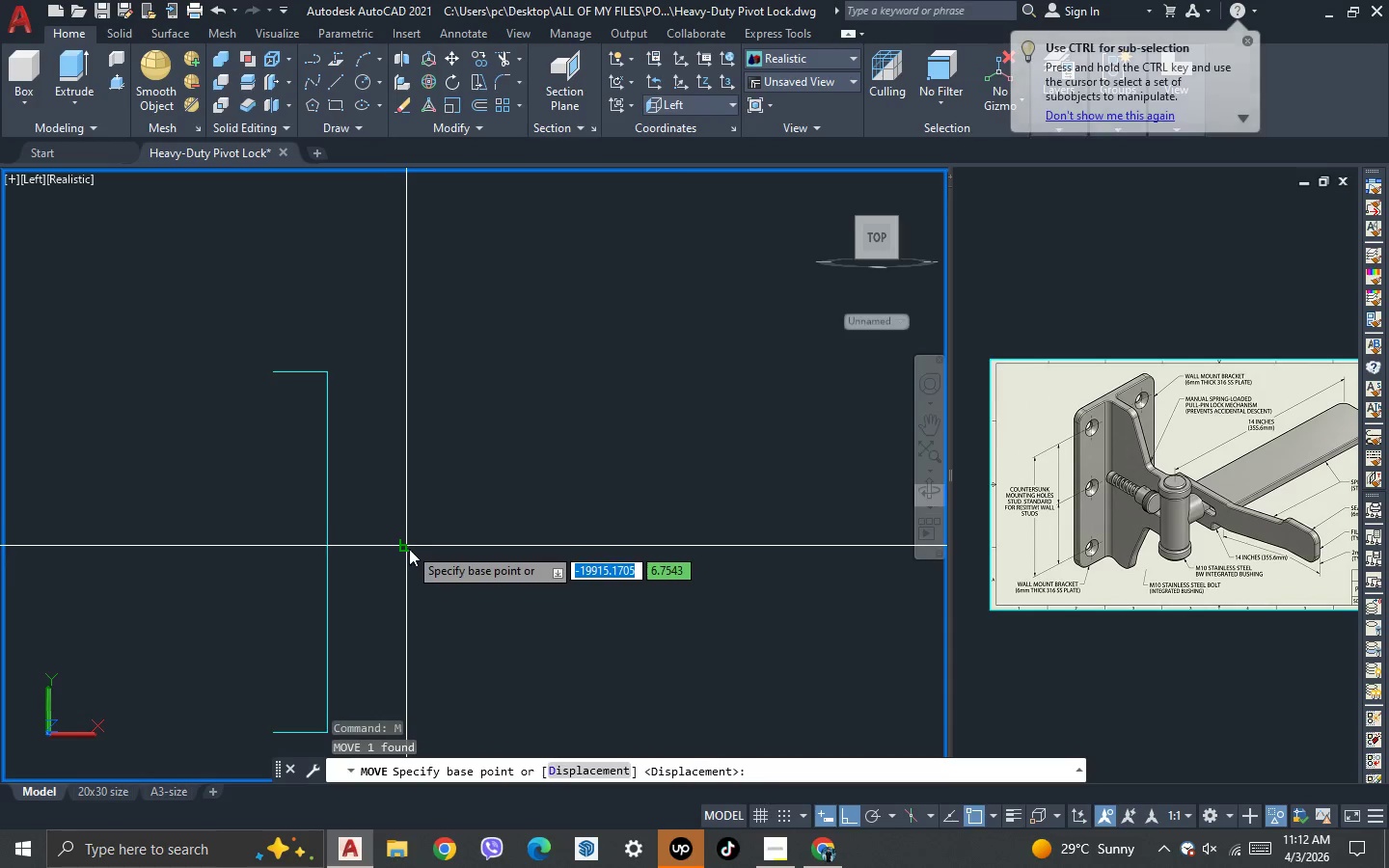 
scroll: coordinate [410, 557], scroll_direction: up, amount: 2.0
 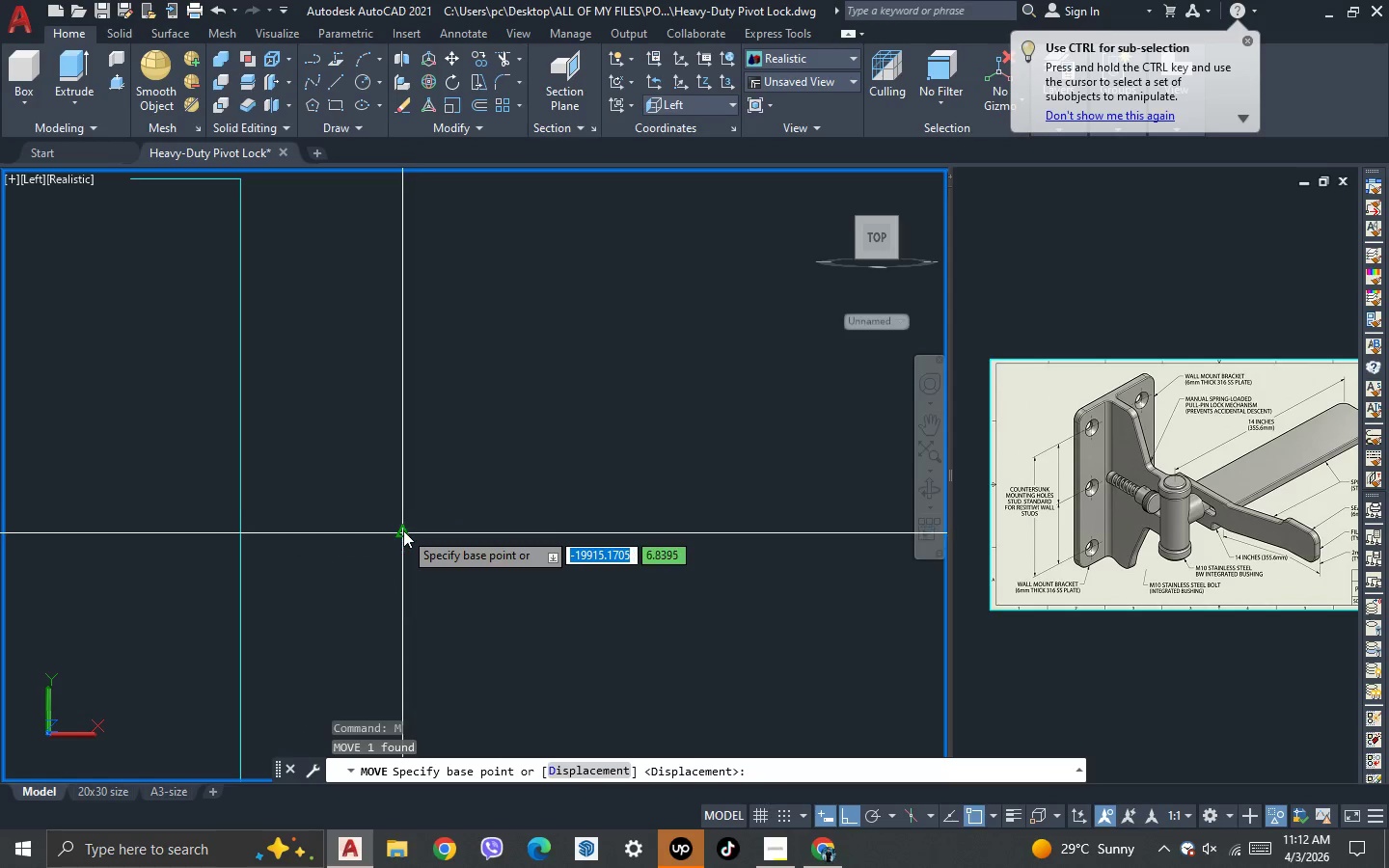 
left_click_drag(start_coordinate=[403, 531], to_coordinate=[396, 537])
 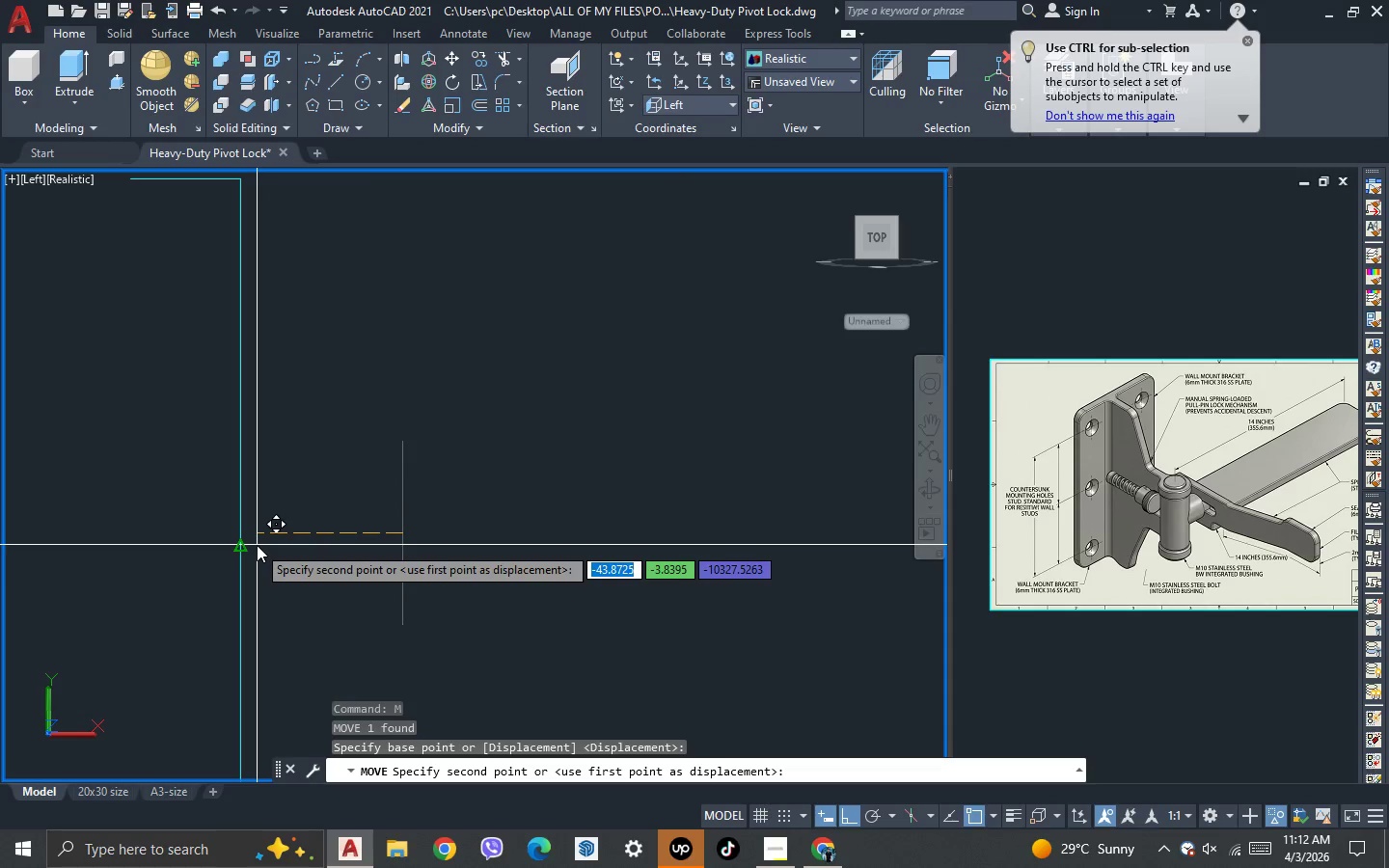 
left_click([257, 545])
 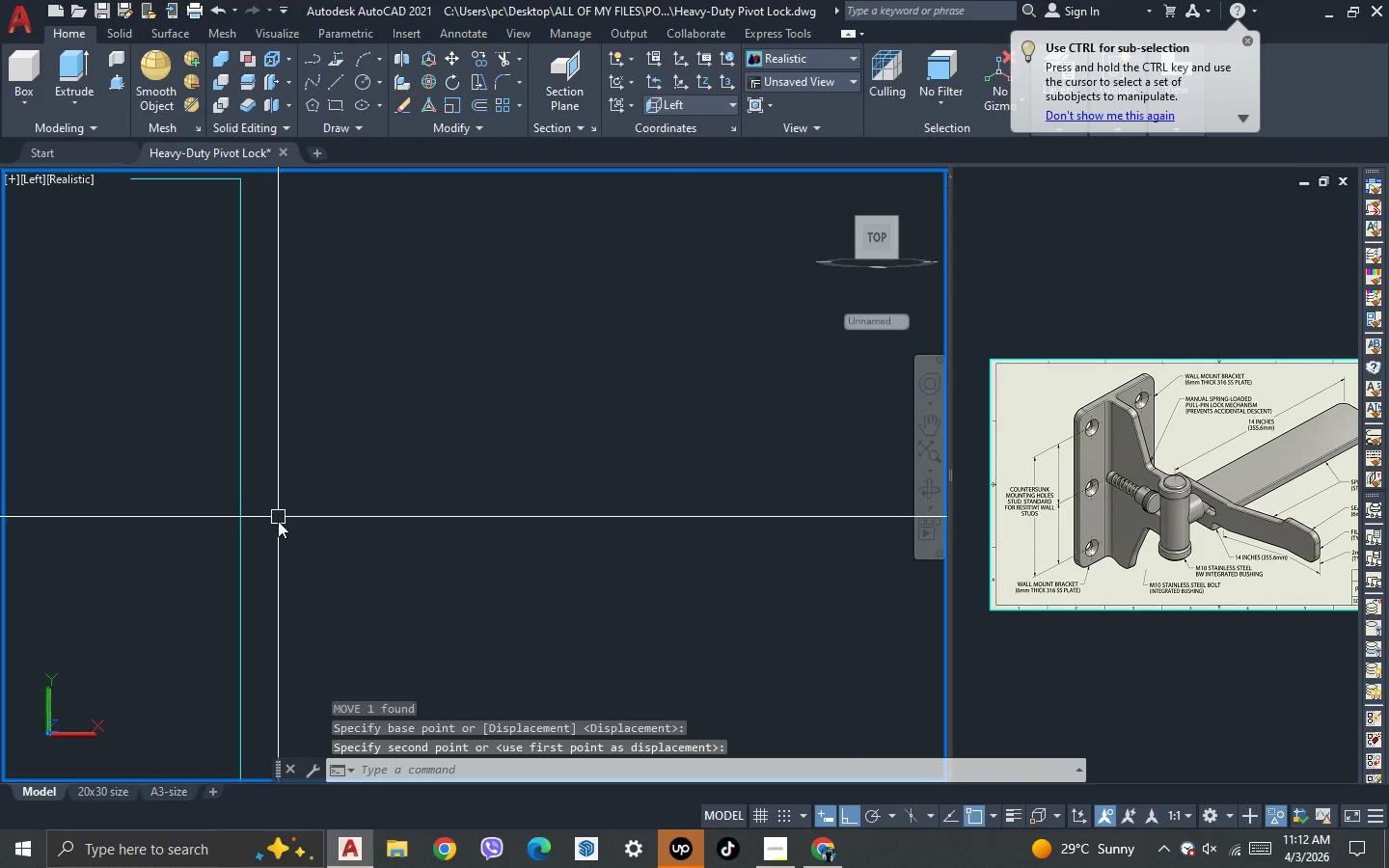 
left_click_drag(start_coordinate=[278, 532], to_coordinate=[264, 533])
 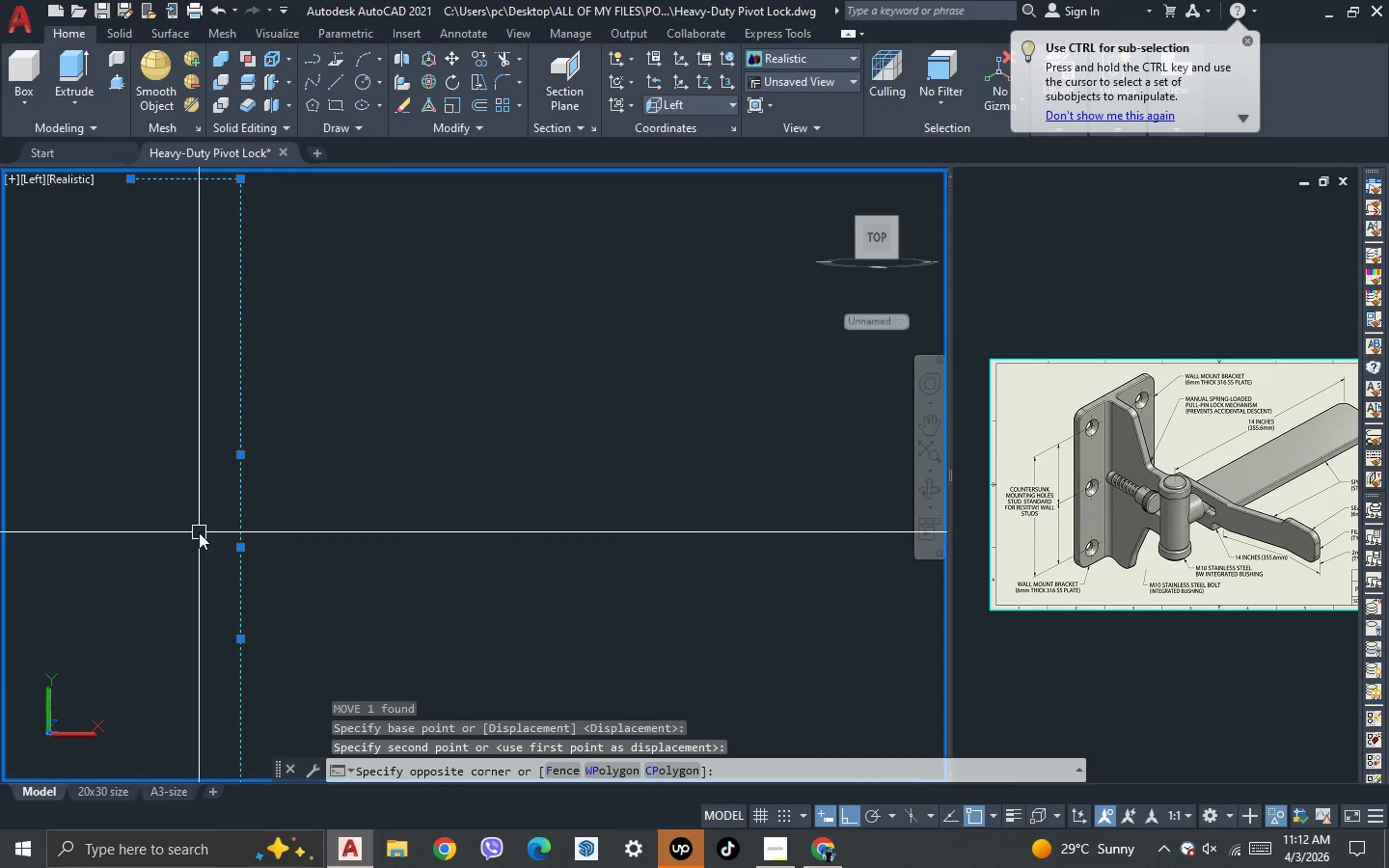 
double_click([199, 532])
 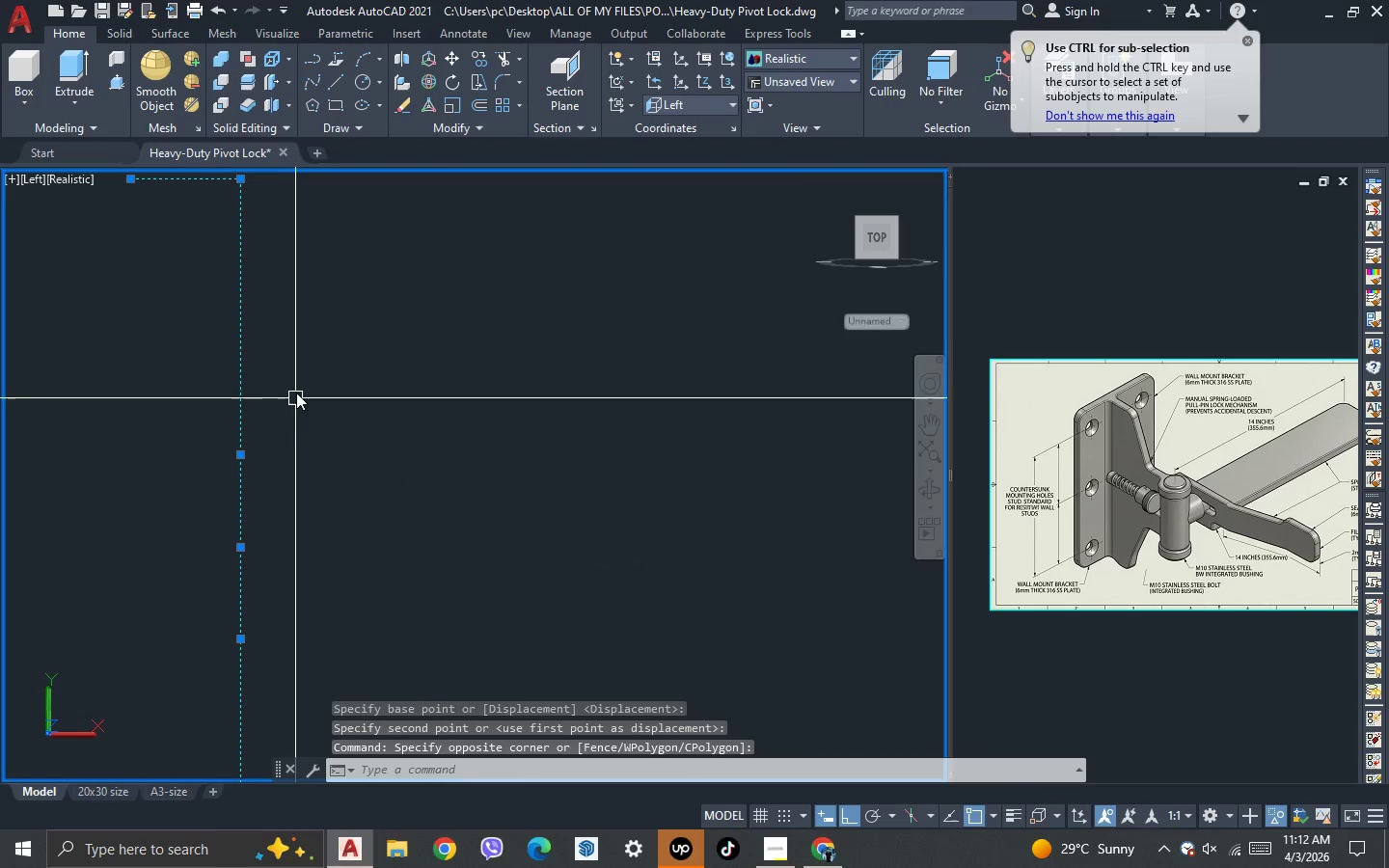 
hold_key(key=ShiftLeft, duration=0.59)
left_click_drag(start_coordinate=[296, 381], to_coordinate=[229, 358])
 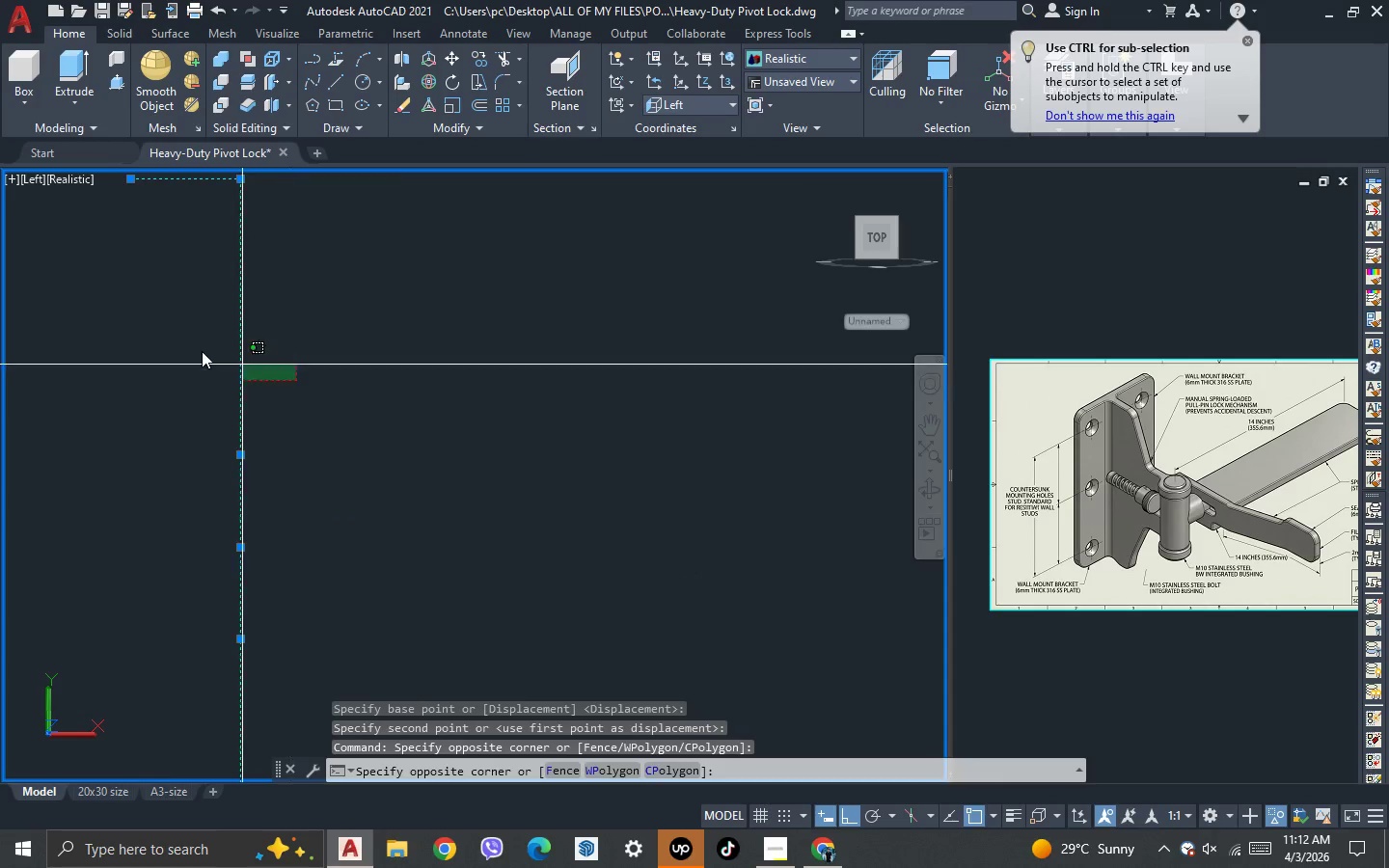 
triple_click([169, 338])
 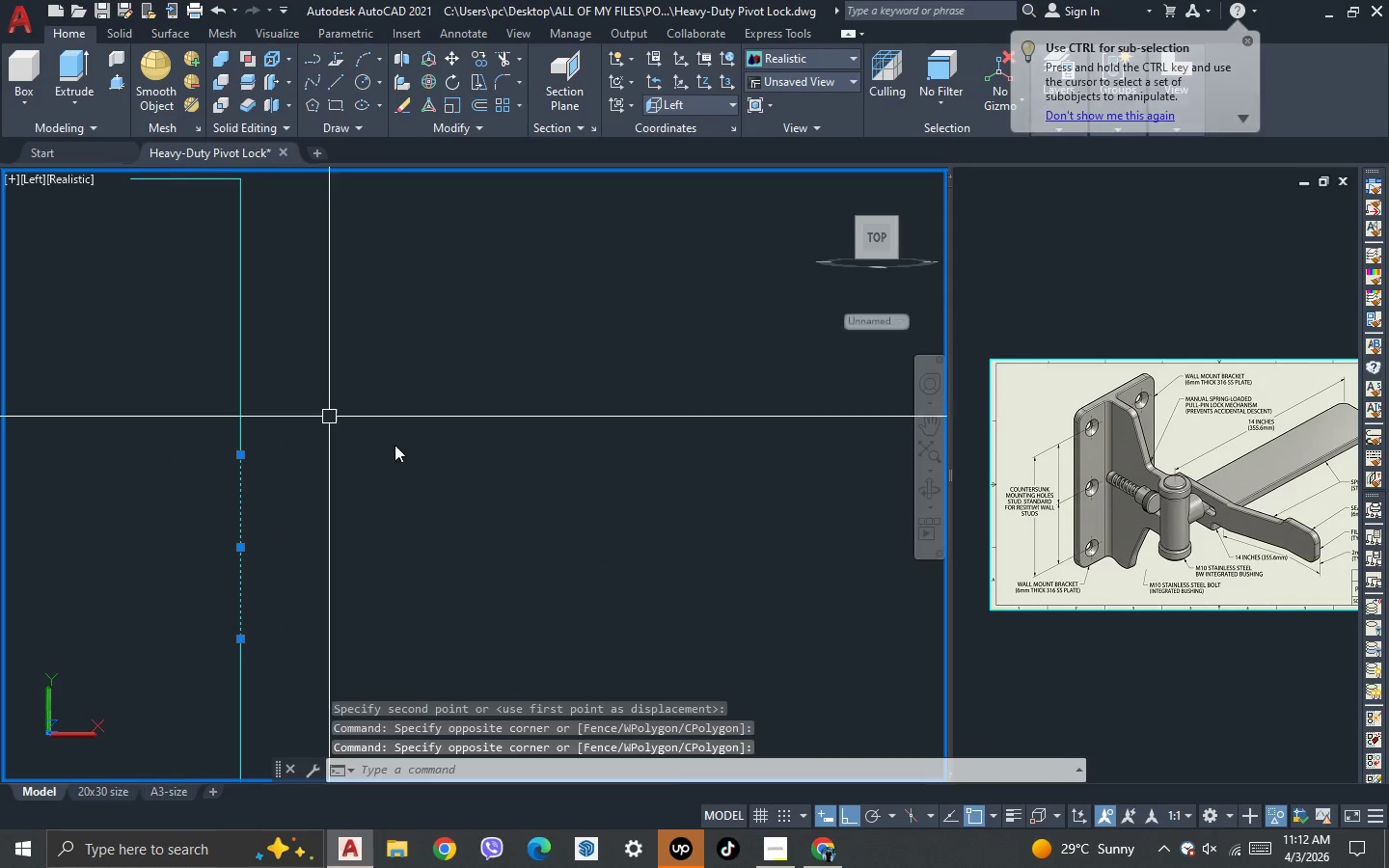 
scroll: coordinate [411, 455], scroll_direction: down, amount: 2.0
 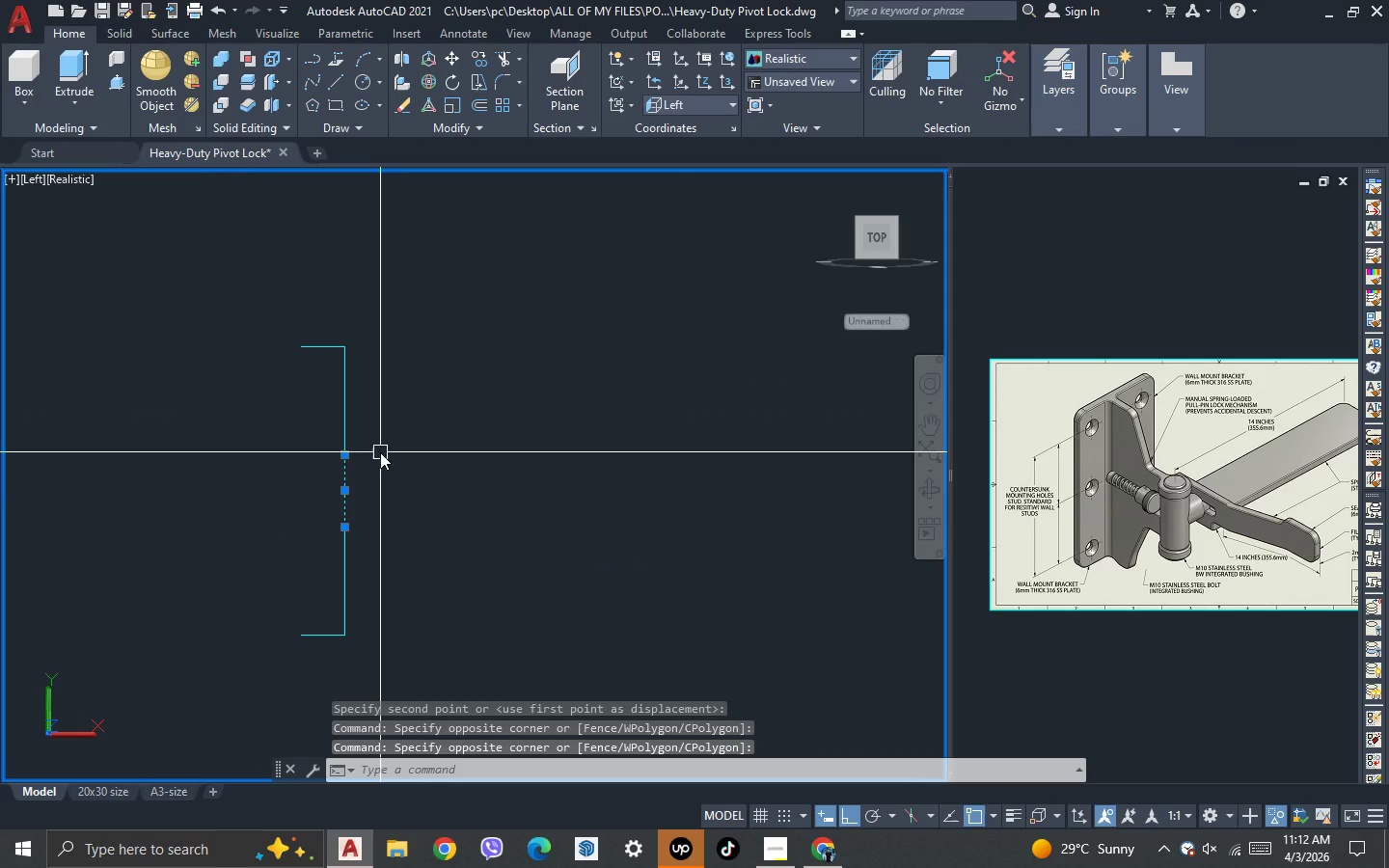 
key(M)
 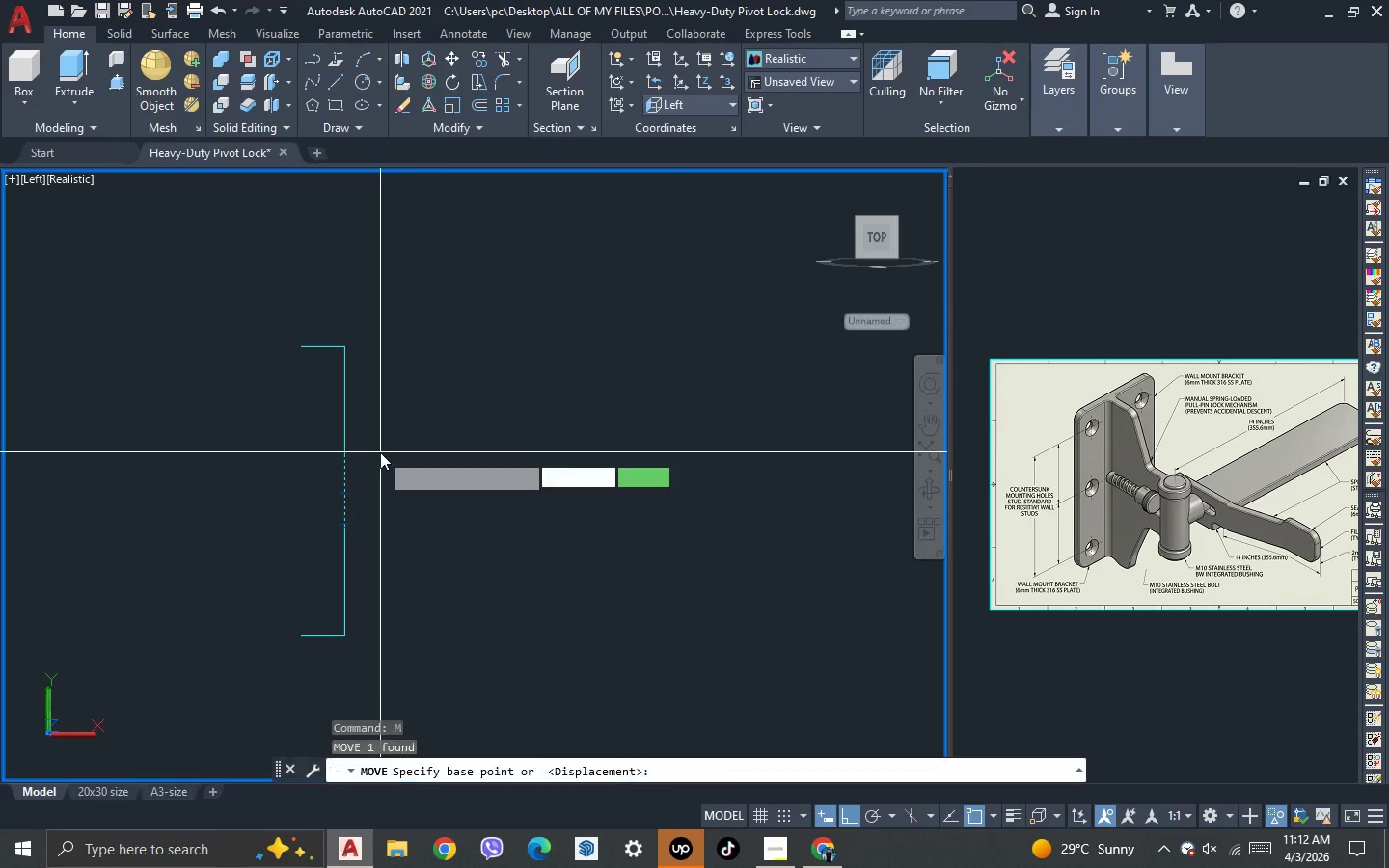 
key(Space)
 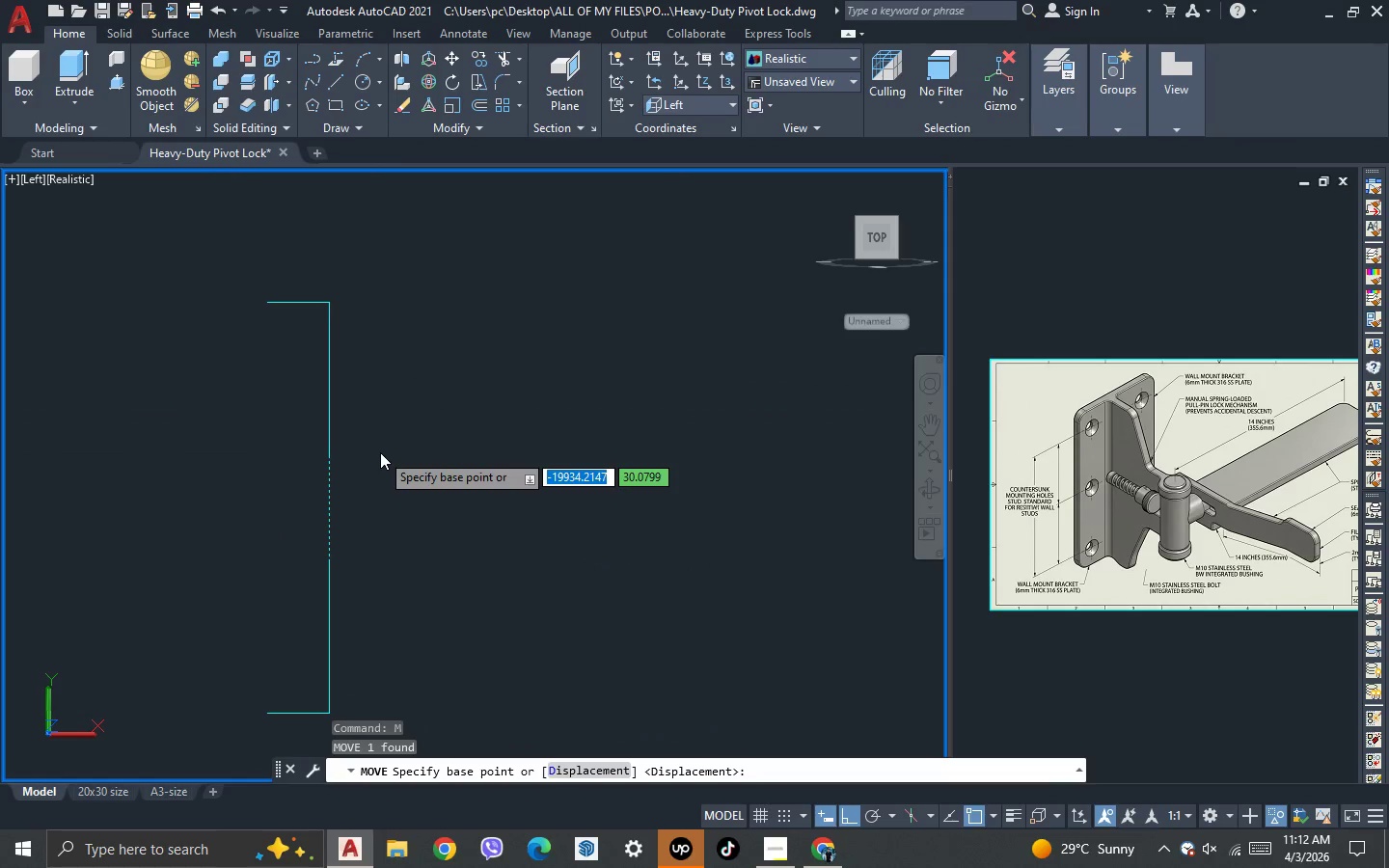 
left_click_drag(start_coordinate=[384, 452], to_coordinate=[391, 452])
 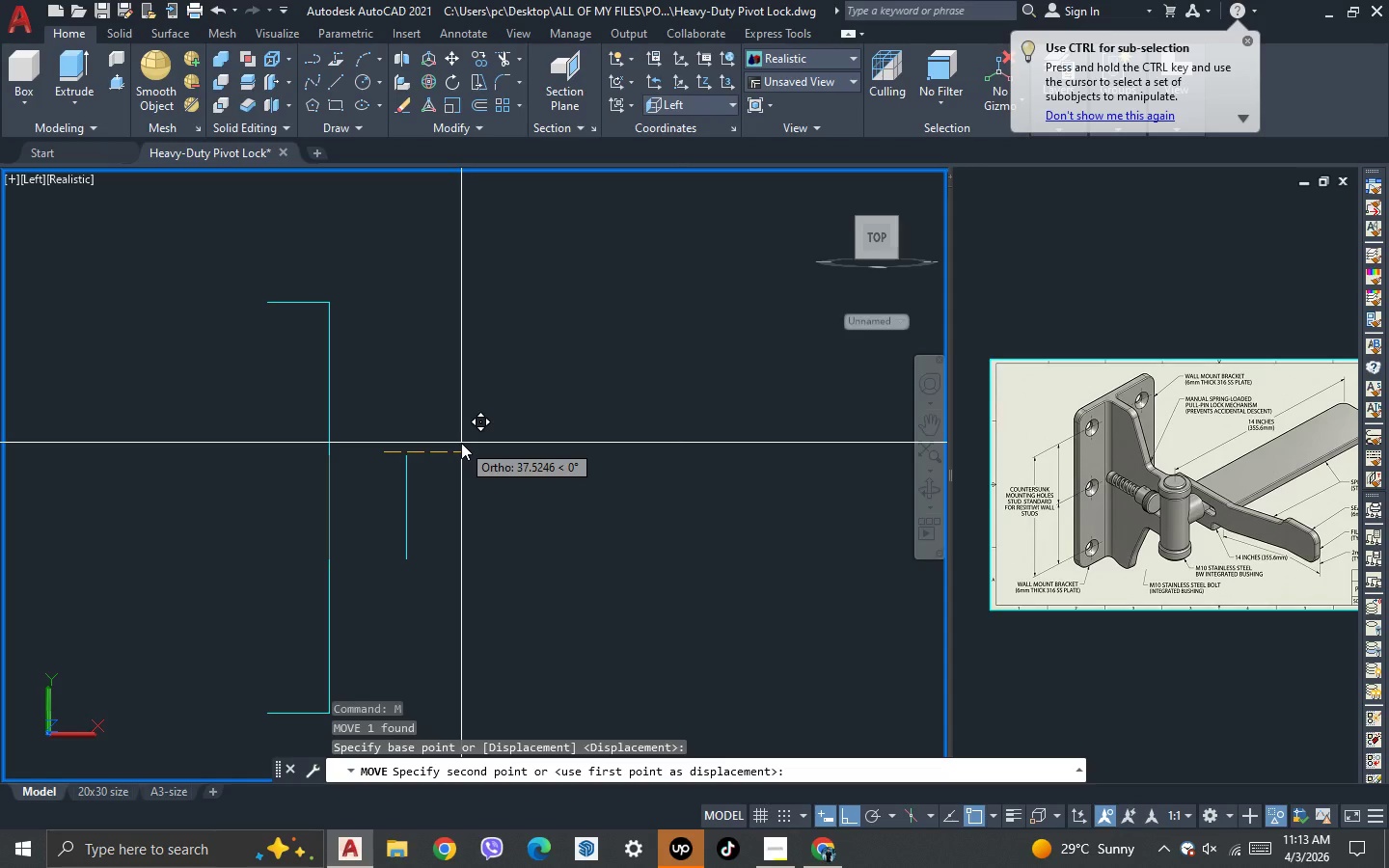 
scroll: coordinate [380, 452], scroll_direction: up, amount: 1.0
 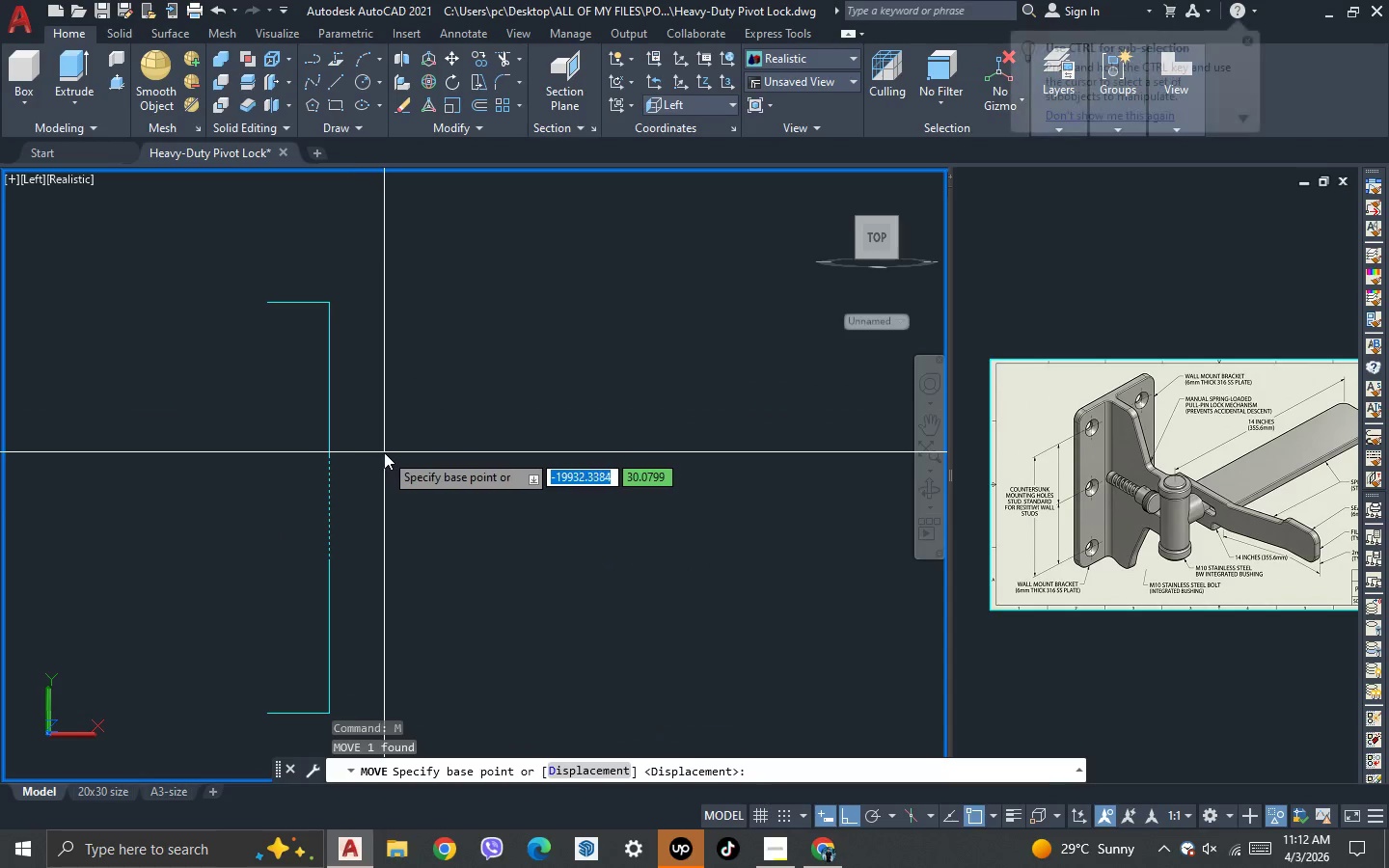 
type(40)
 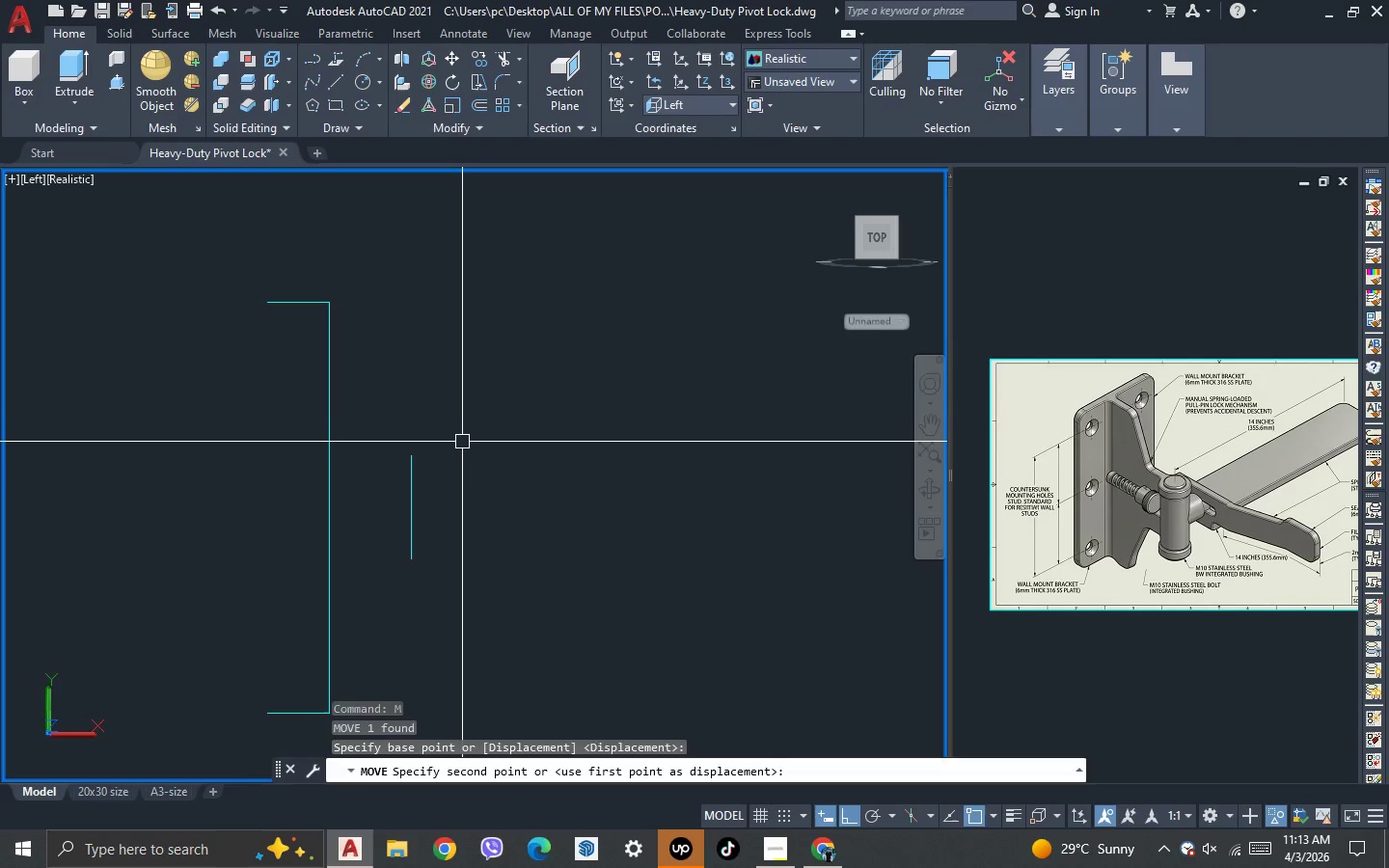 
key(Enter)
 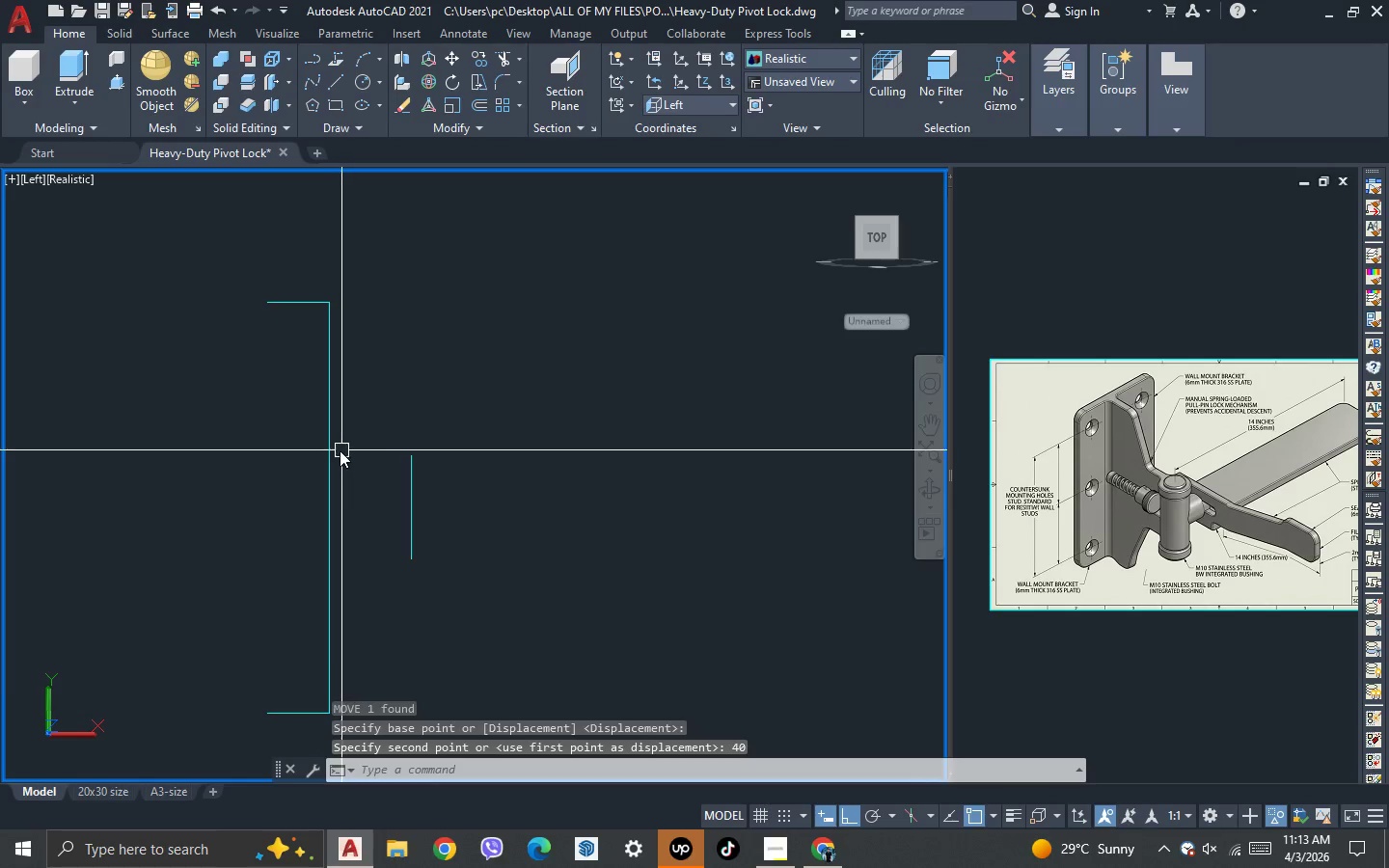 
scroll: coordinate [330, 404], scroll_direction: none, amount: 0.0
 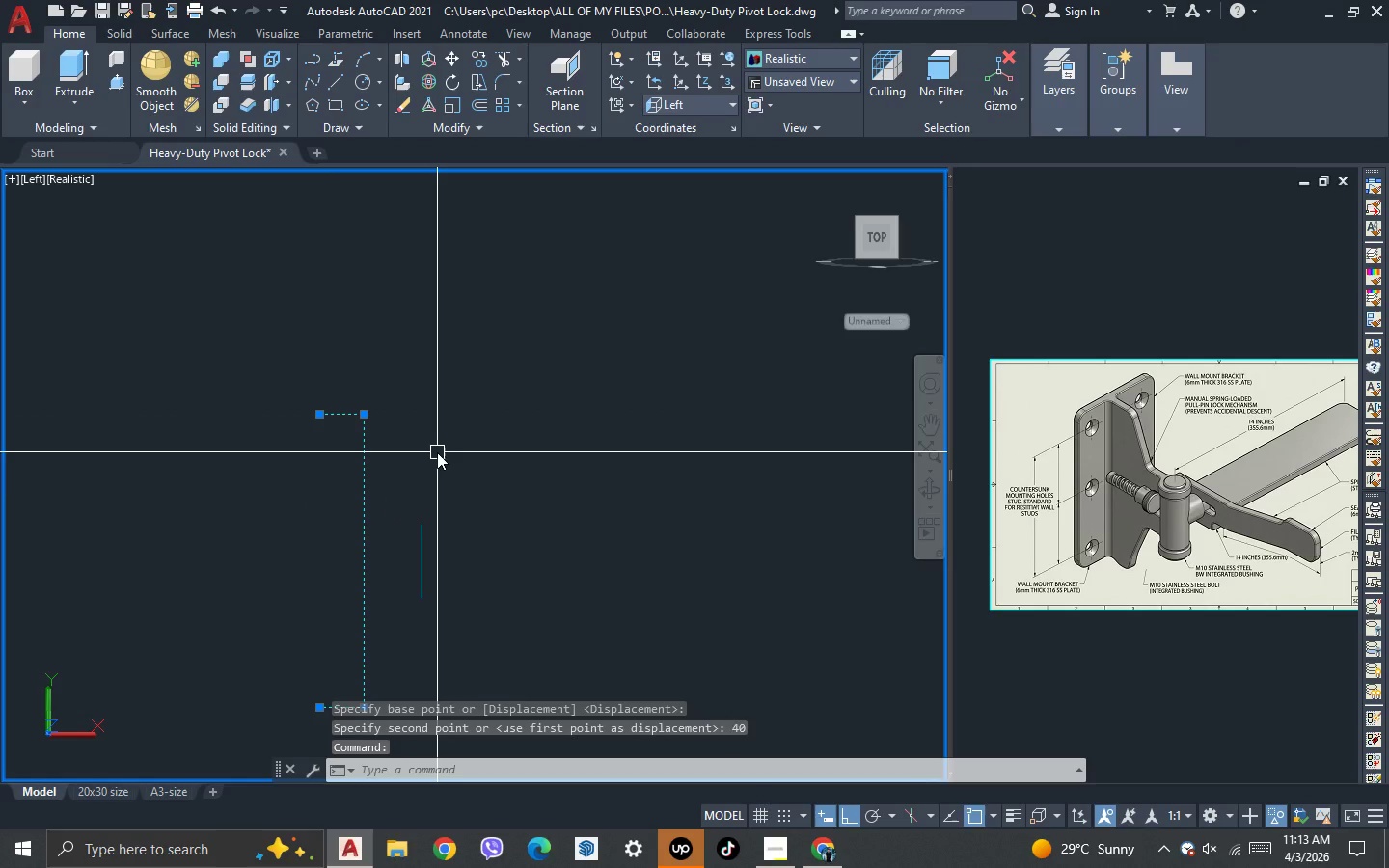 
key(X)
 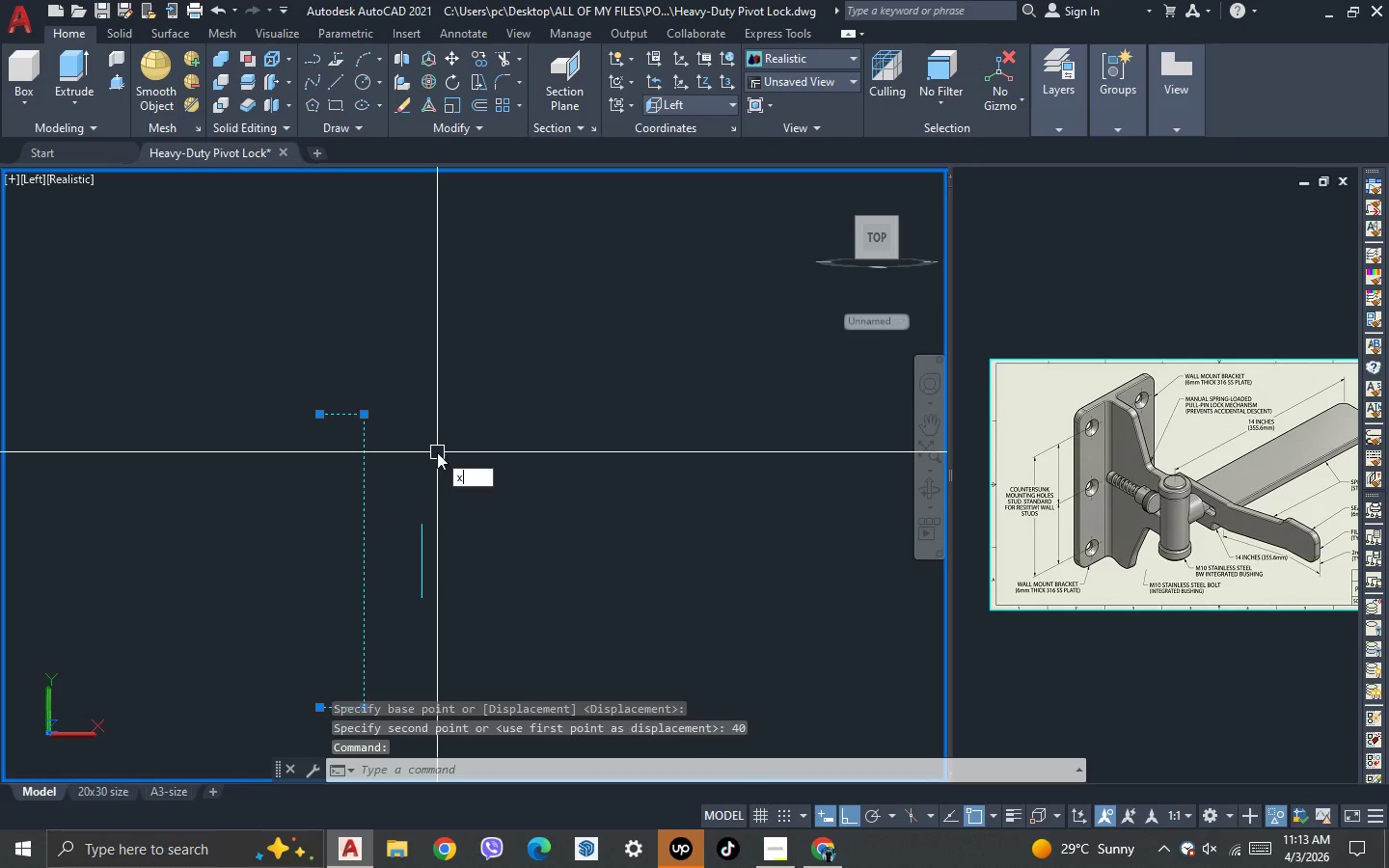 
key(Space)
 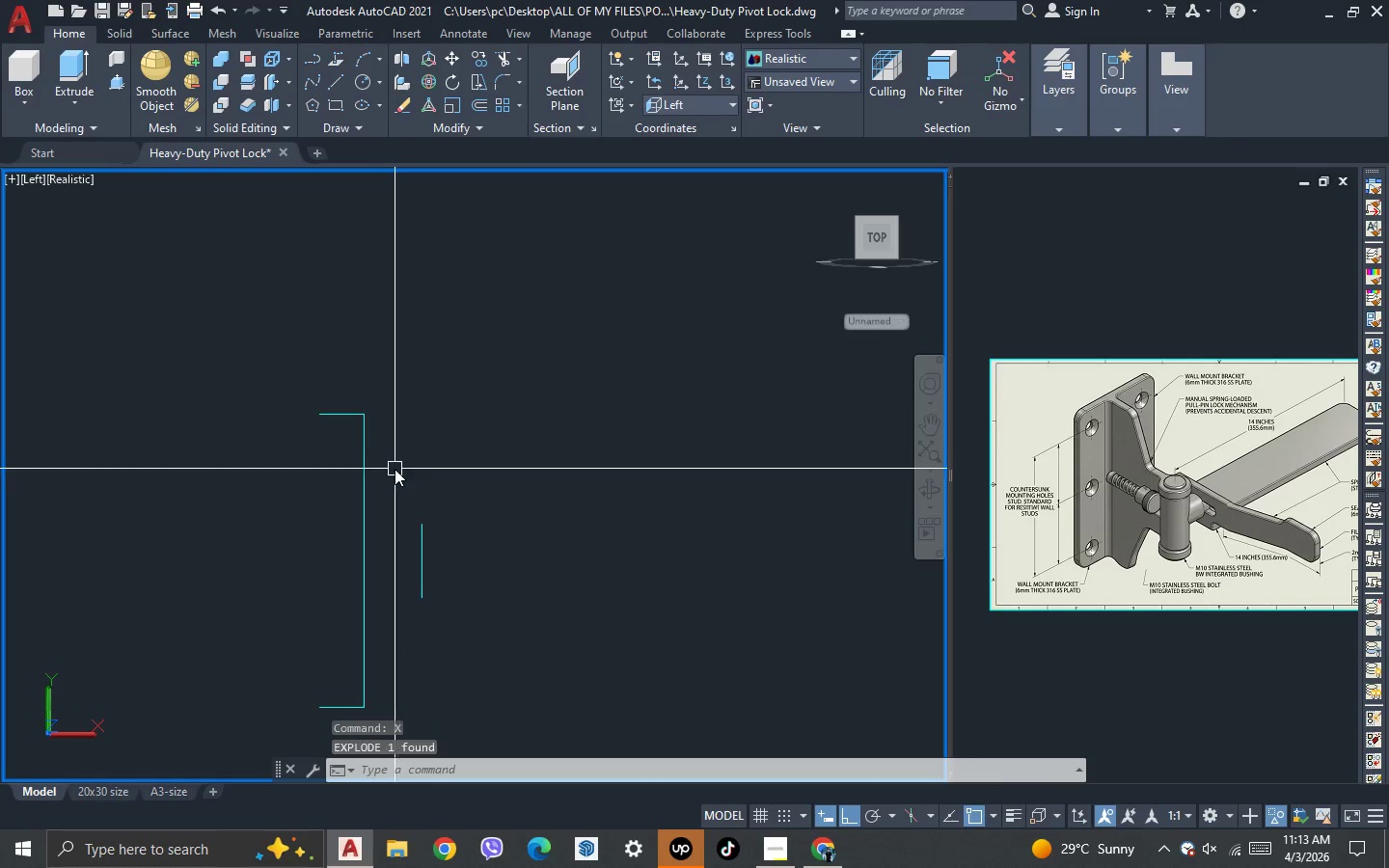 
left_click_drag(start_coordinate=[392, 473], to_coordinate=[329, 475])
 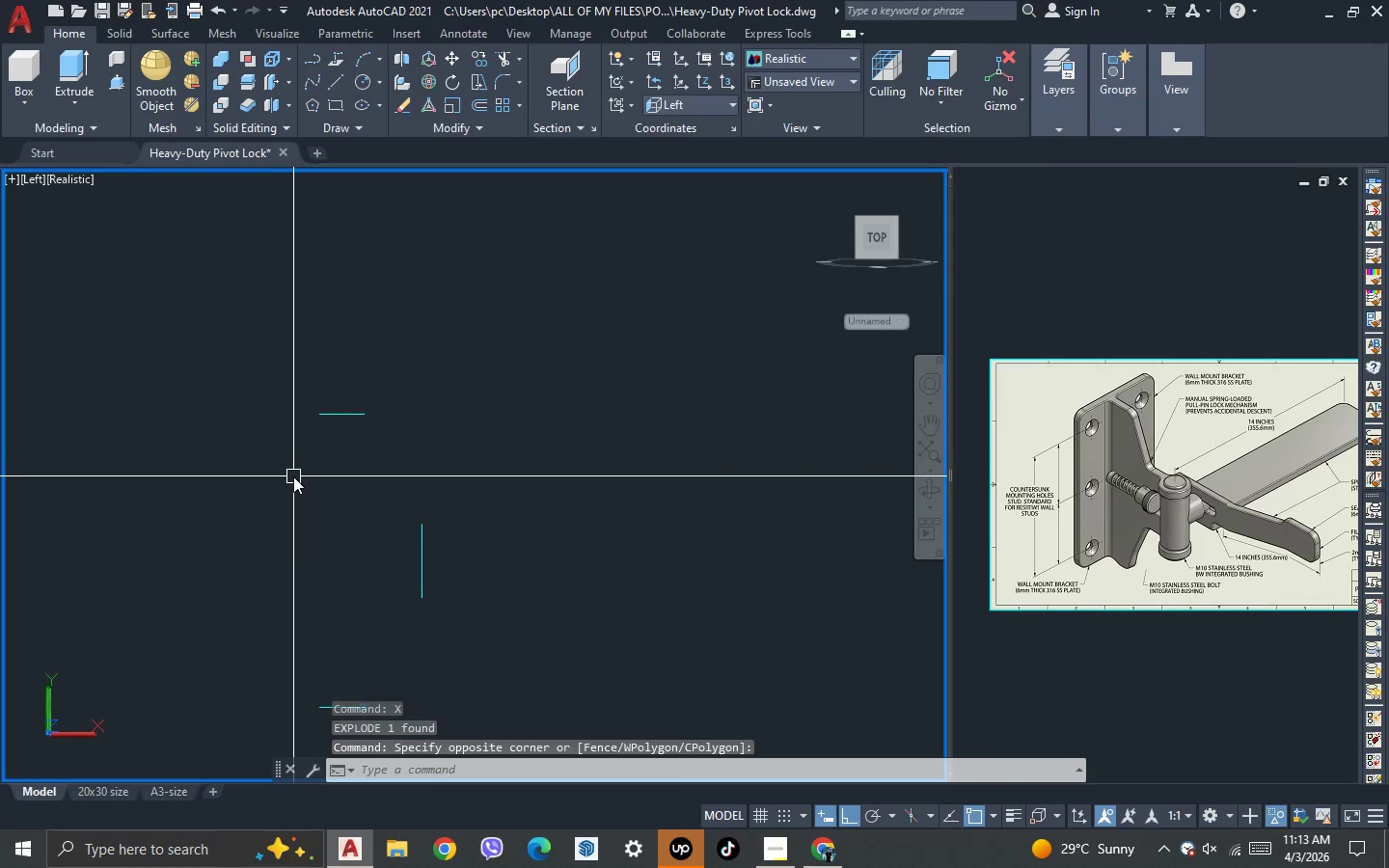 
double_click([329, 475])
 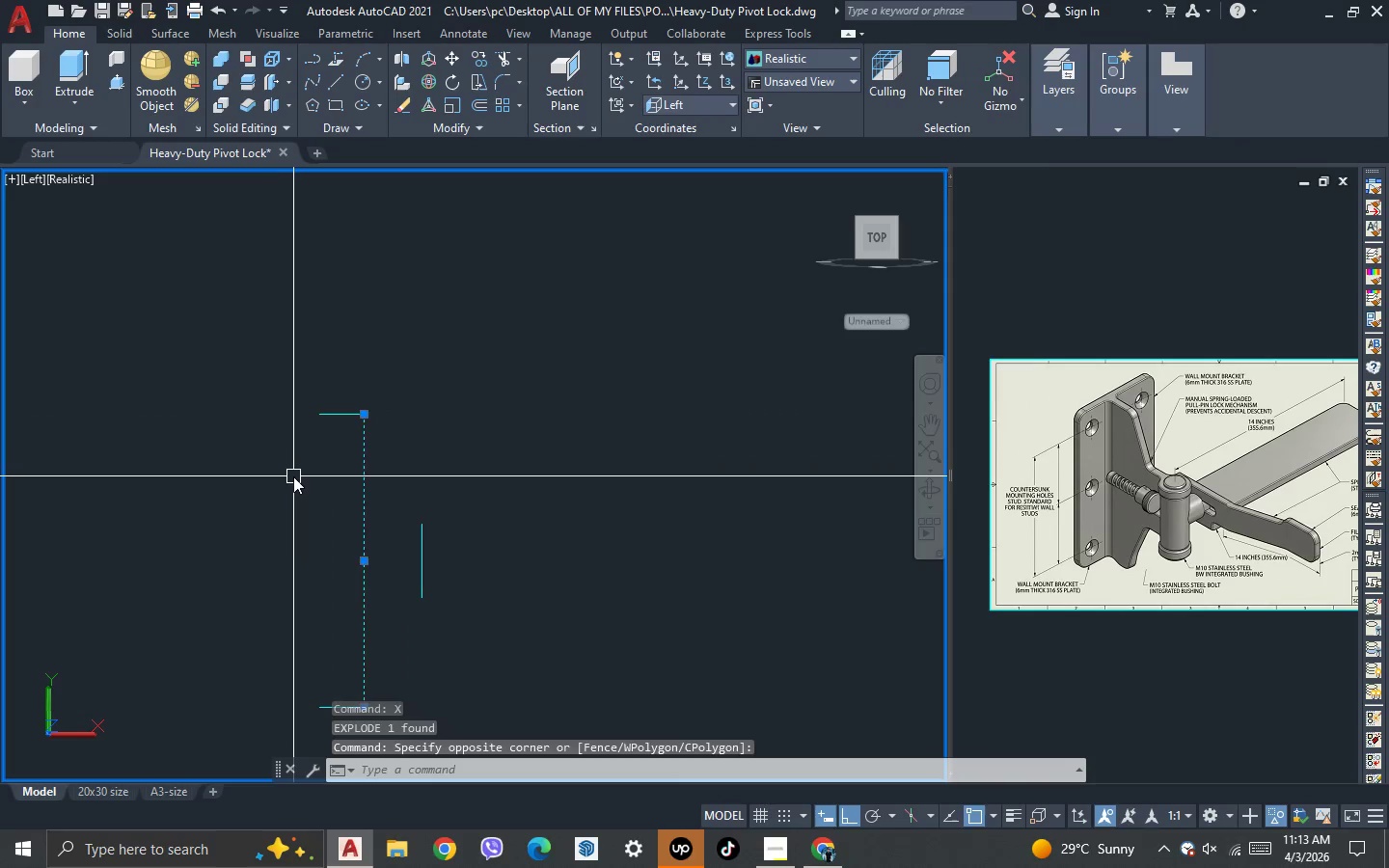 
key(Delete)
 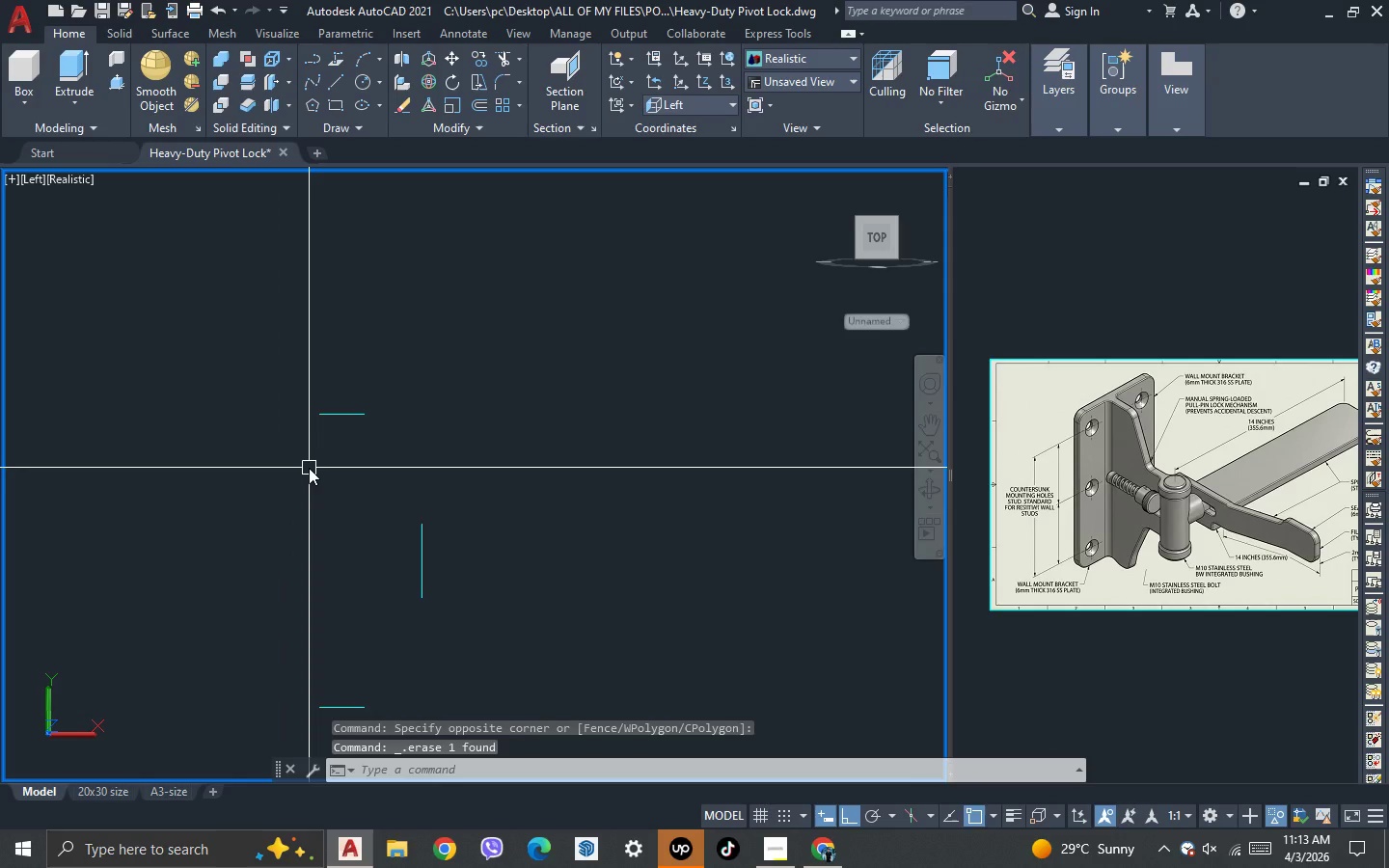 
key(L)
 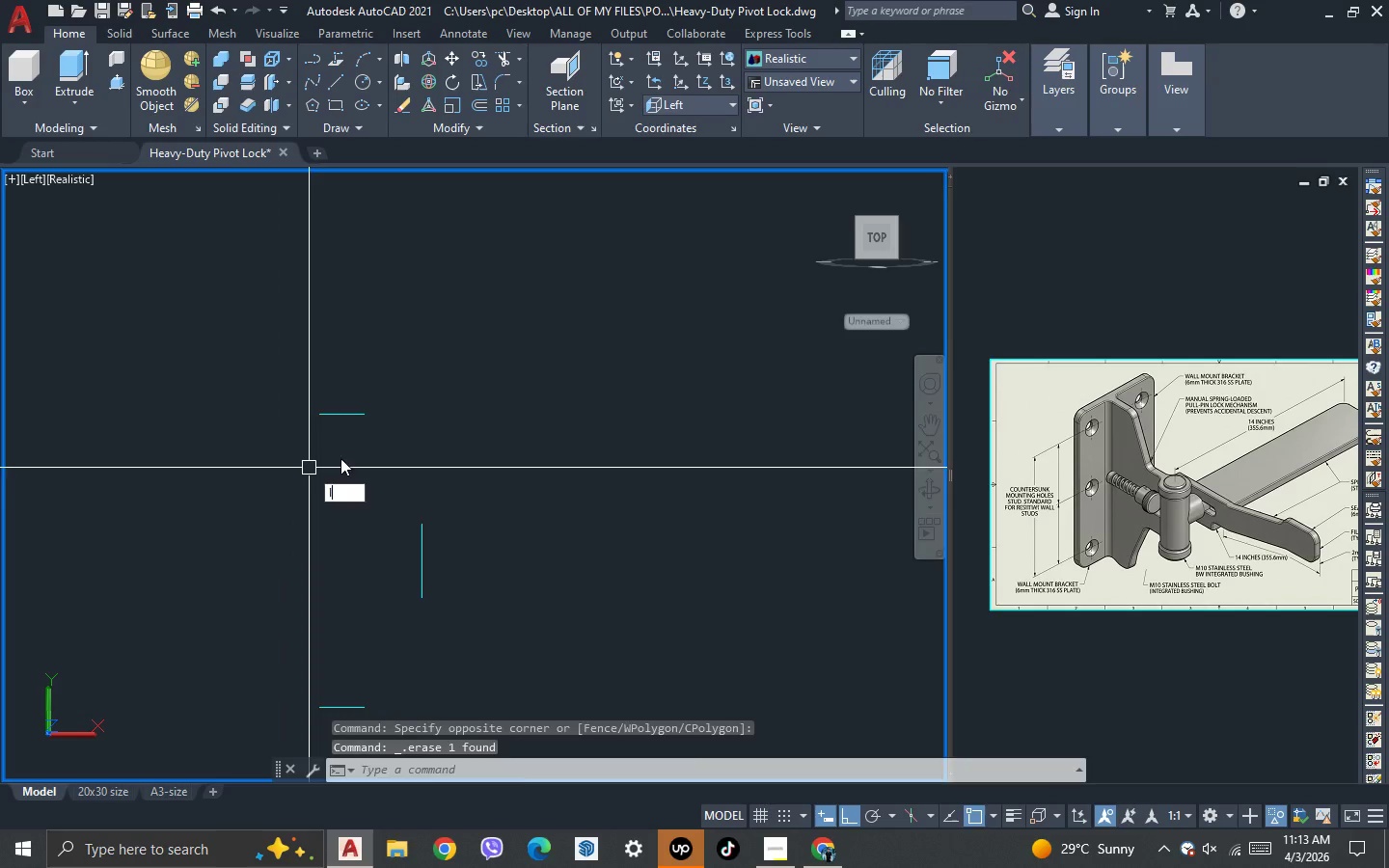 
key(Space)
 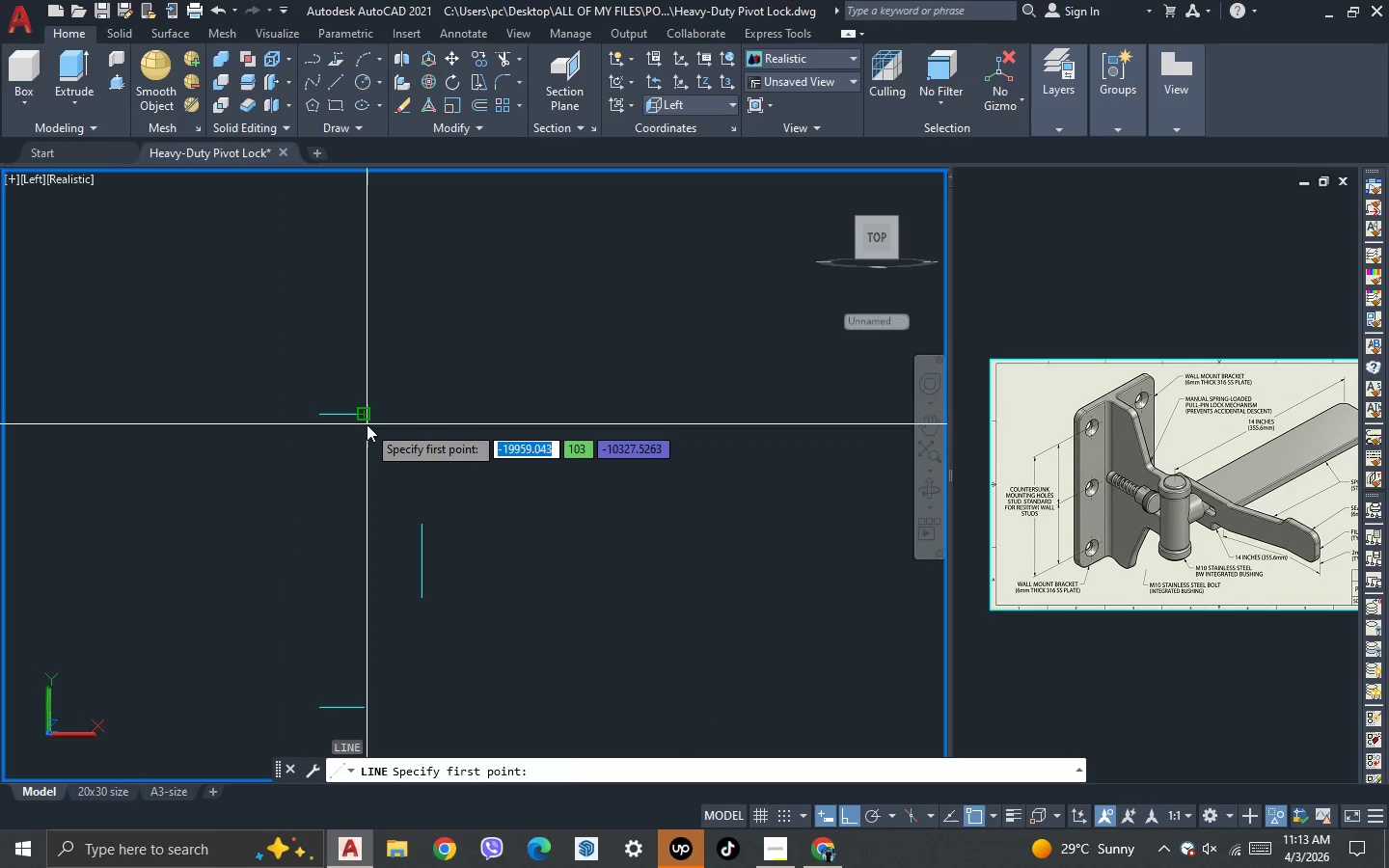 
left_click_drag(start_coordinate=[367, 424], to_coordinate=[370, 434])
 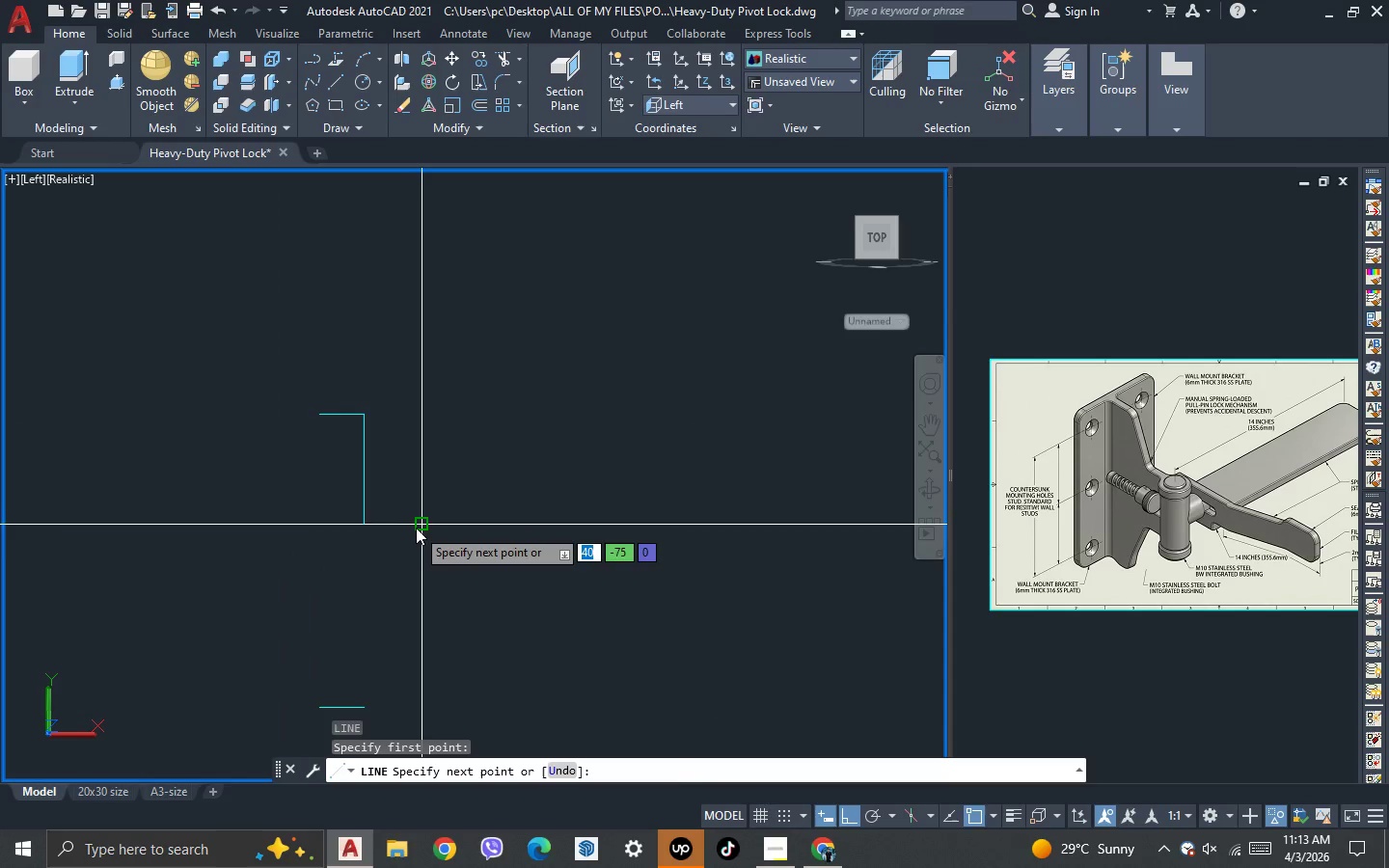 
left_click([416, 528])
 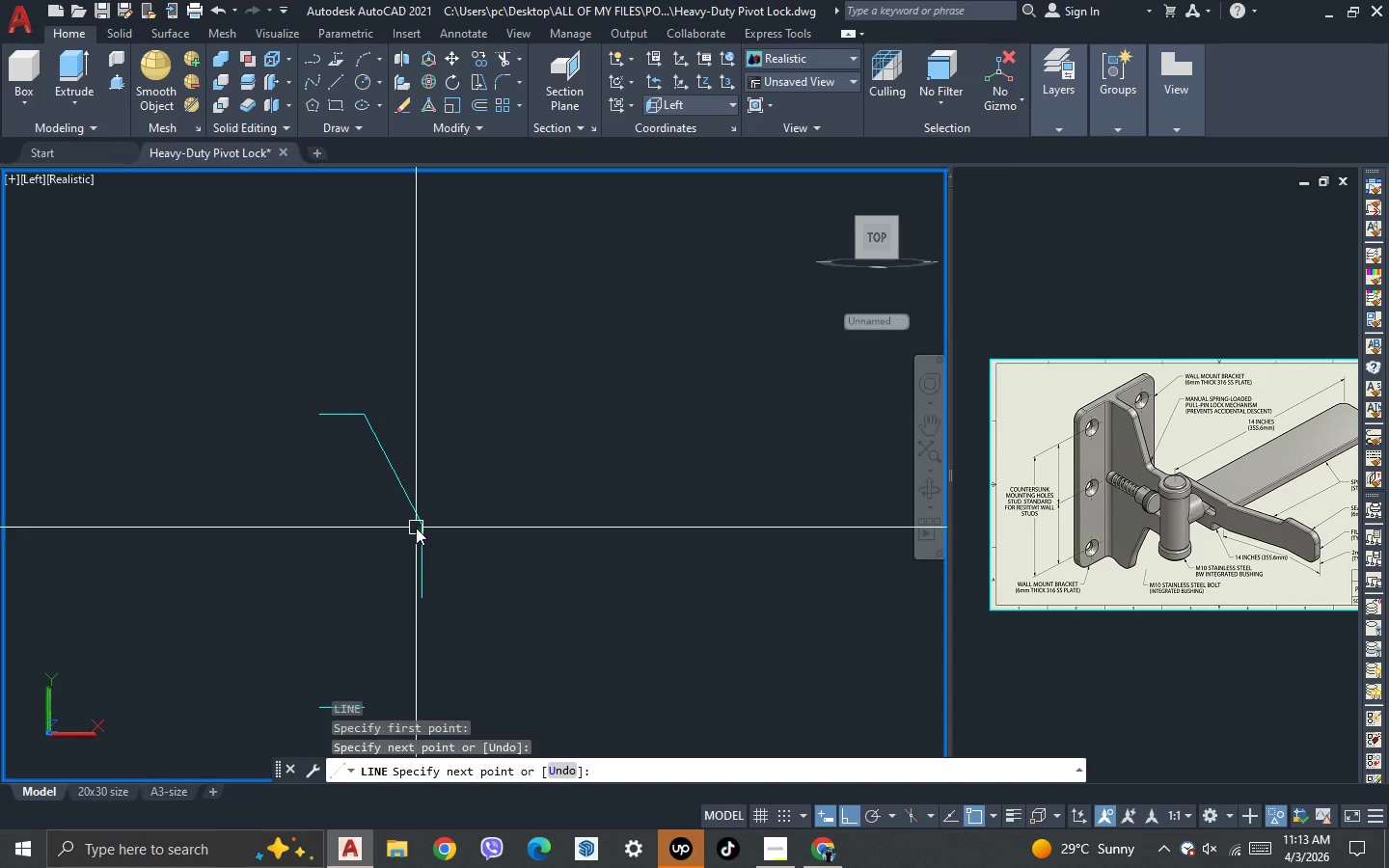 
key(Space)
 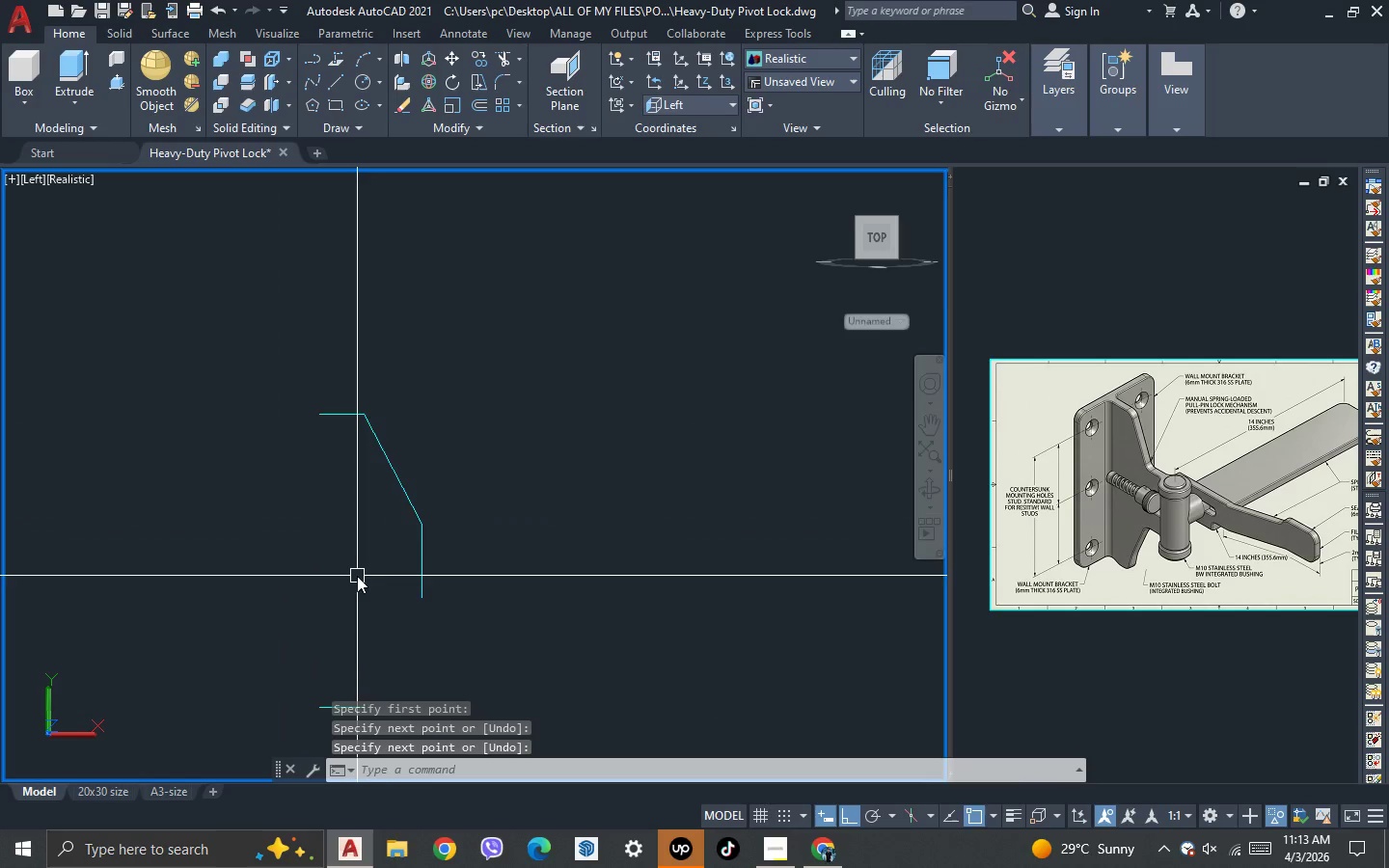 
key(Space)
 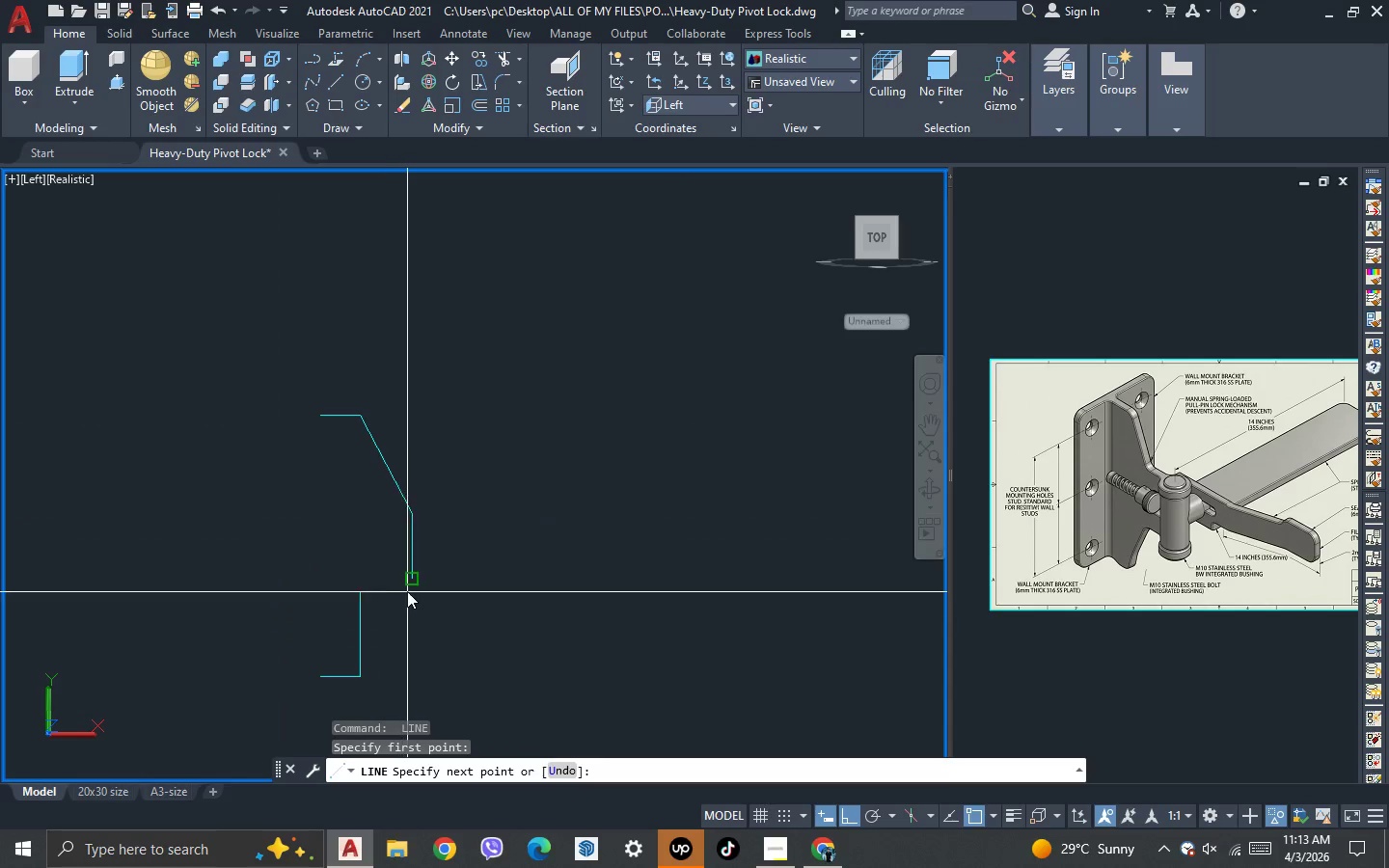 
scroll: coordinate [364, 629], scroll_direction: none, amount: 0.0
 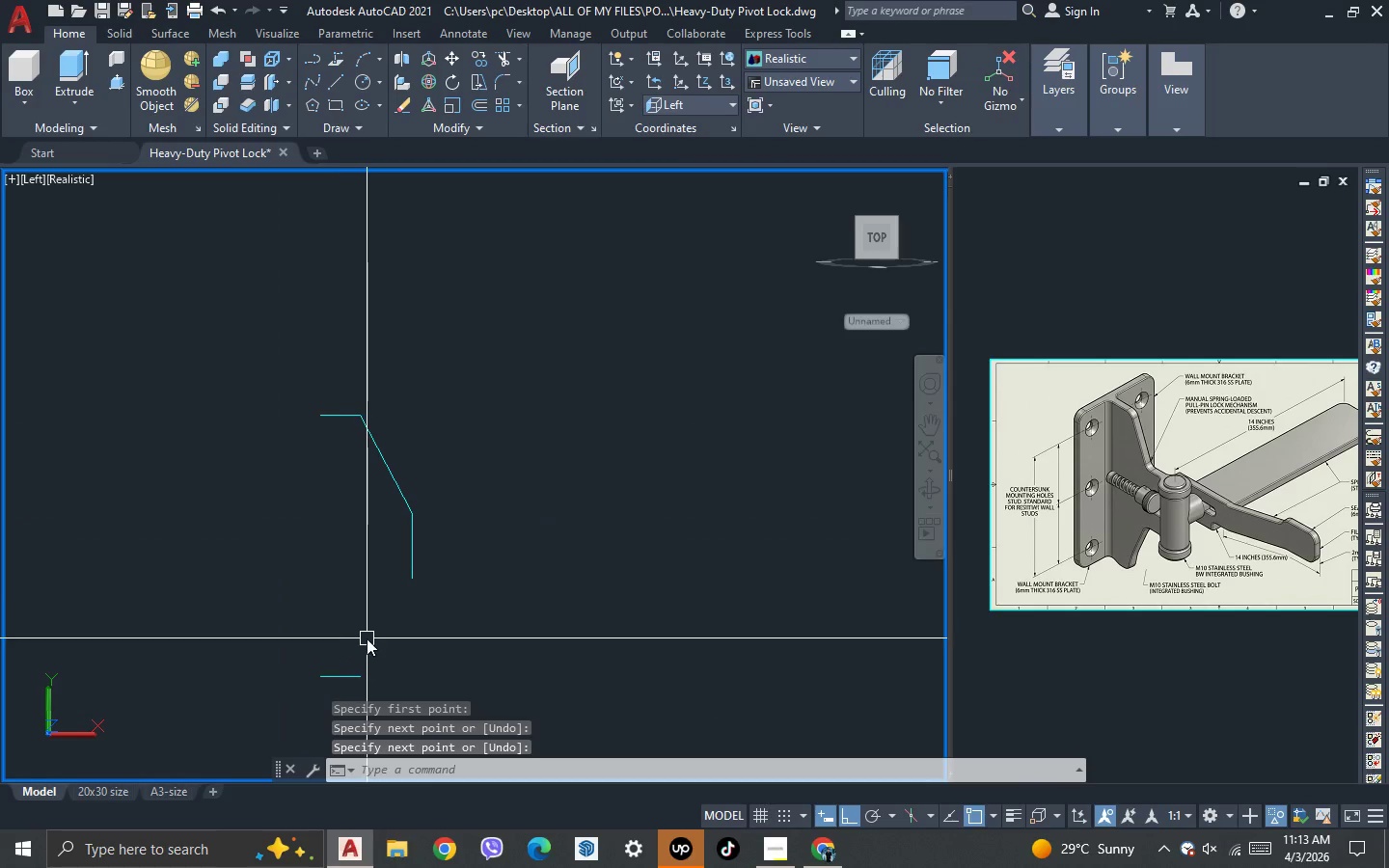 
left_click([413, 586])
 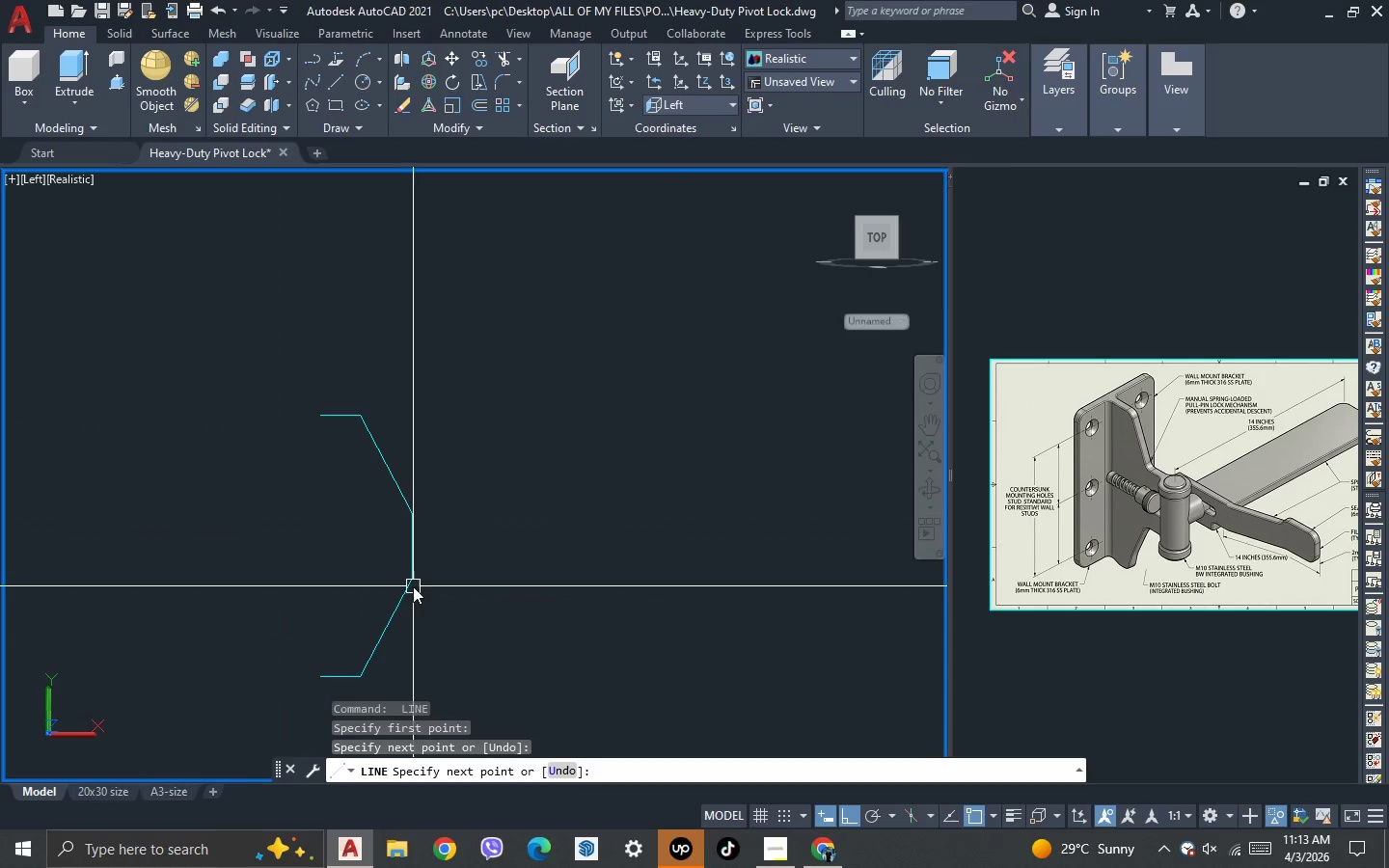 
key(Space)
 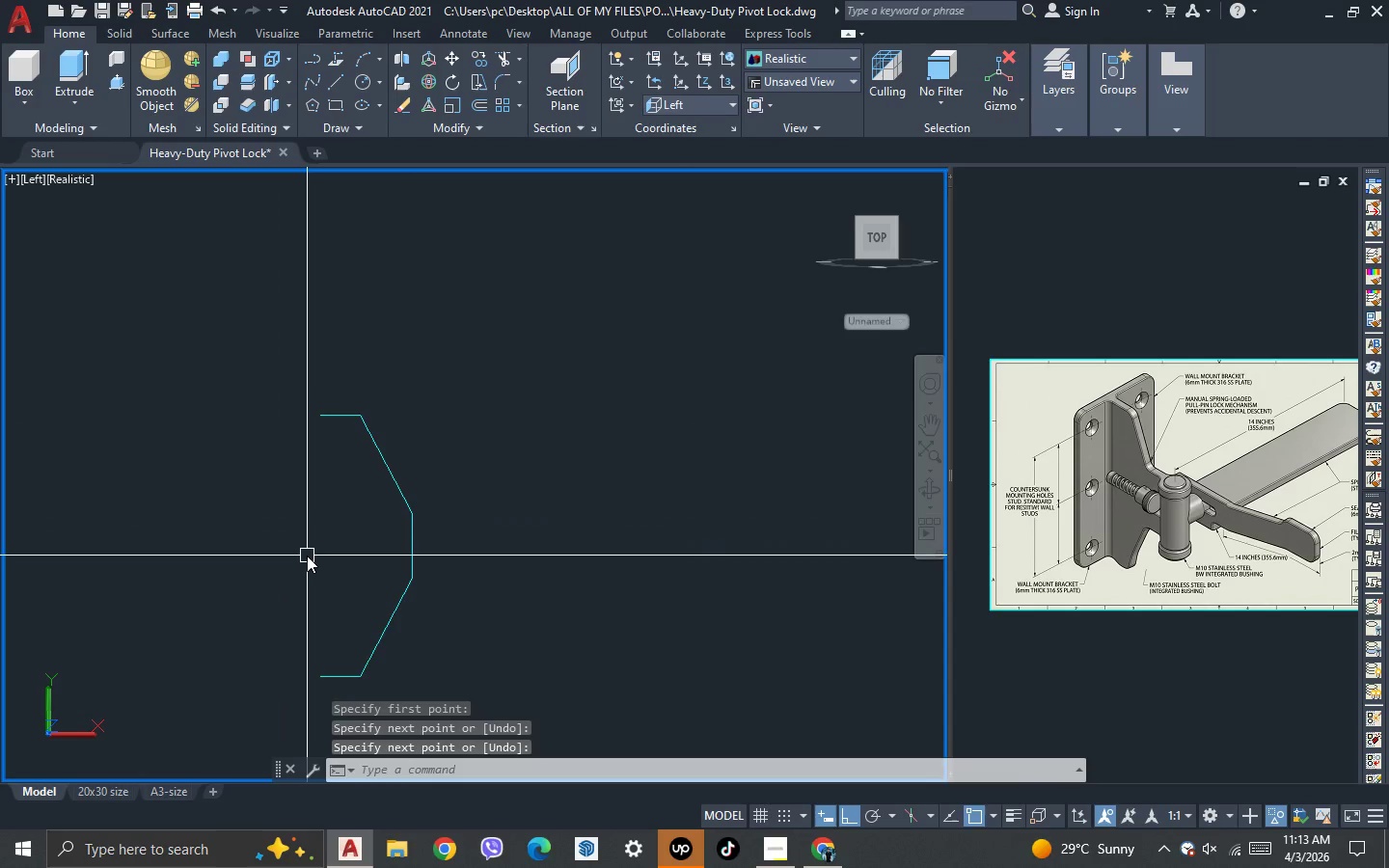 
scroll: coordinate [307, 556], scroll_direction: down, amount: 1.0
 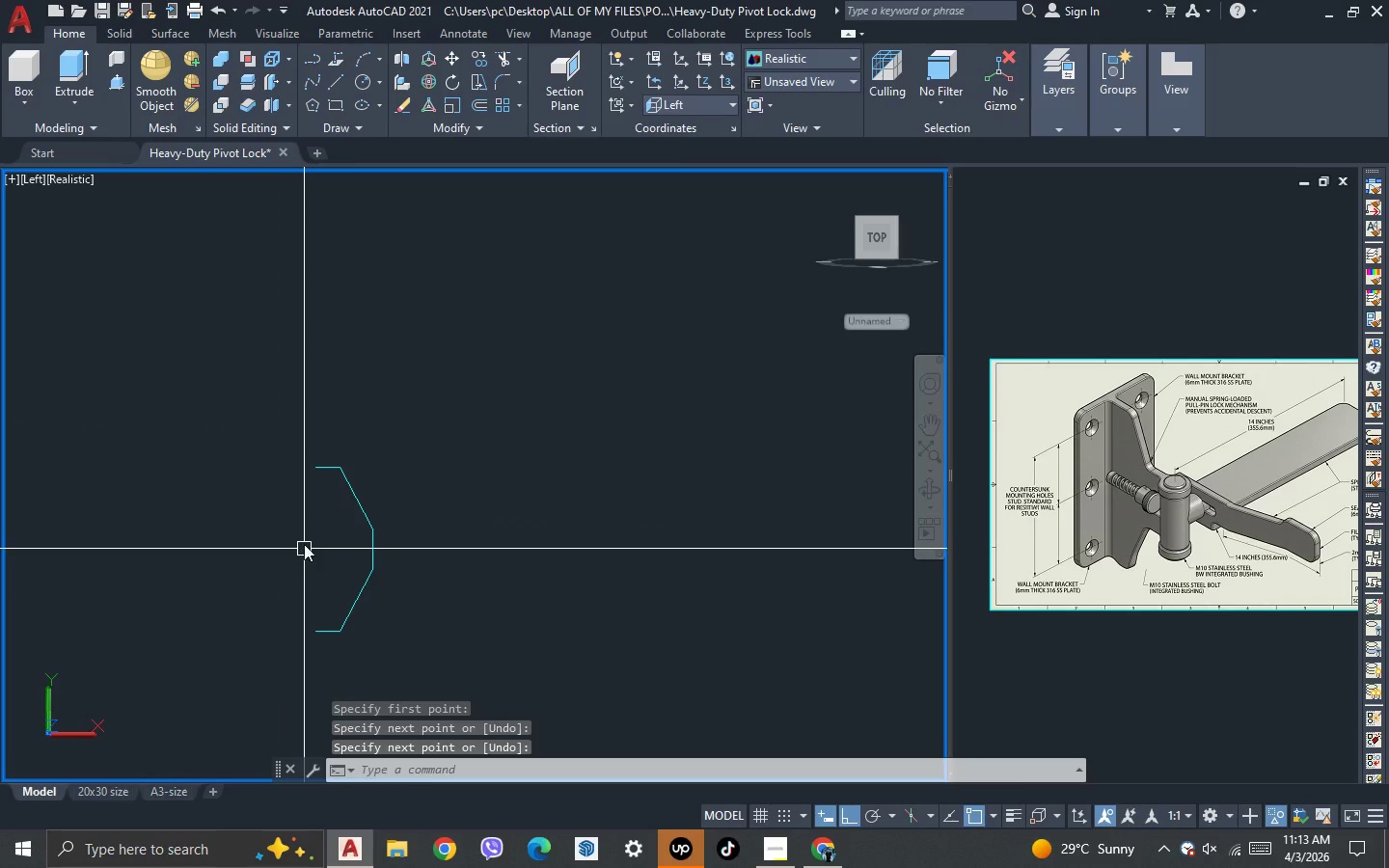 
key(L)
 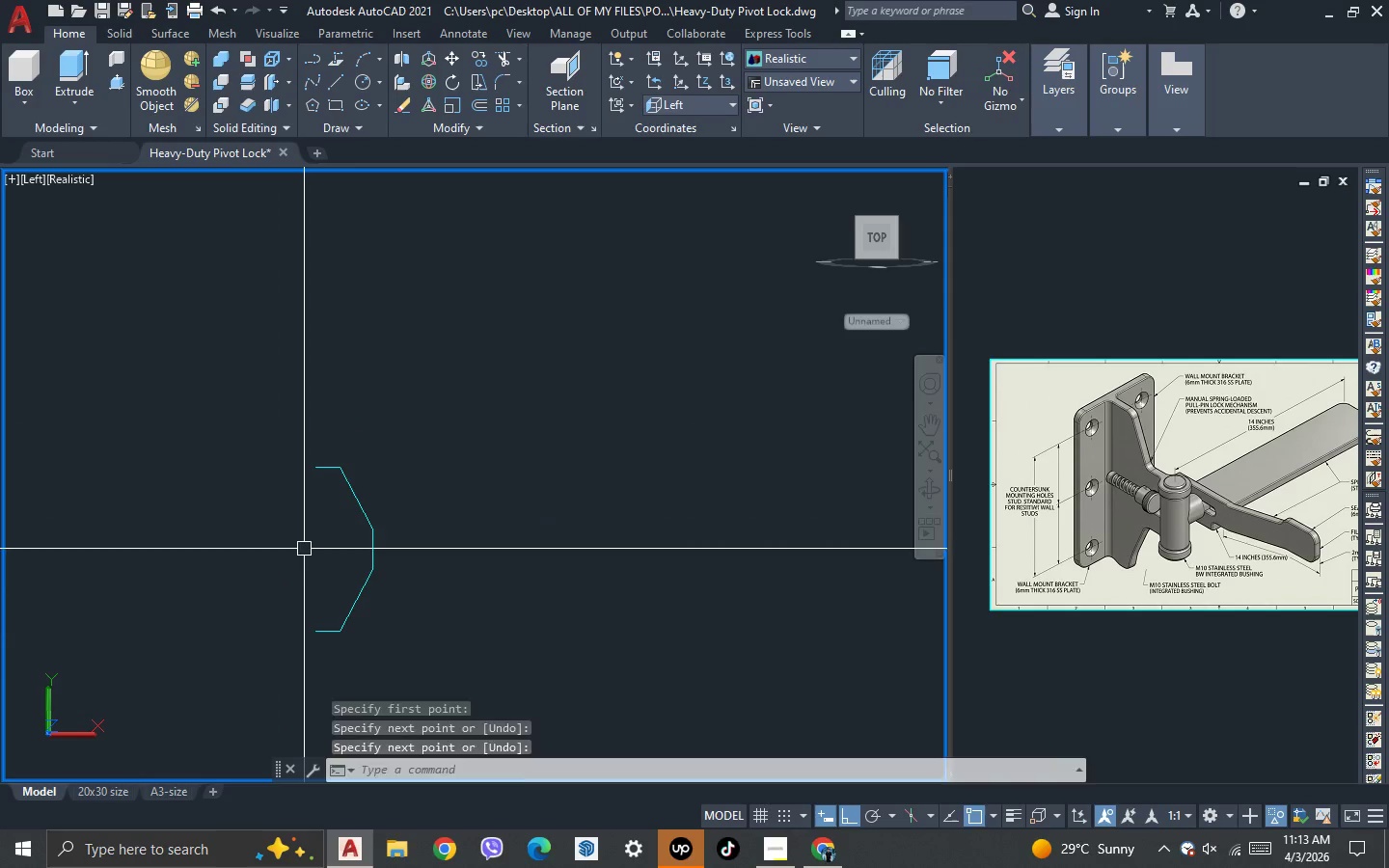 
key(Space)
 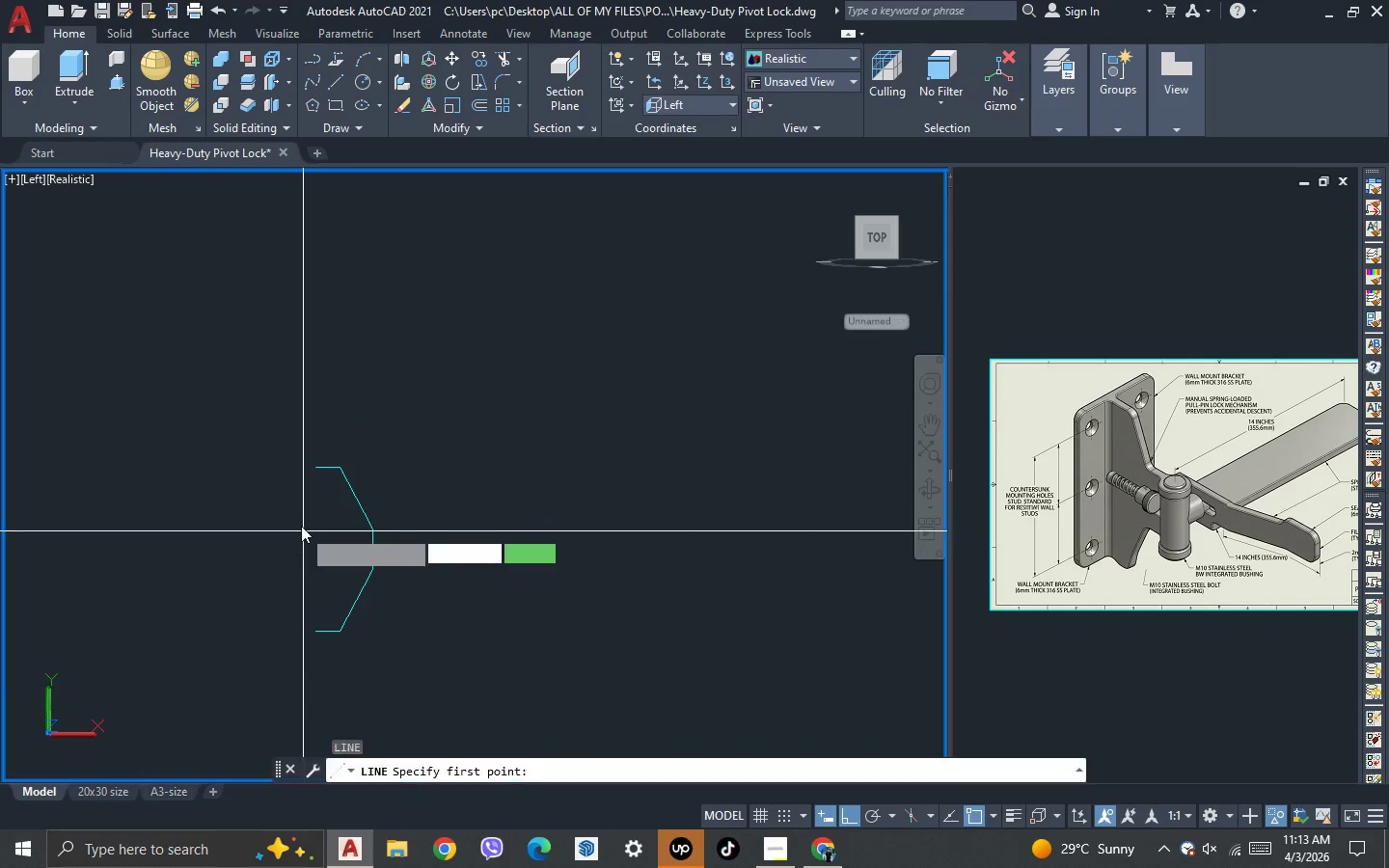 
scroll: coordinate [302, 529], scroll_direction: up, amount: 1.0
 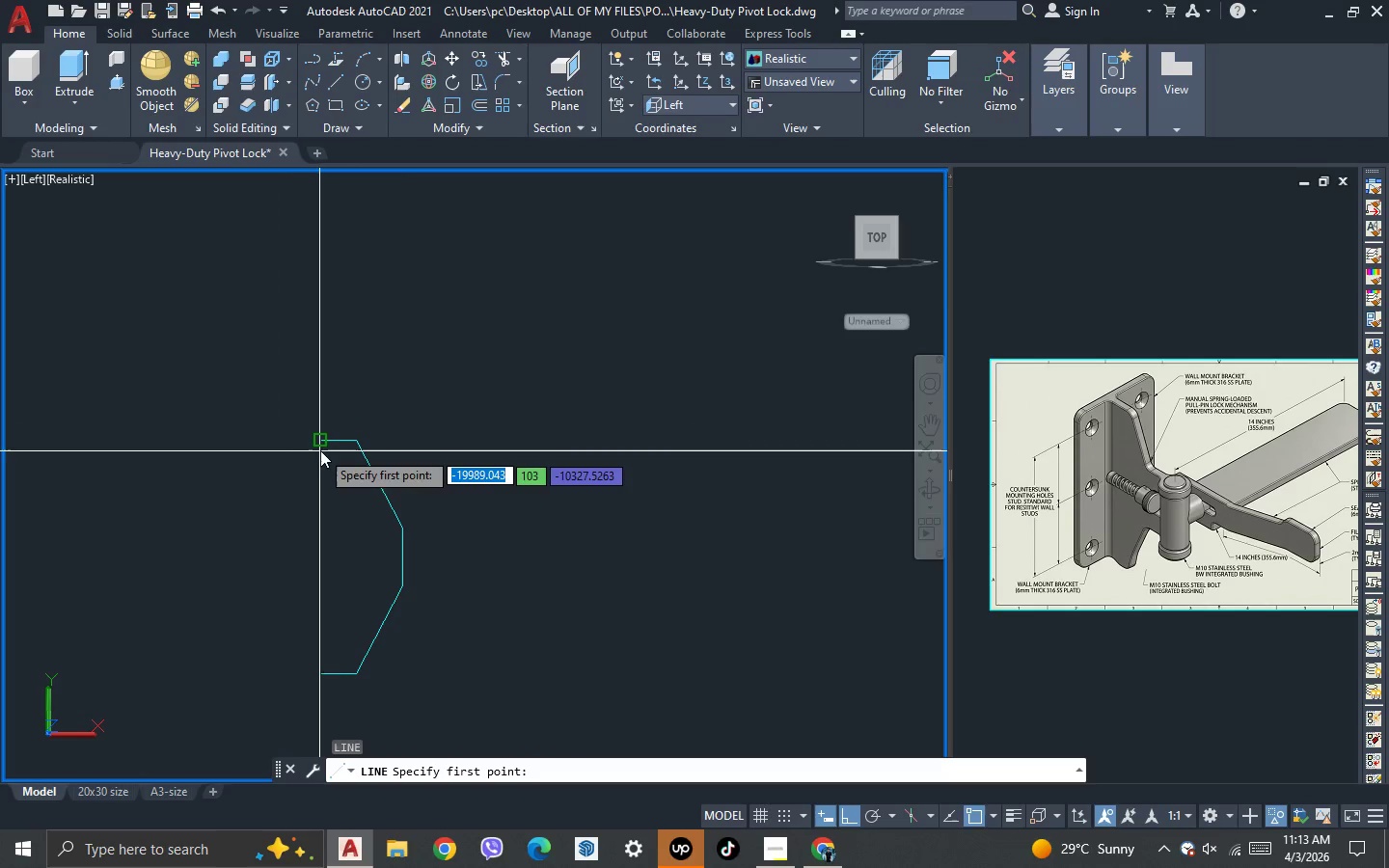 
left_click_drag(start_coordinate=[320, 452], to_coordinate=[320, 465])
 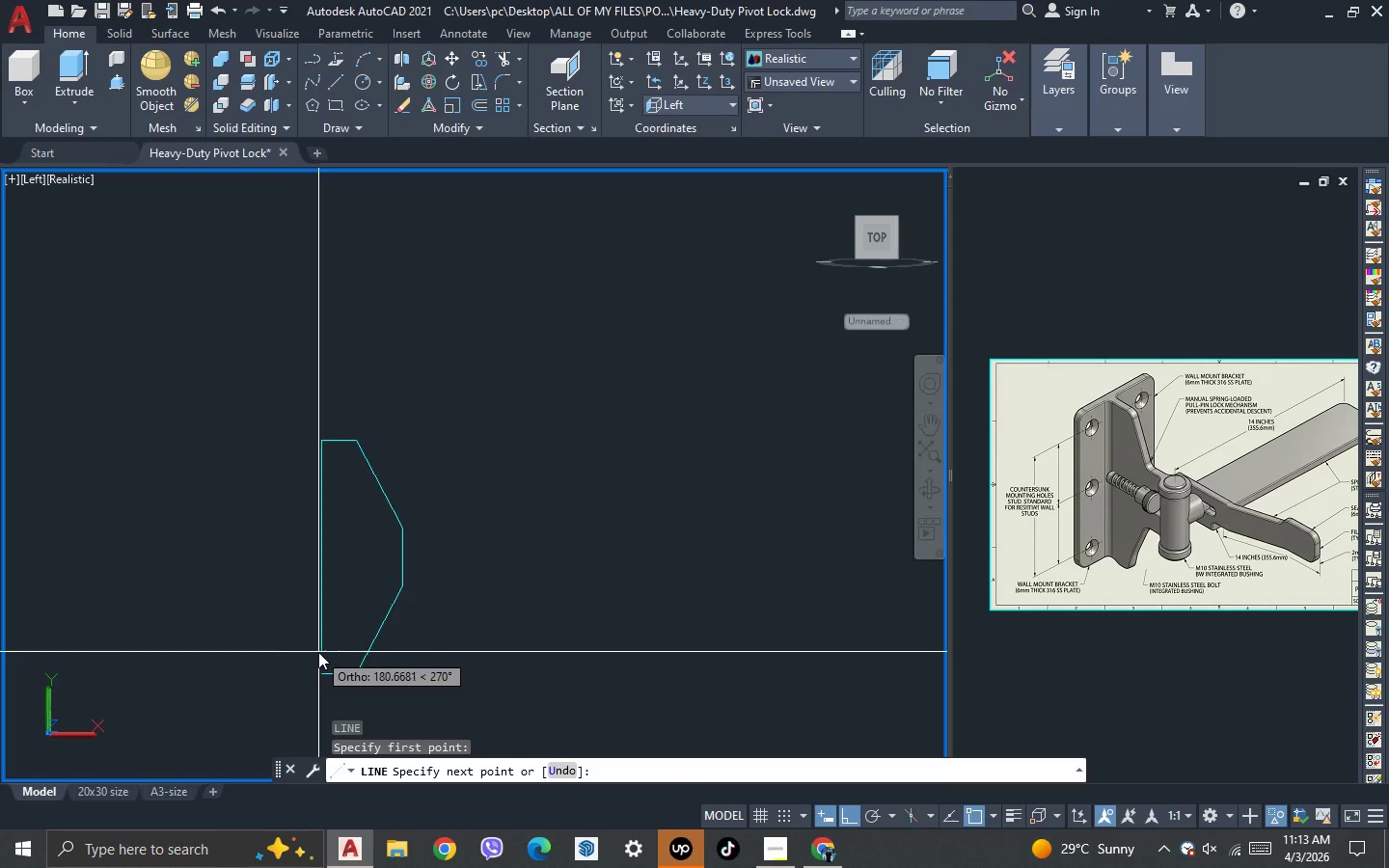 
left_click([321, 661])
 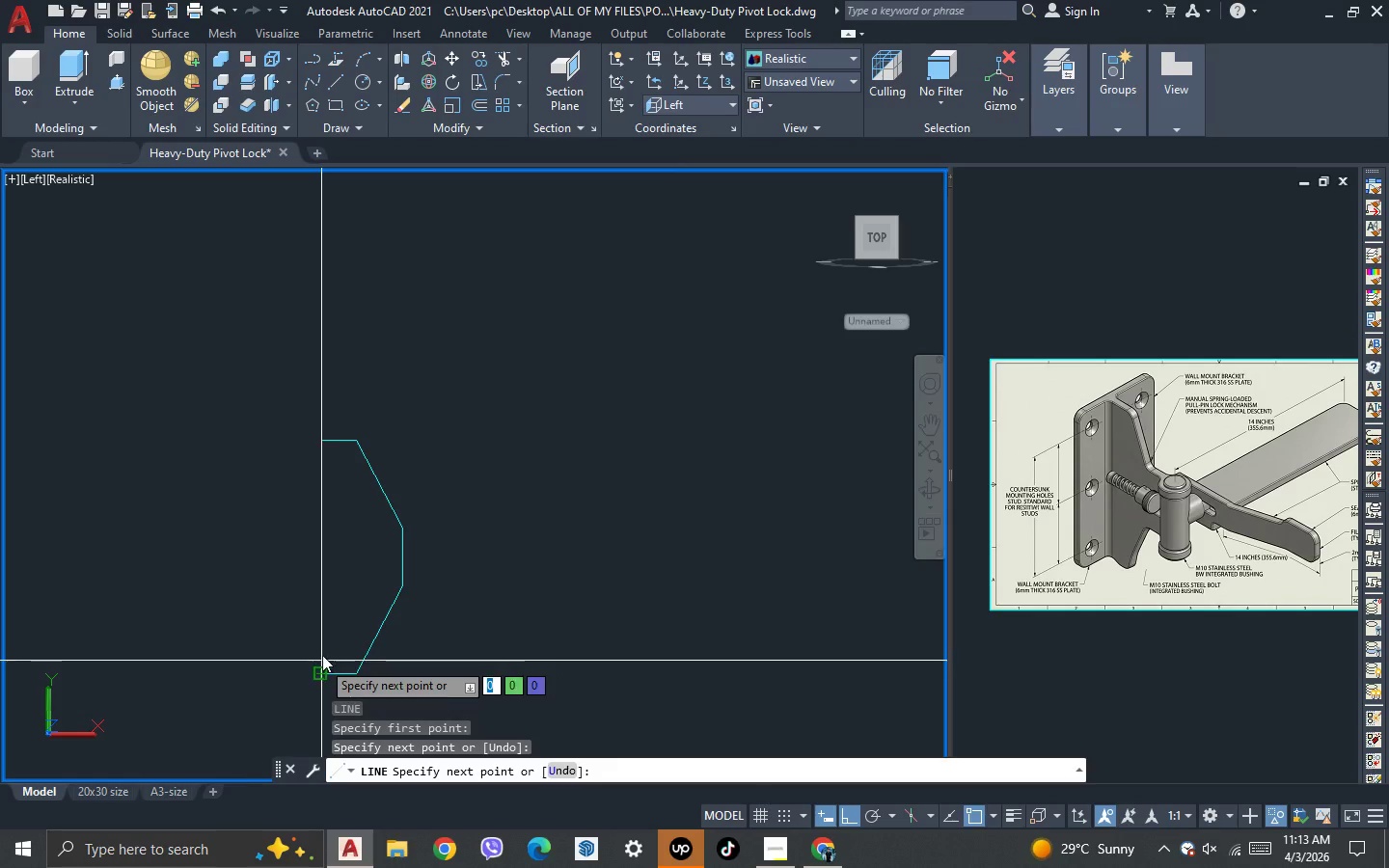 
key(Space)
 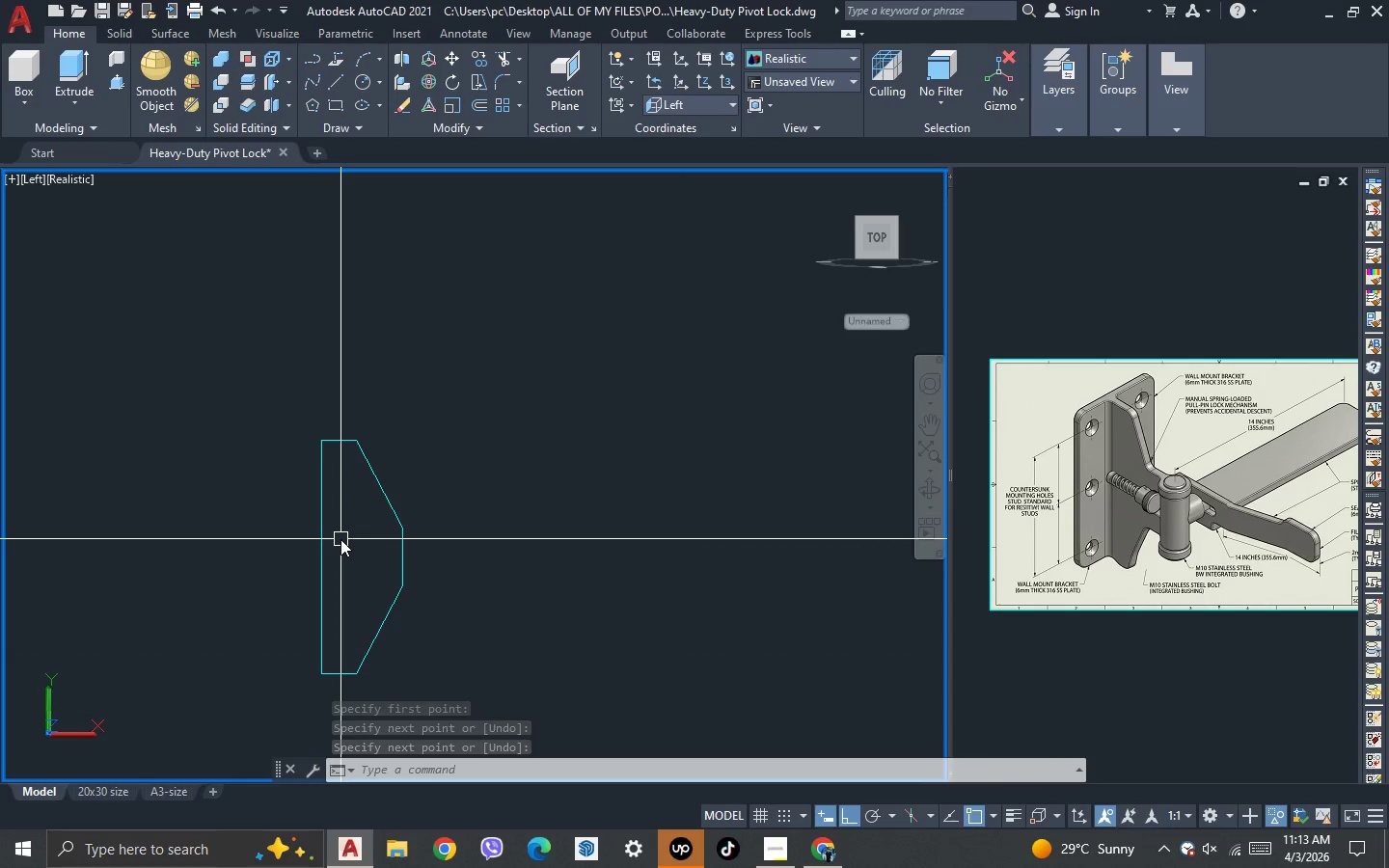 
wait(5.78)
 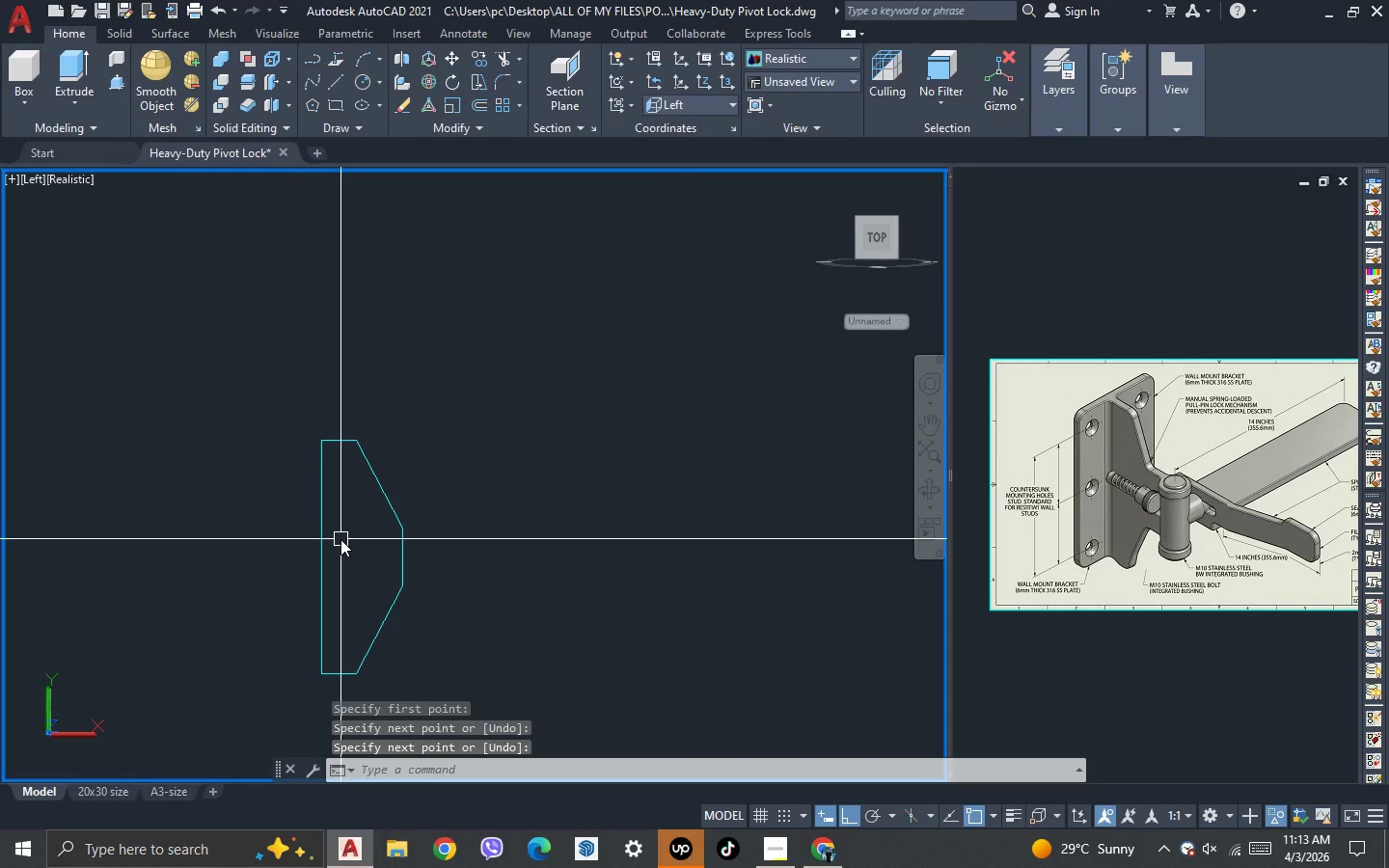 
left_click_drag(start_coordinate=[449, 690], to_coordinate=[419, 674])
 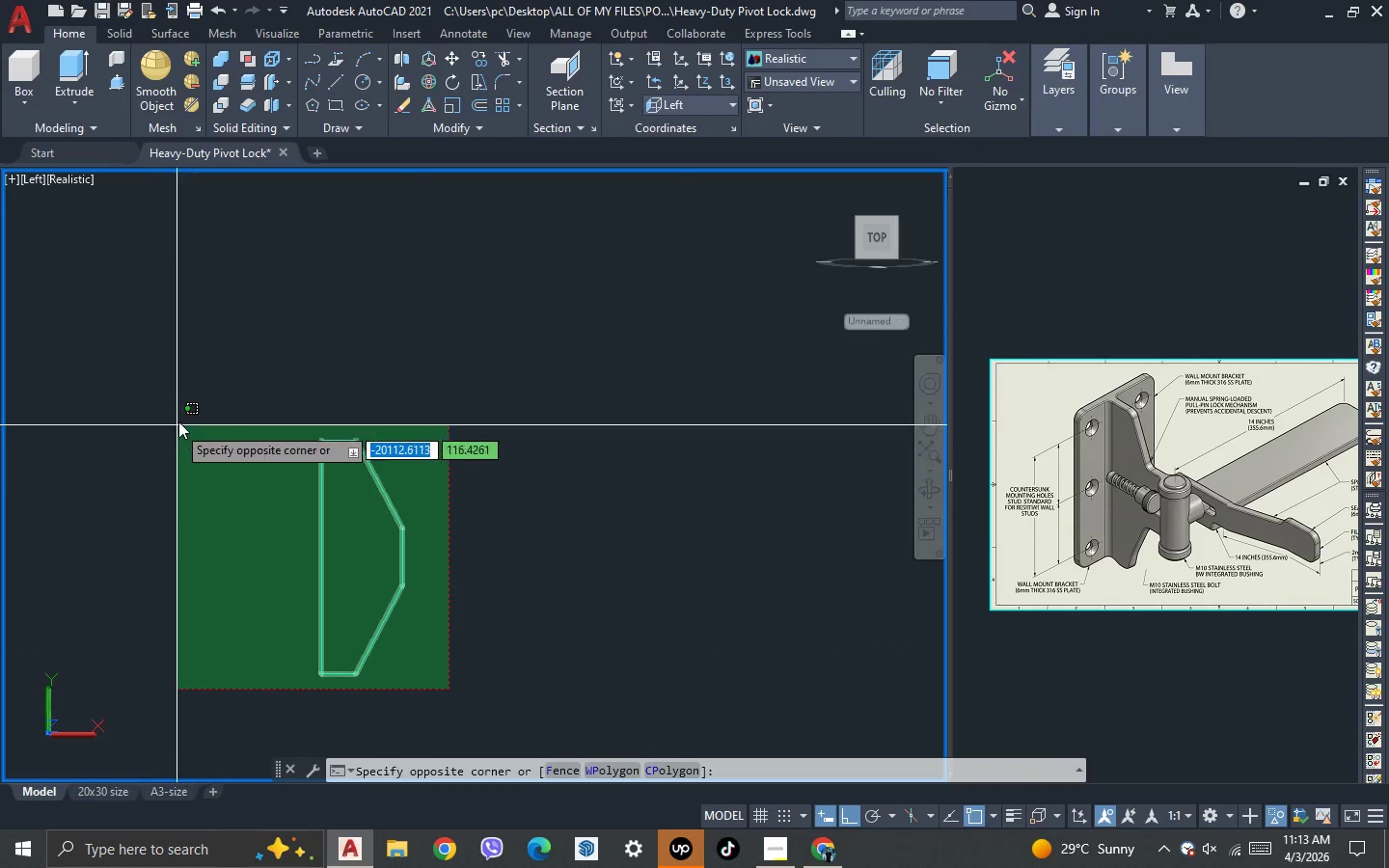 
left_click([178, 420])
 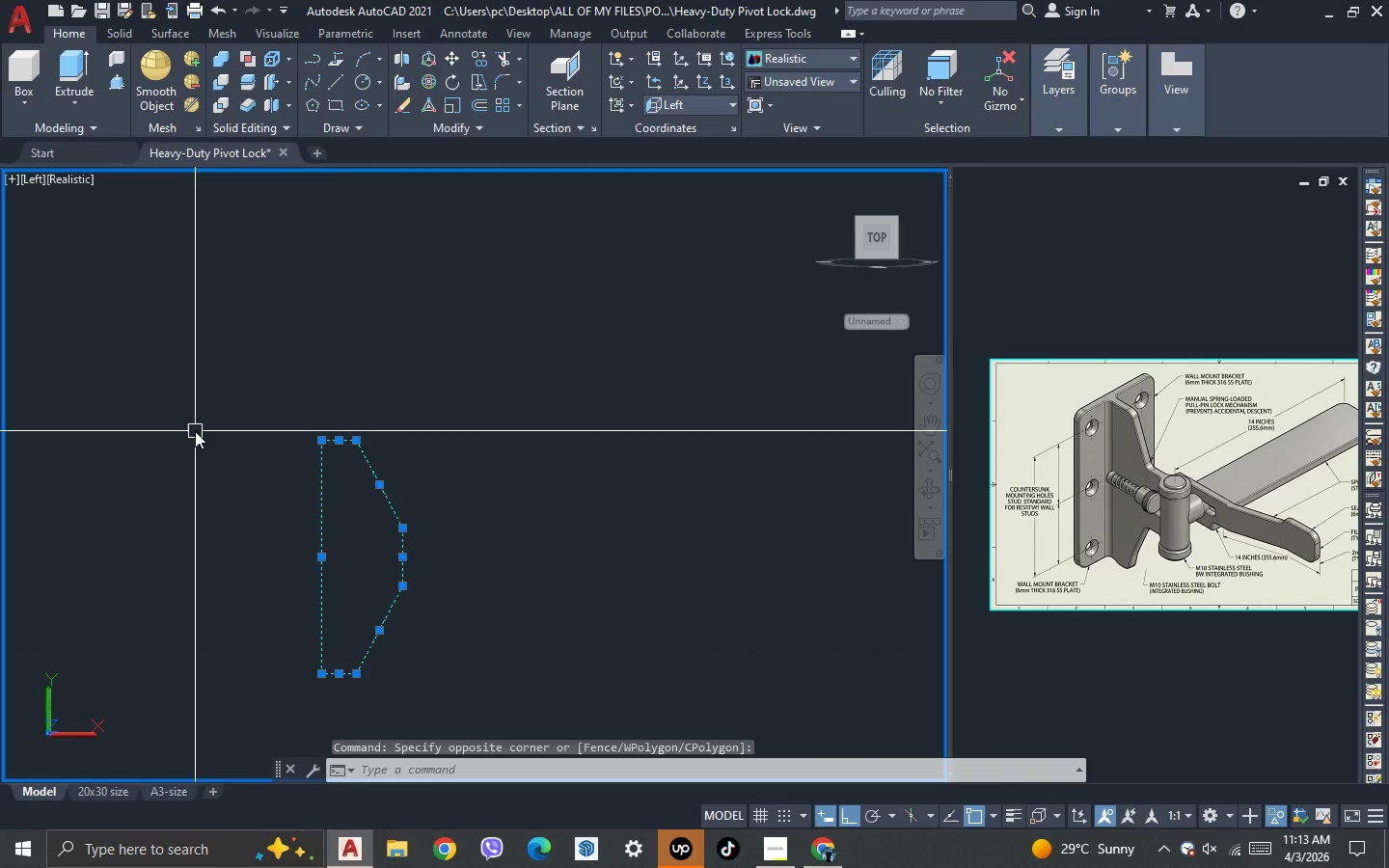 
key(J)
 